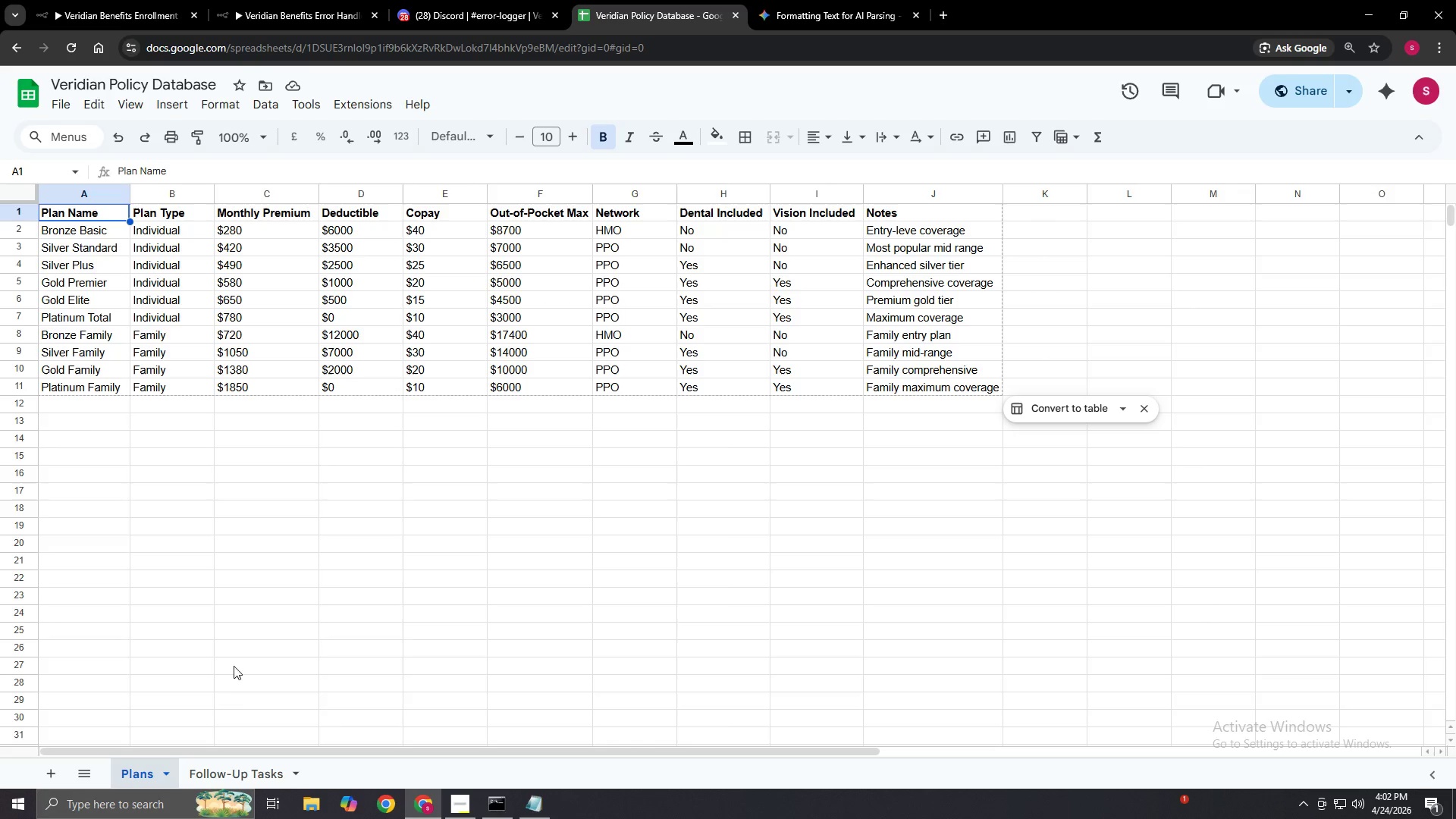 
left_click([239, 767])
 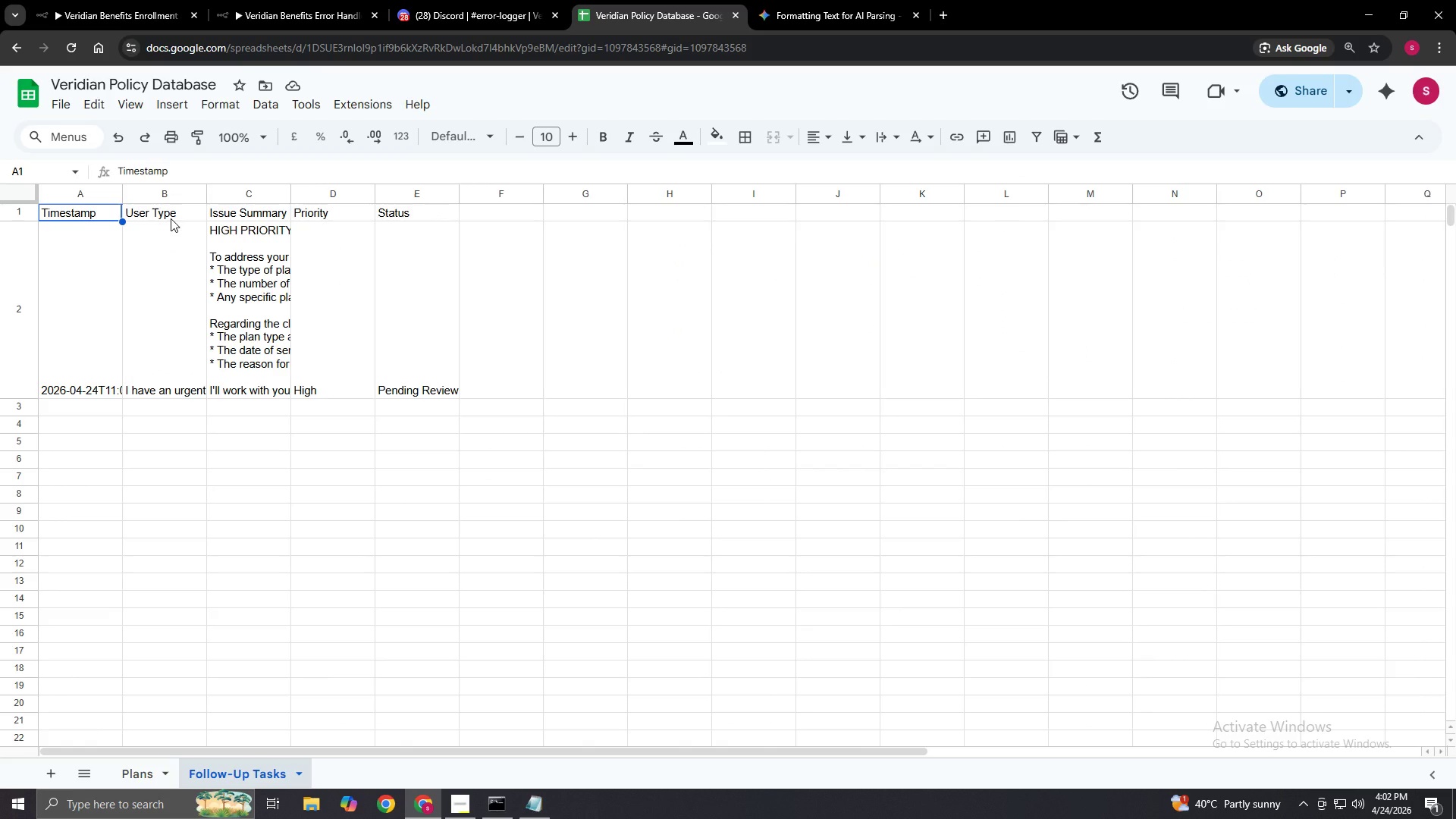 
wait(6.05)
 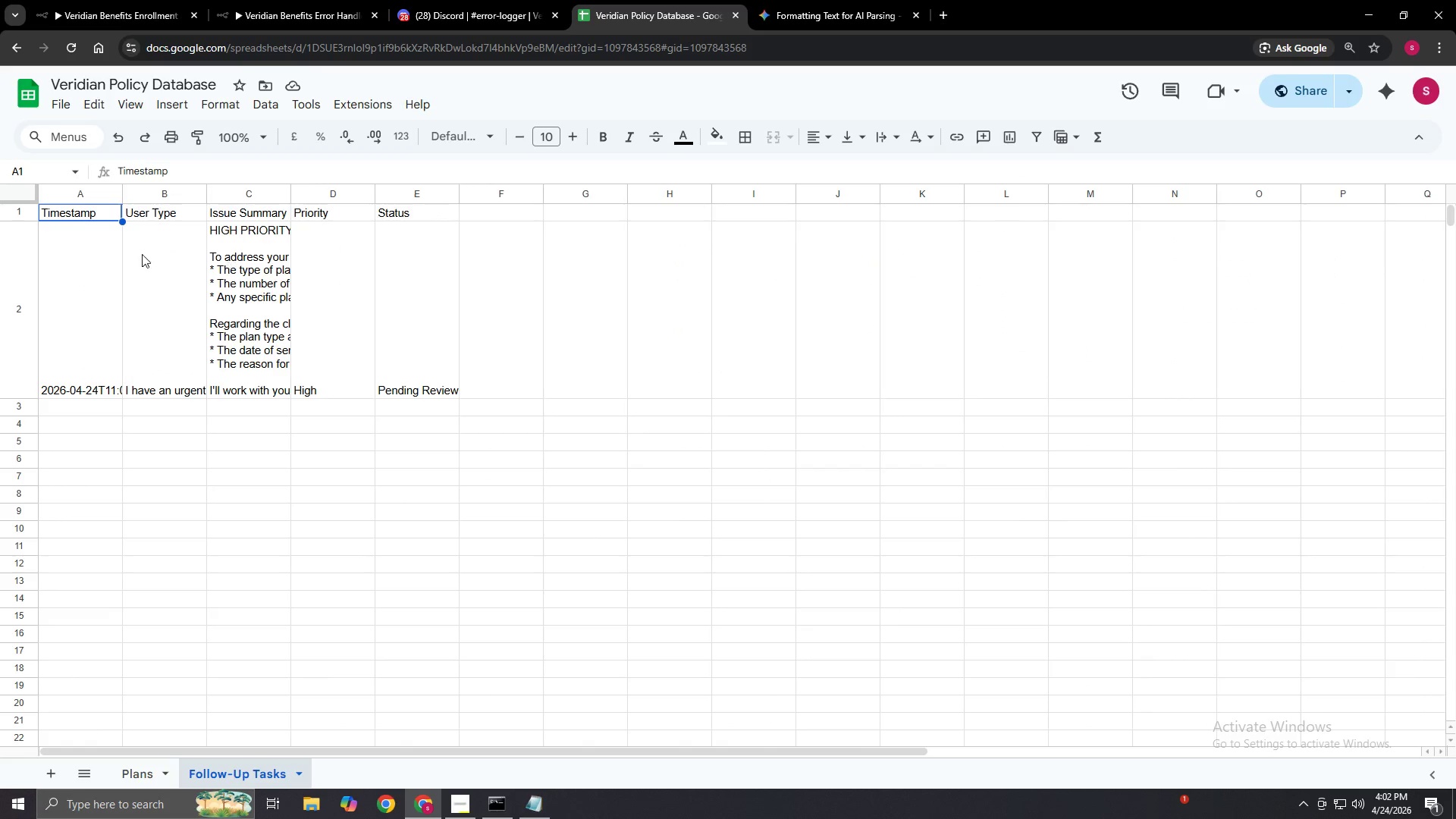 
left_click_drag(start_coordinate=[207, 190], to_coordinate=[271, 202])
 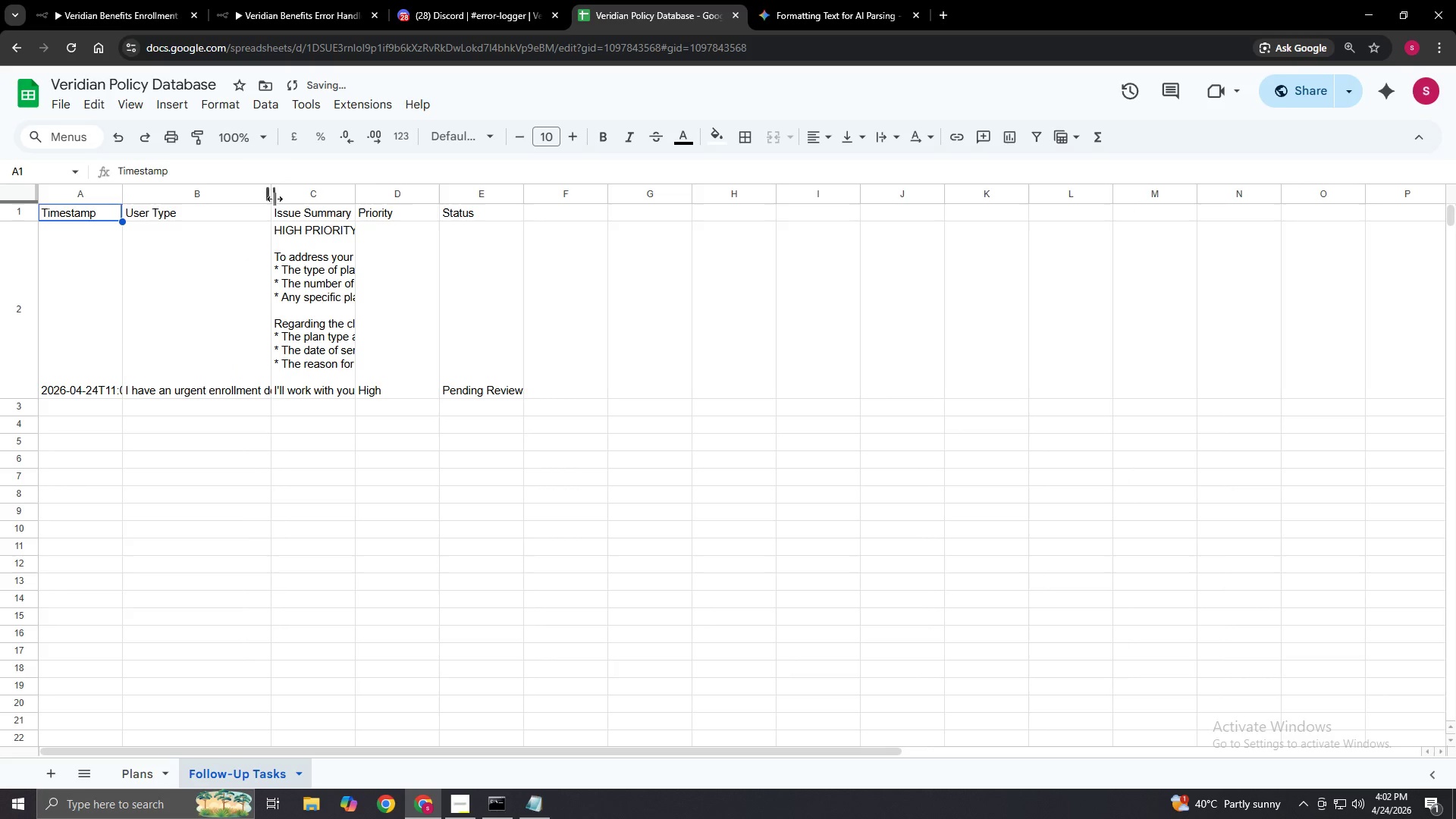 
left_click_drag(start_coordinate=[273, 195], to_coordinate=[381, 213])
 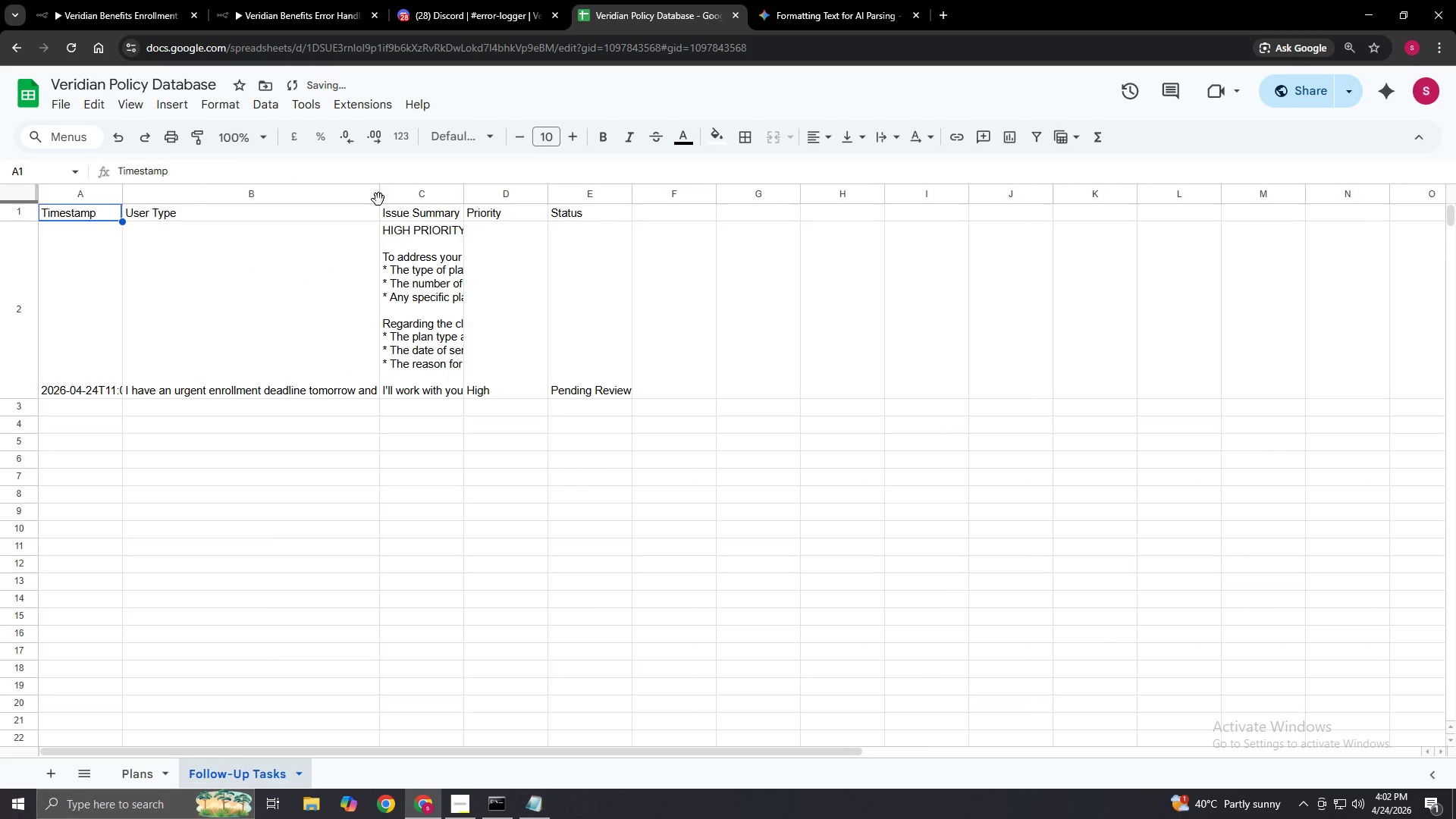 
left_click_drag(start_coordinate=[381, 199], to_coordinate=[526, 204])
 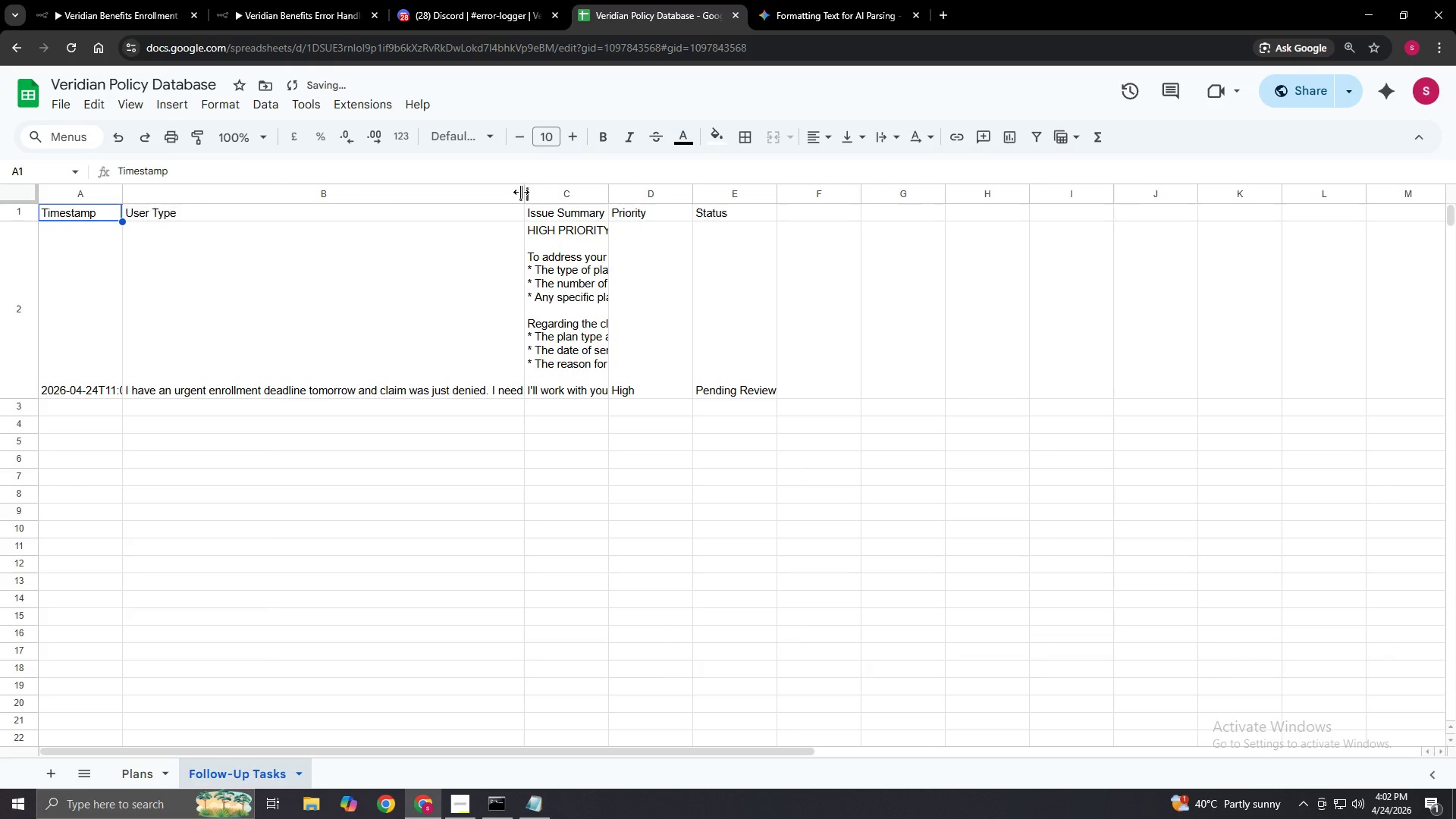 
left_click_drag(start_coordinate=[526, 192], to_coordinate=[717, 202])
 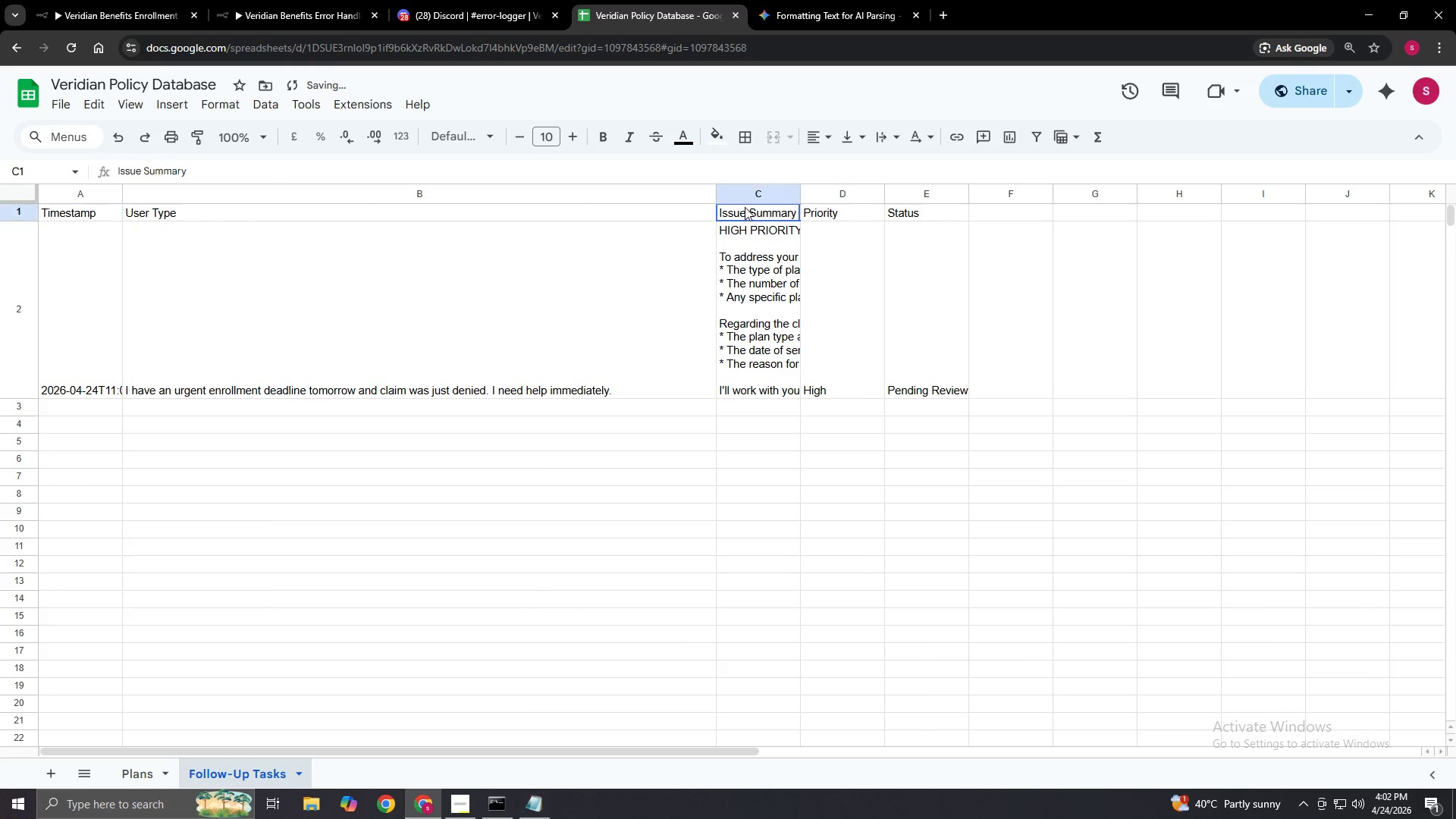 
left_click([745, 207])
 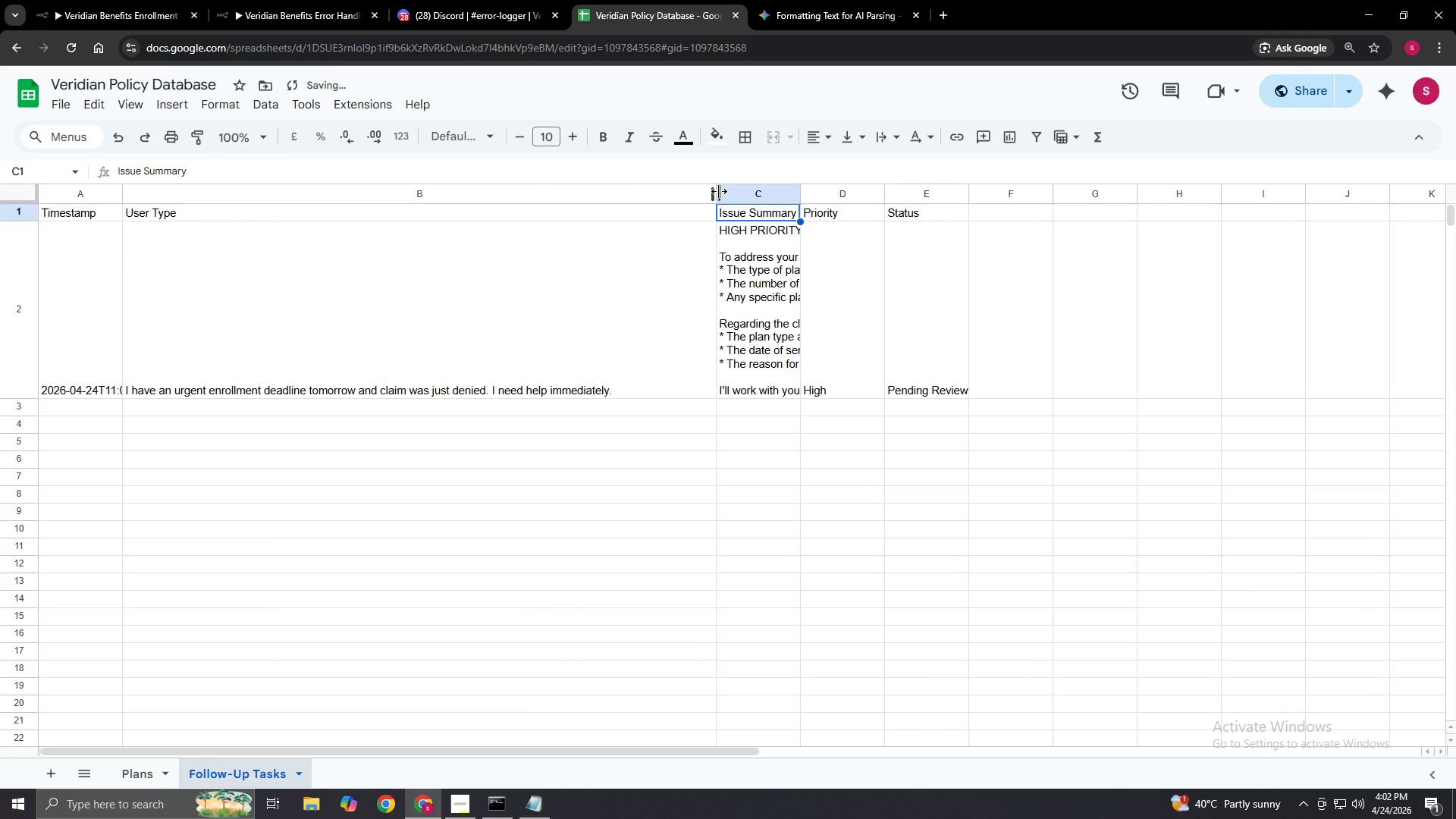 
left_click_drag(start_coordinate=[719, 191], to_coordinate=[634, 185])
 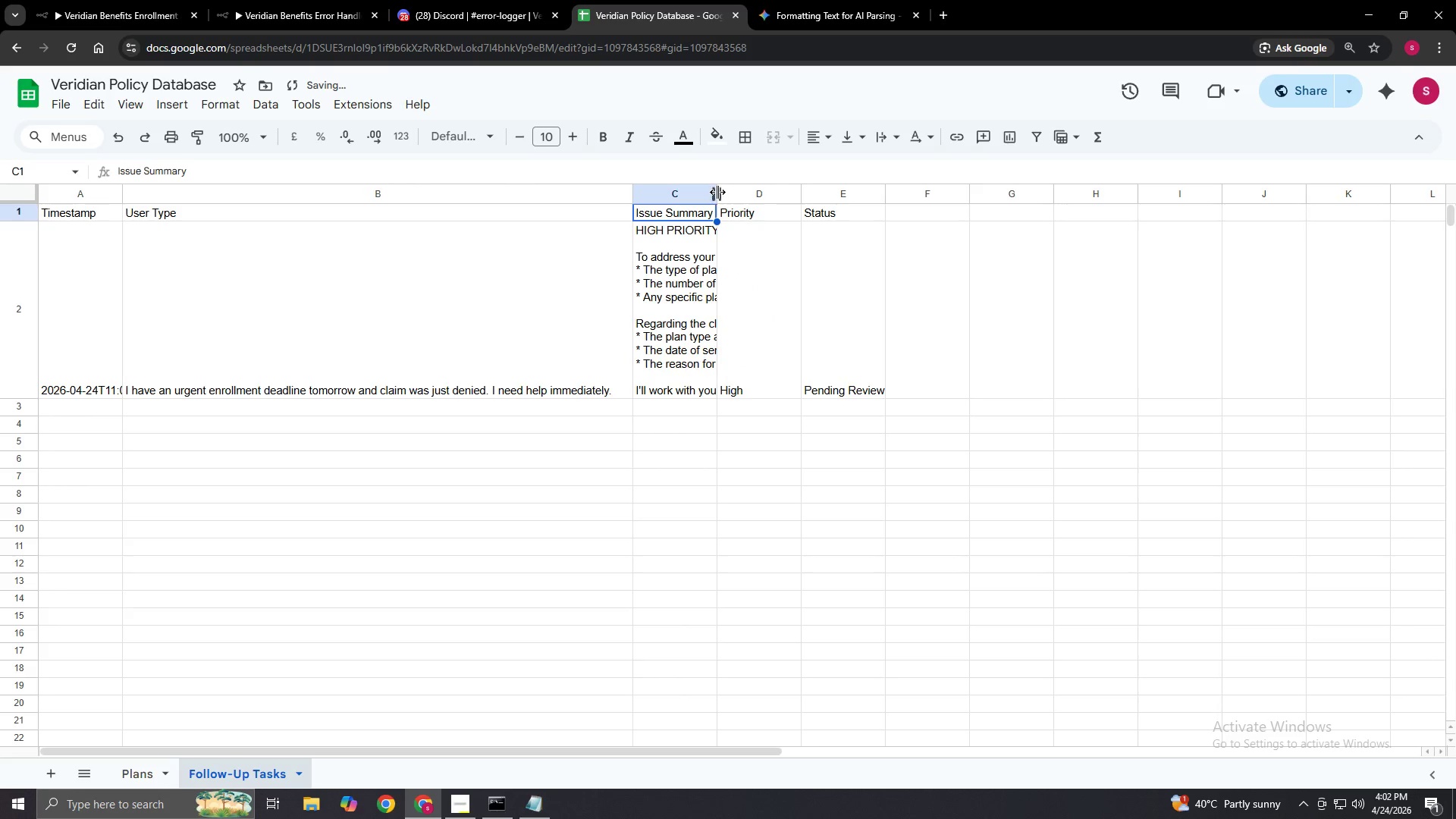 
left_click_drag(start_coordinate=[715, 192], to_coordinate=[791, 201])
 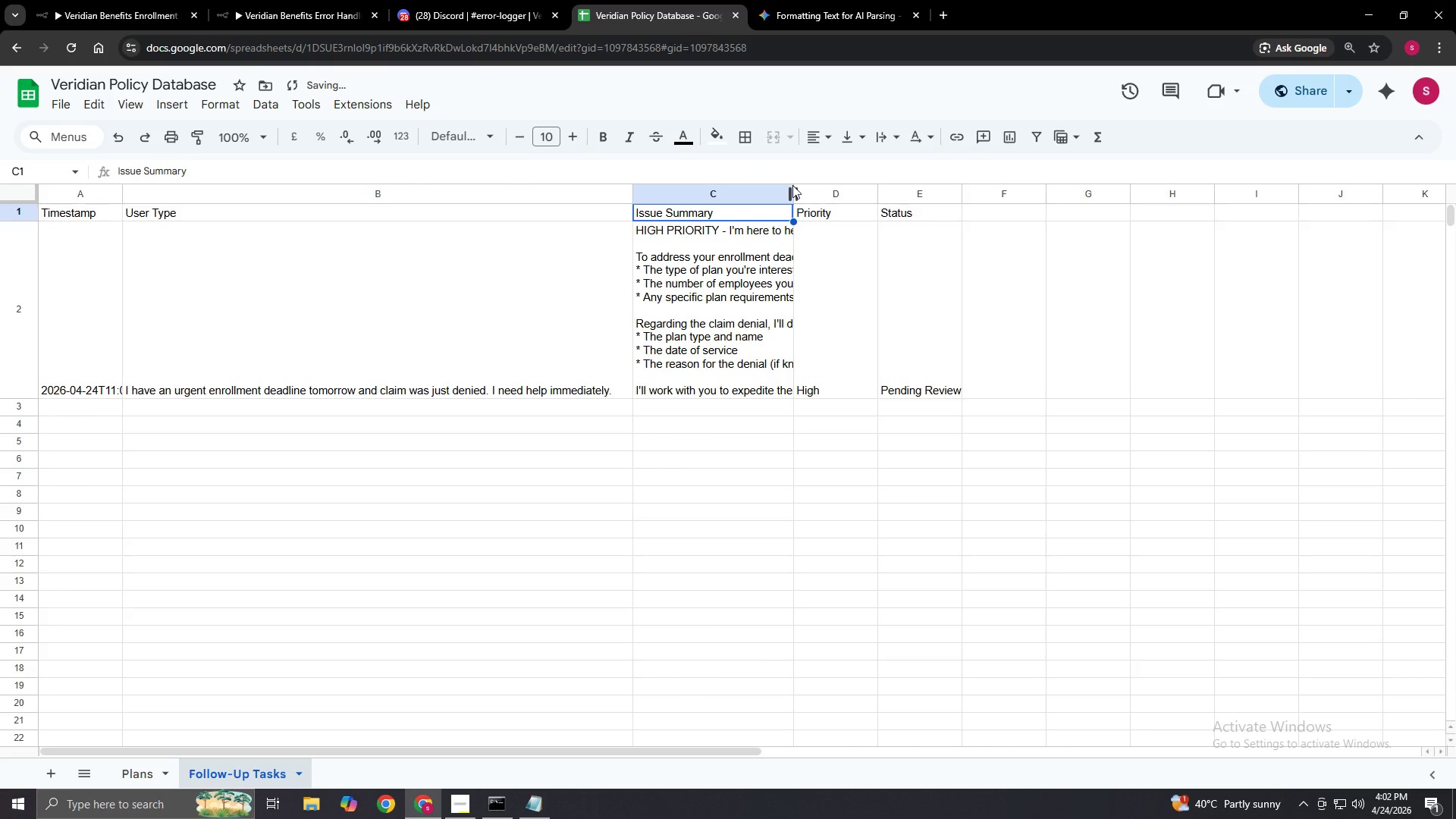 
left_click_drag(start_coordinate=[792, 190], to_coordinate=[860, 197])
 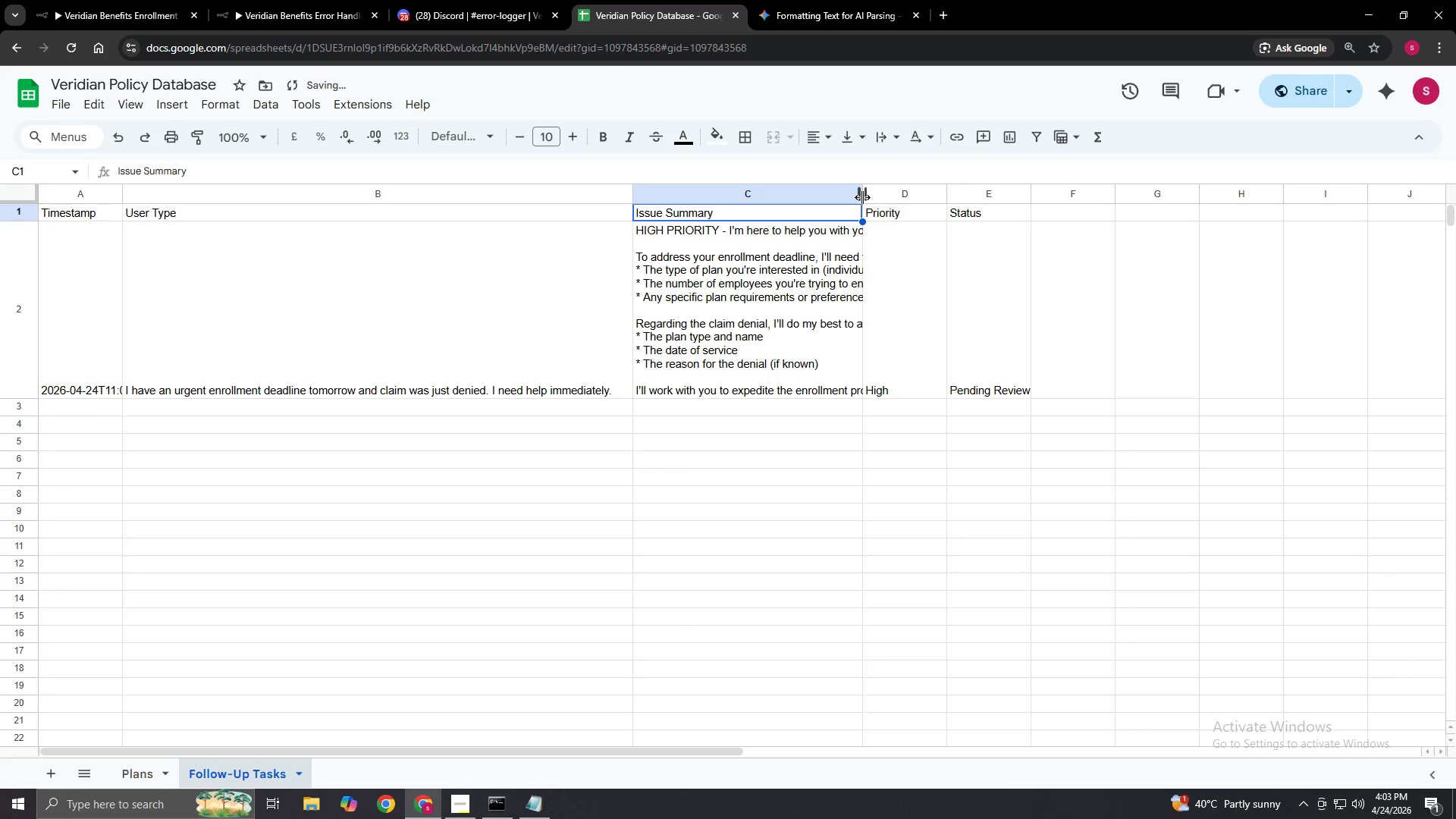 
left_click_drag(start_coordinate=[867, 193], to_coordinate=[1090, 268])
 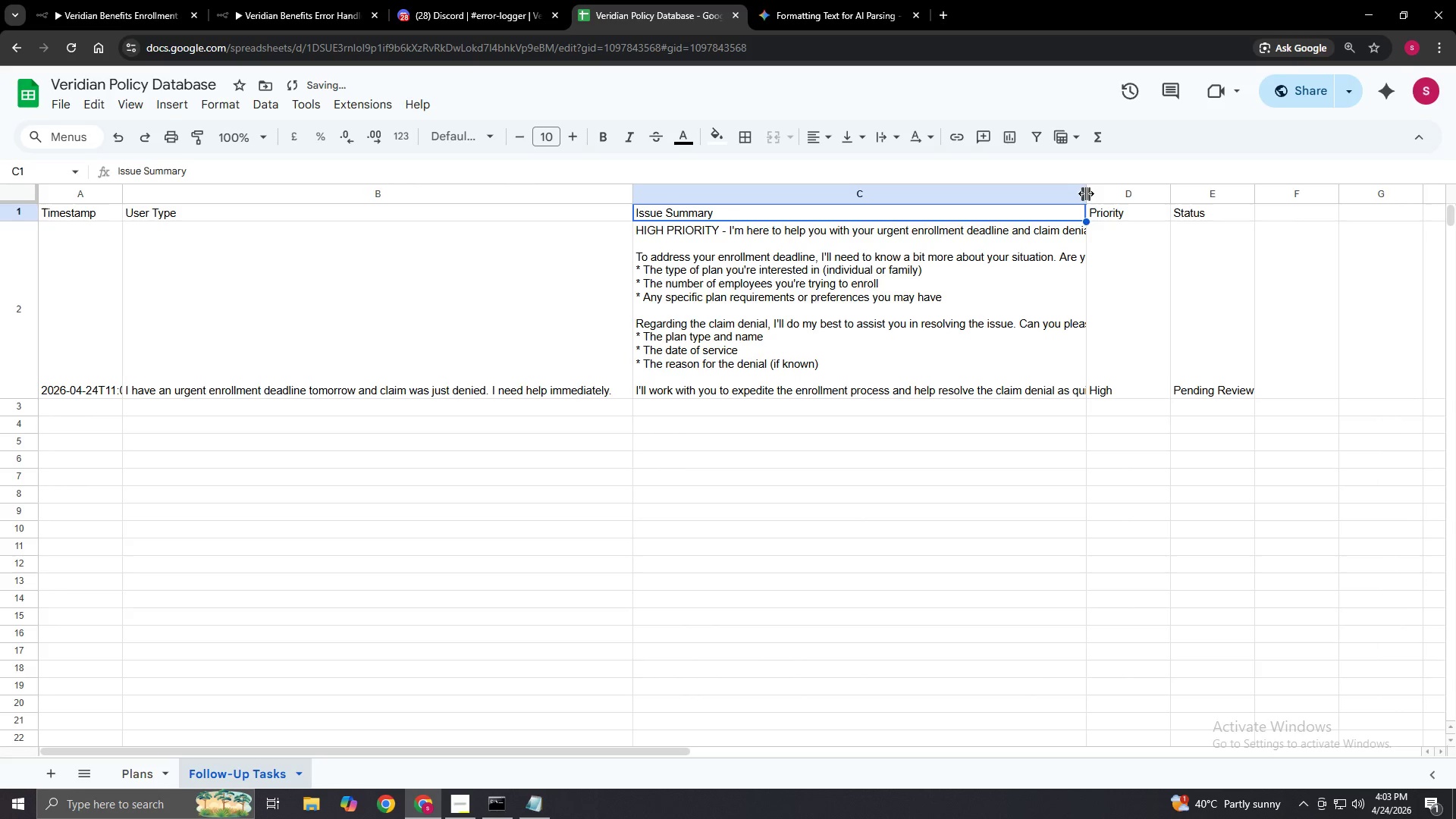 
left_click_drag(start_coordinate=[1085, 193], to_coordinate=[920, 161])
 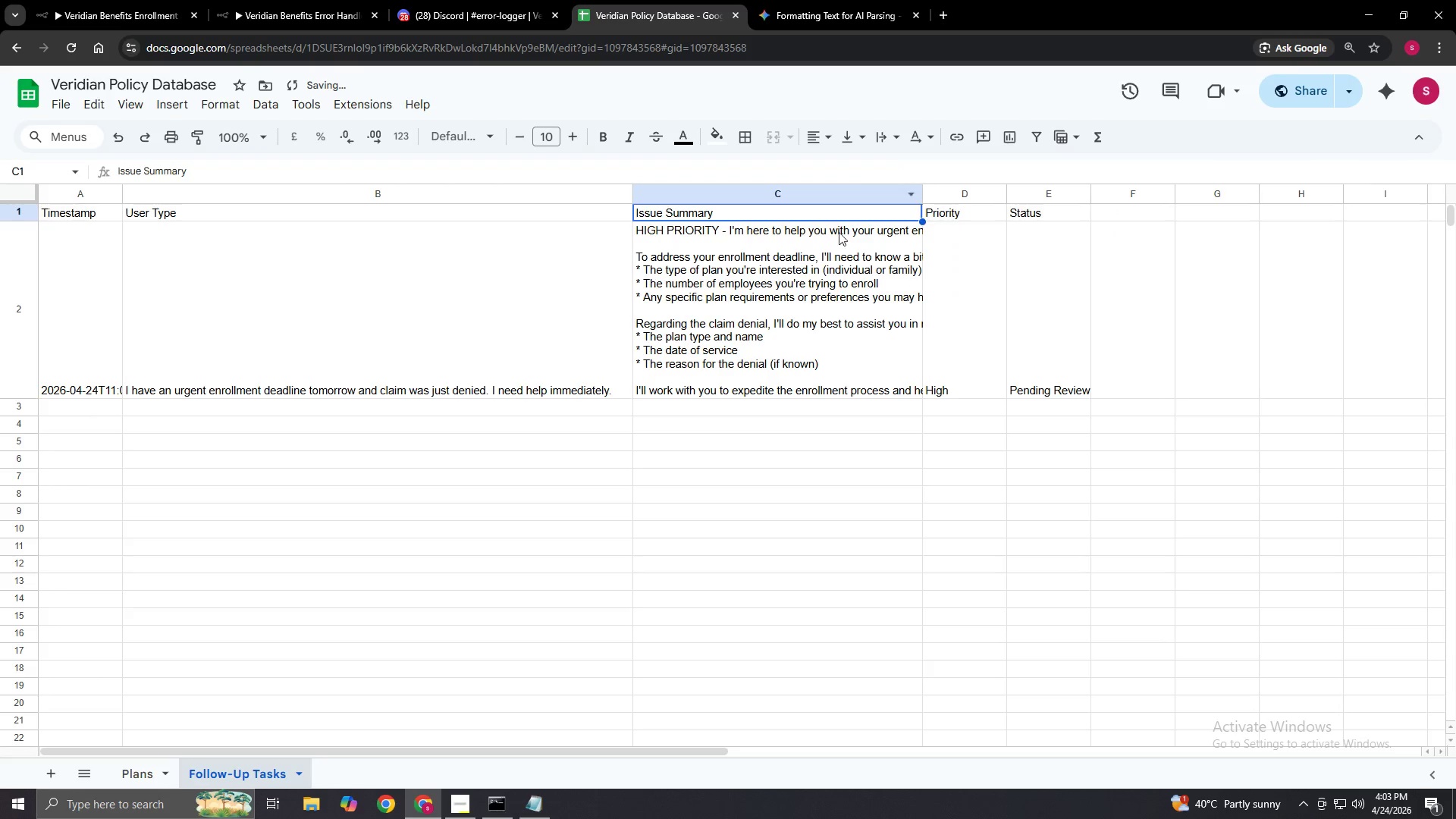 
left_click([761, 324])
 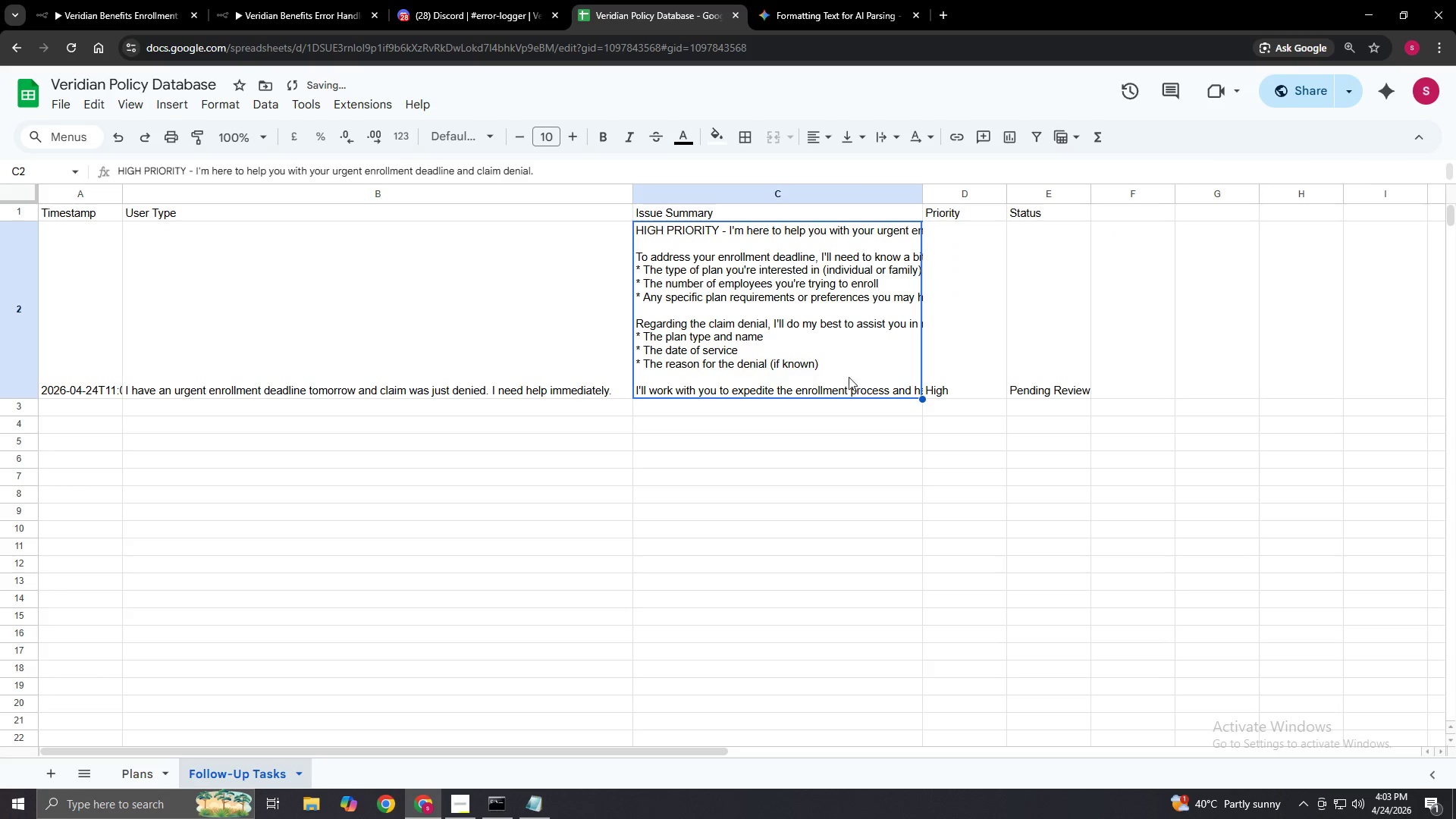 
left_click([824, 364])
 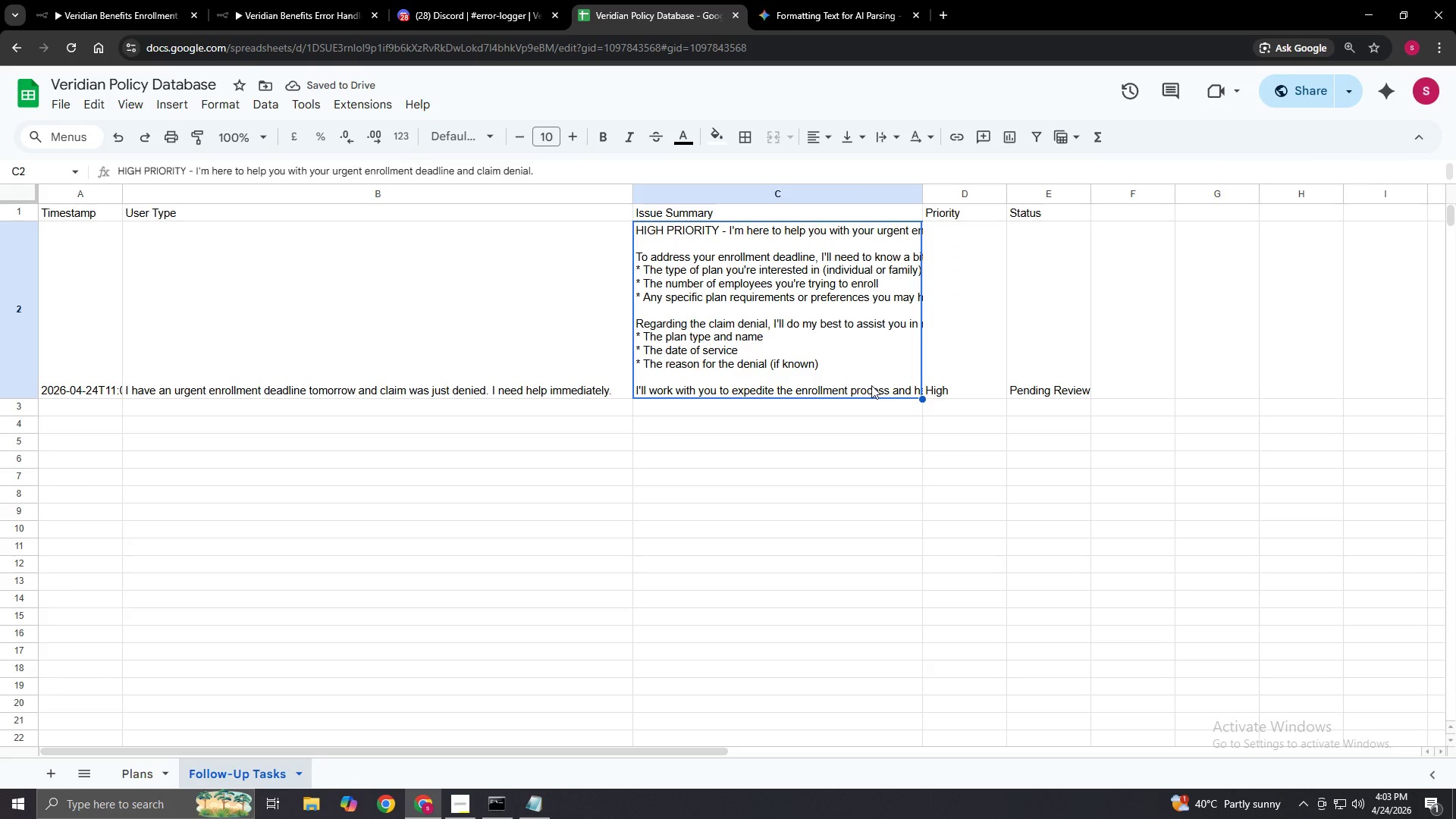 
left_click([871, 385])
 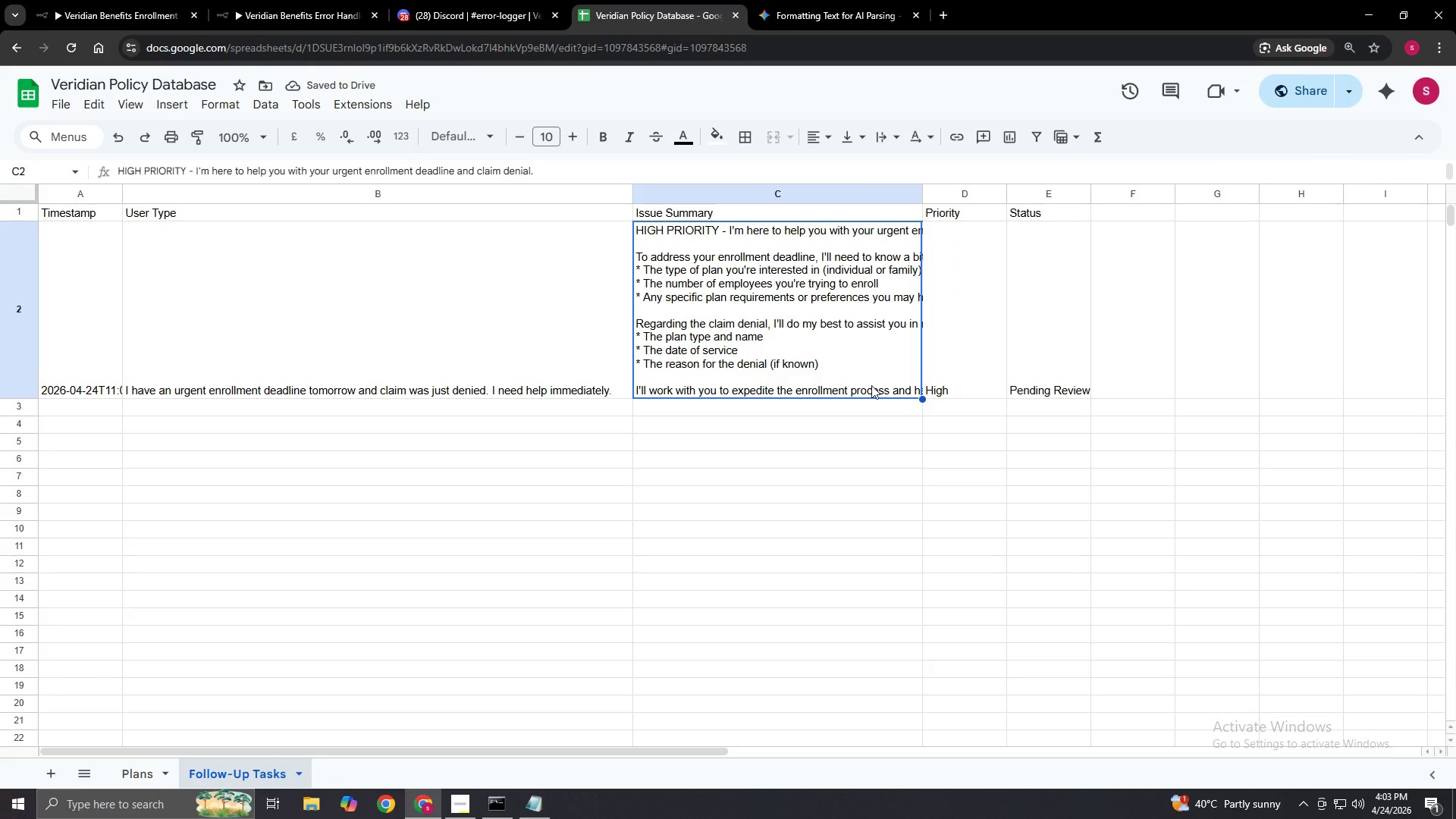 
double_click([871, 385])
 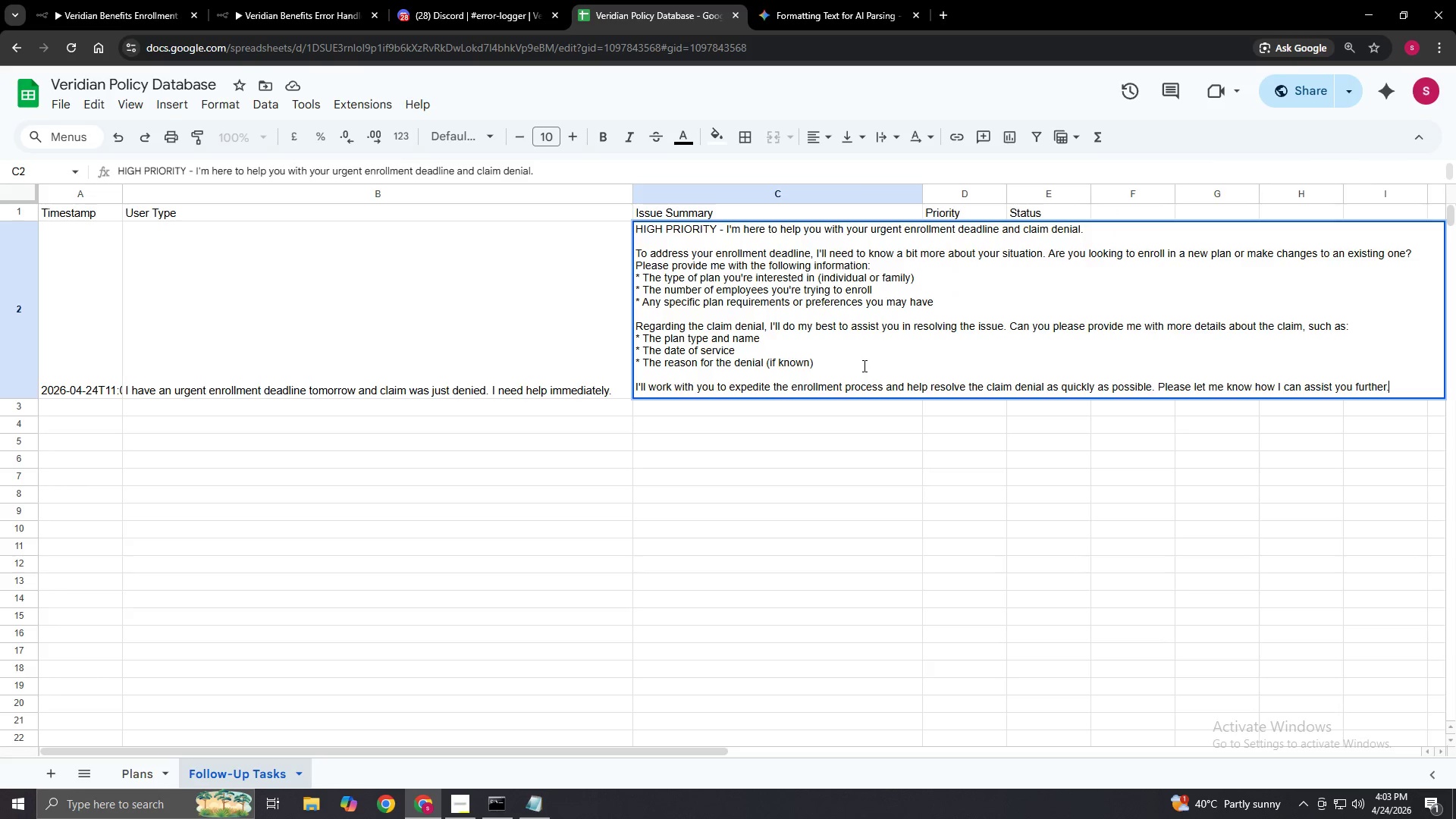 
left_click([817, 516])
 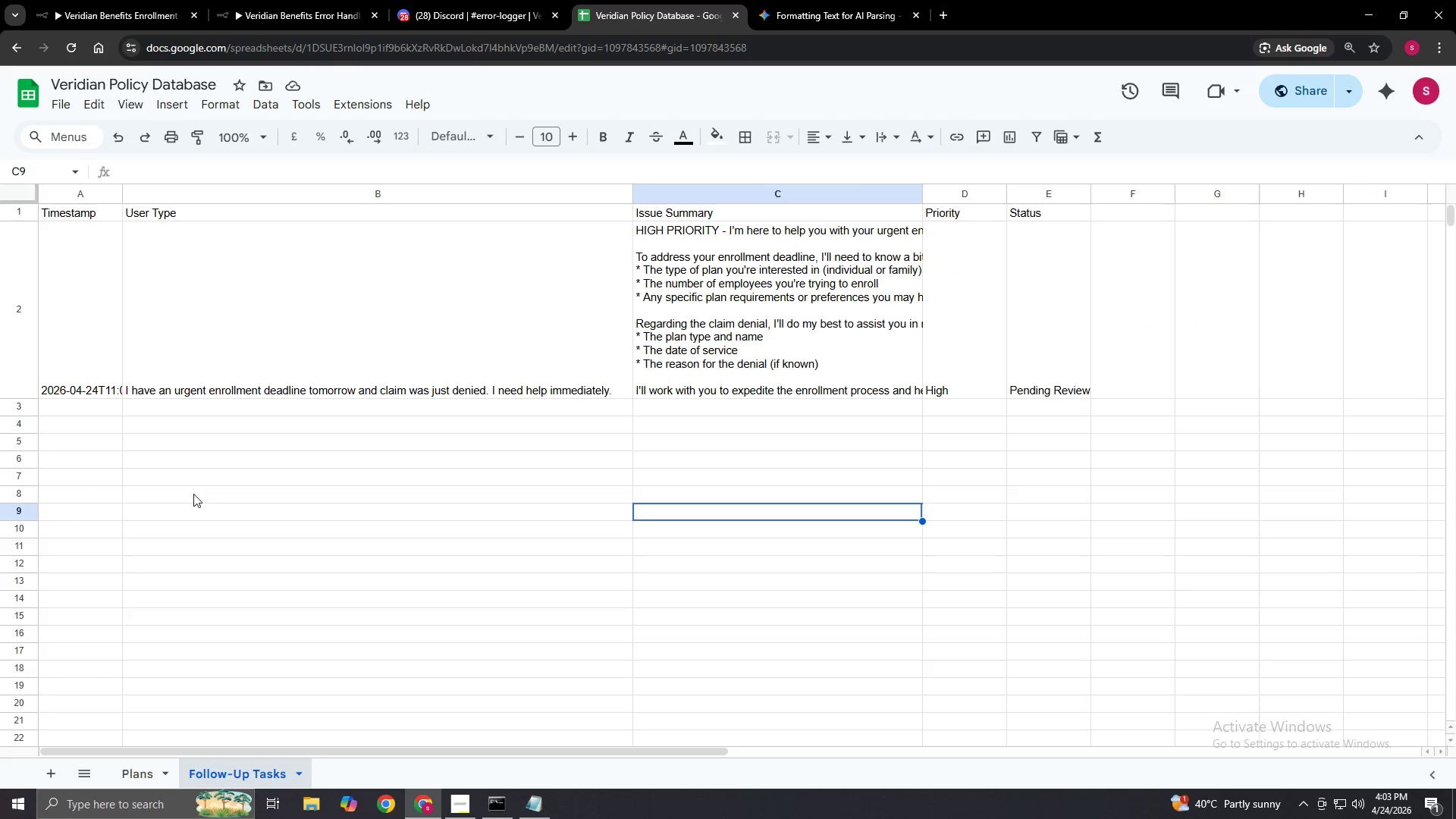 
left_click([113, 0])
 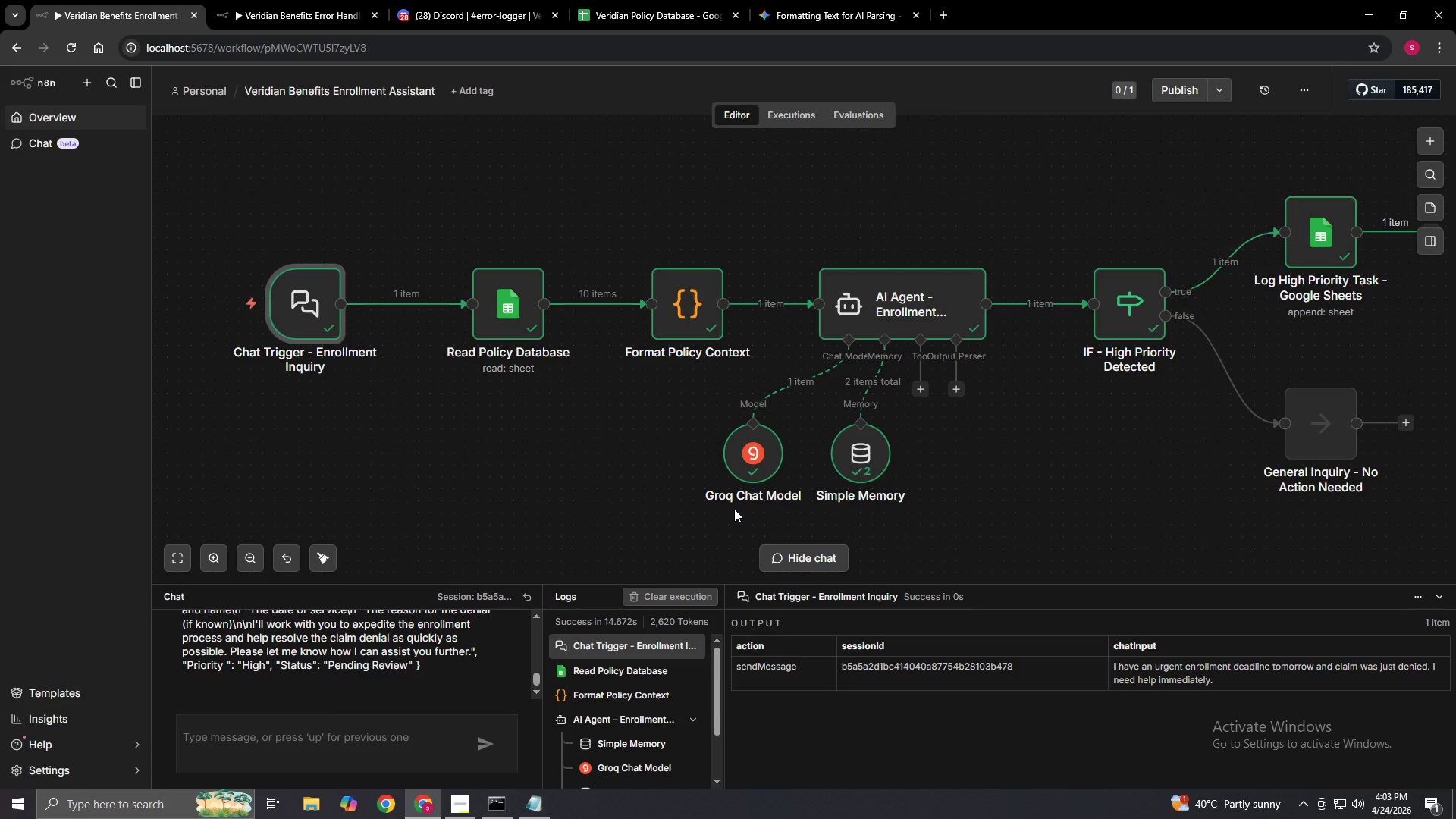 
left_click([580, 482])
 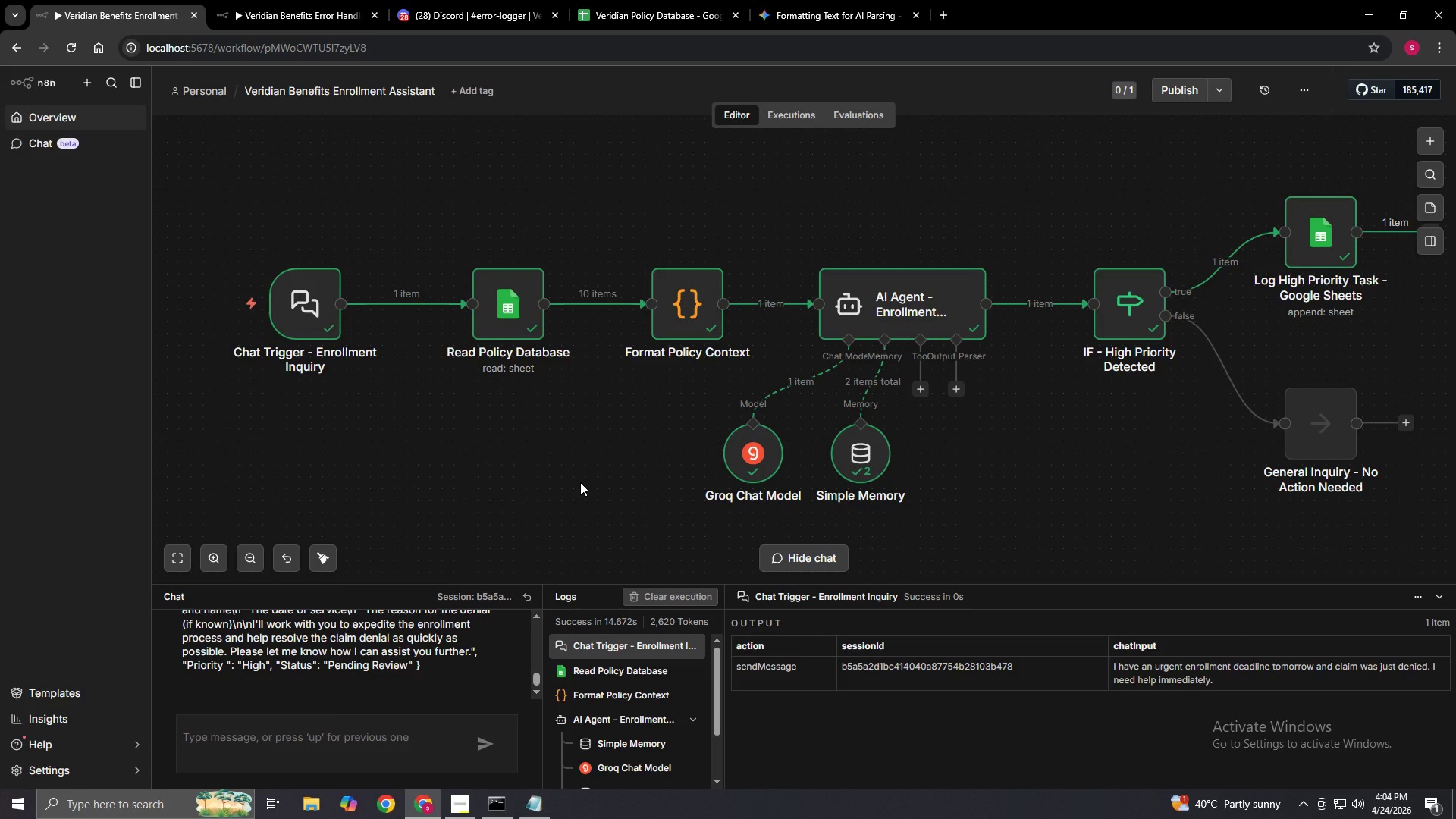 
wait(51.09)
 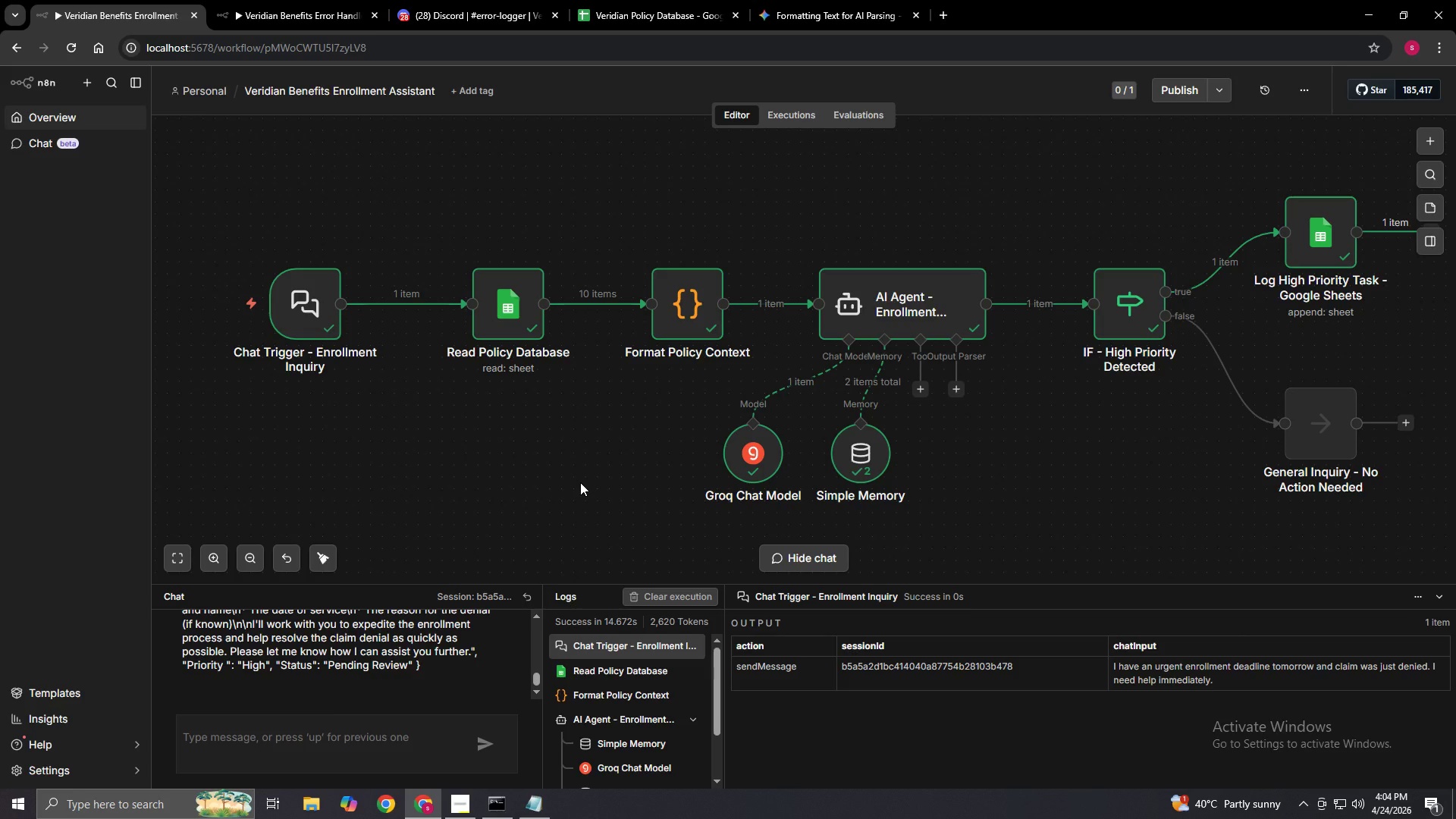 
right_click([531, 195])
 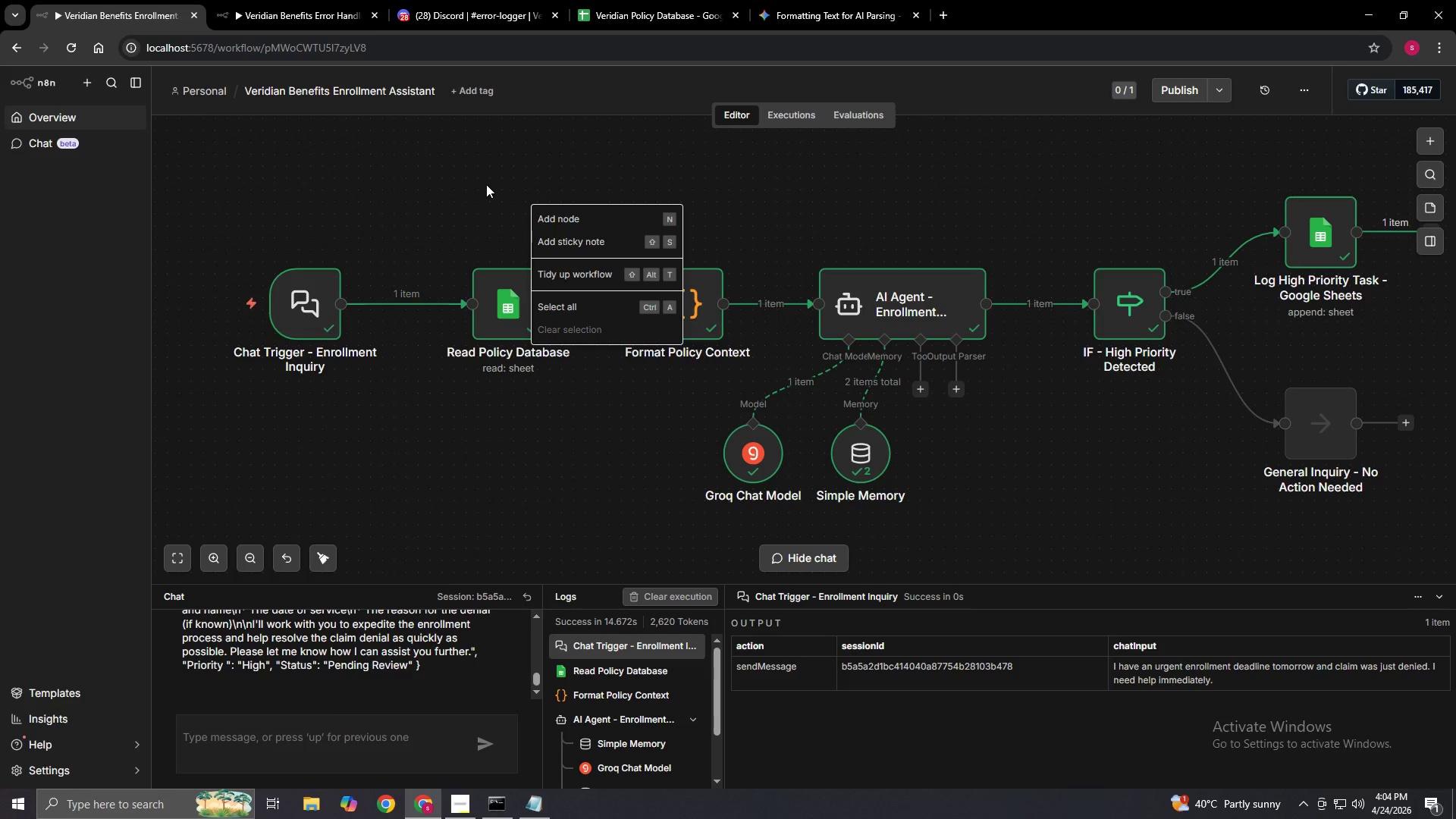 
left_click([486, 184])
 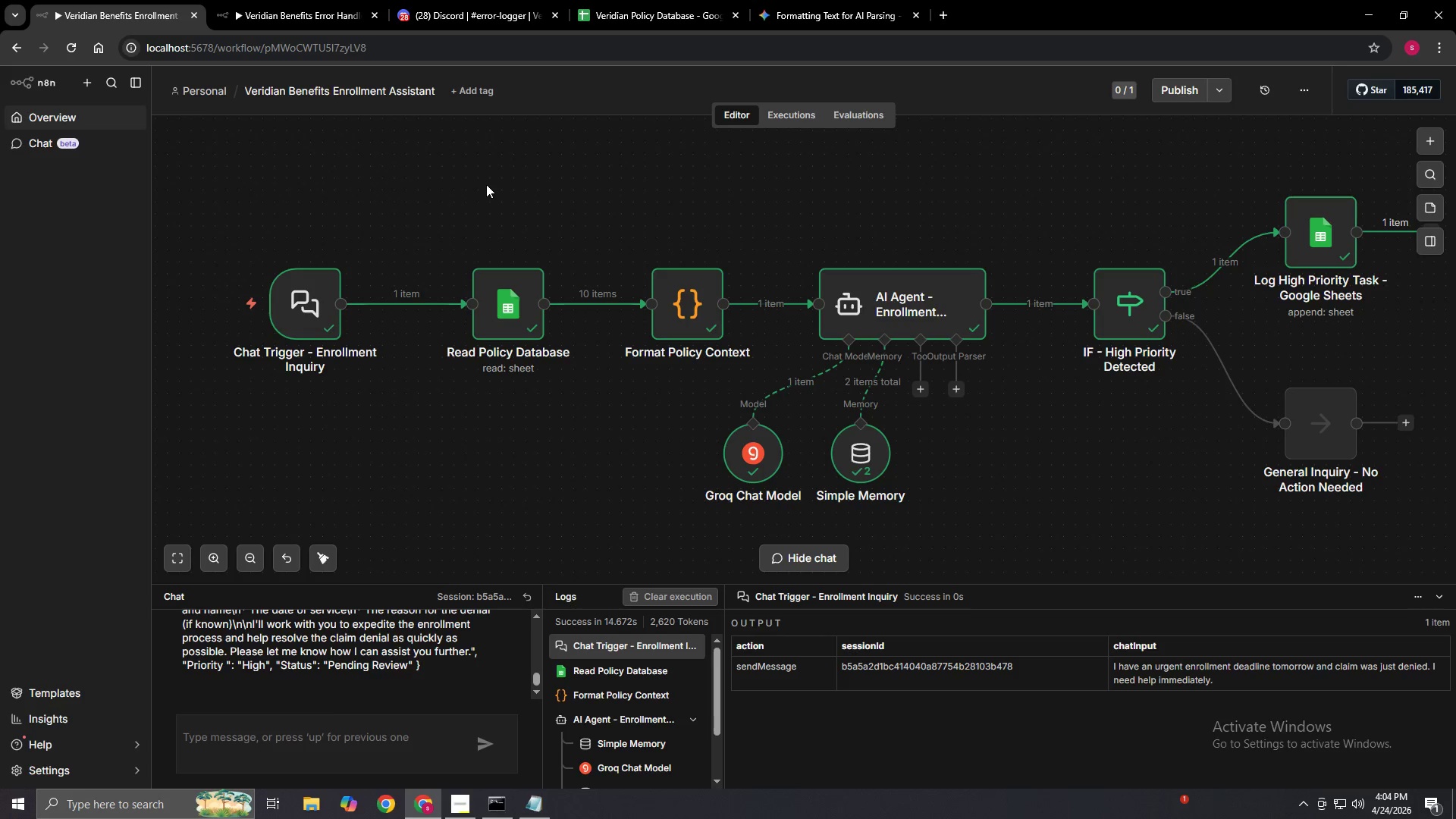 
wait(35.05)
 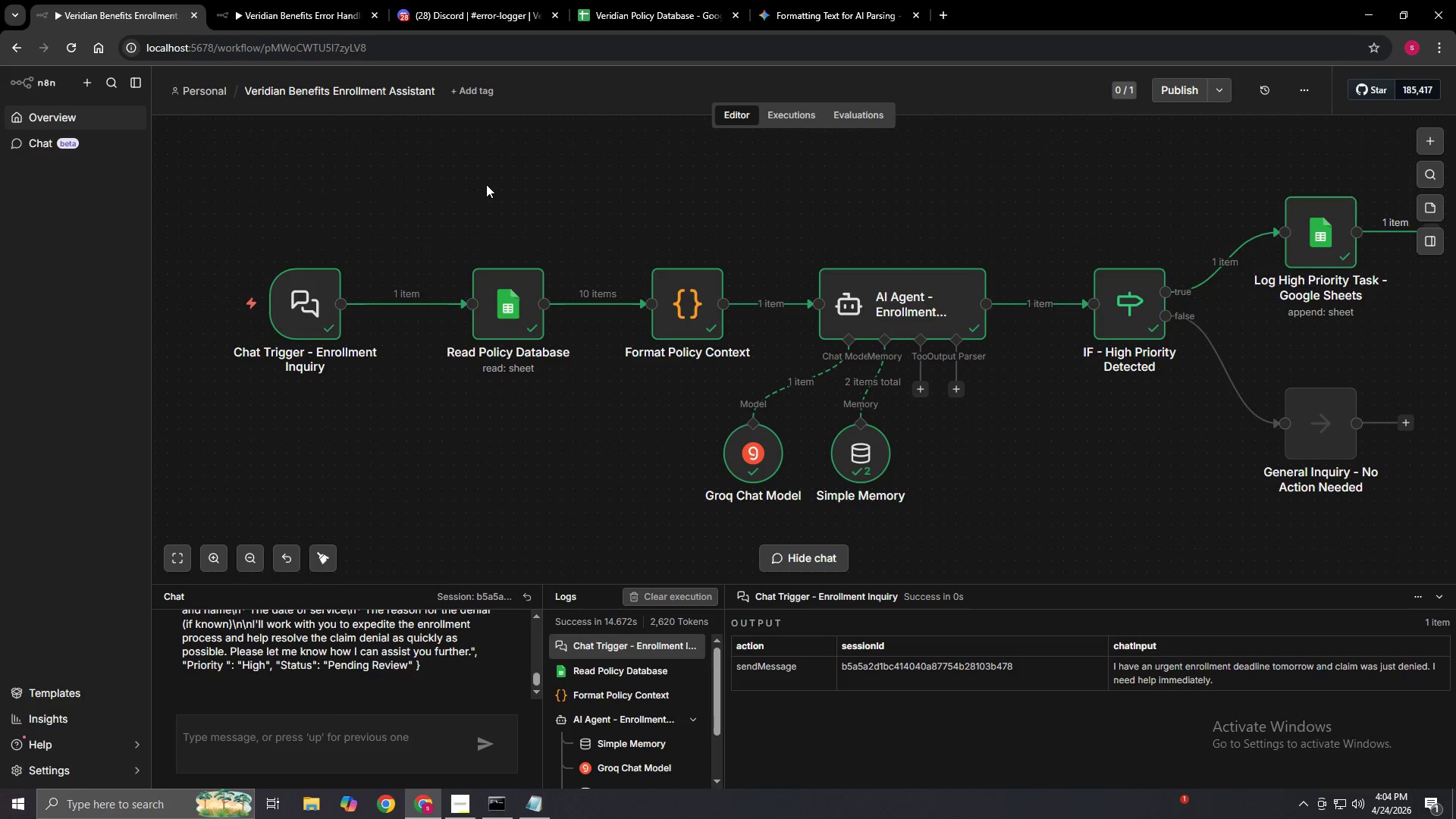 
key(Control+ControlLeft)
 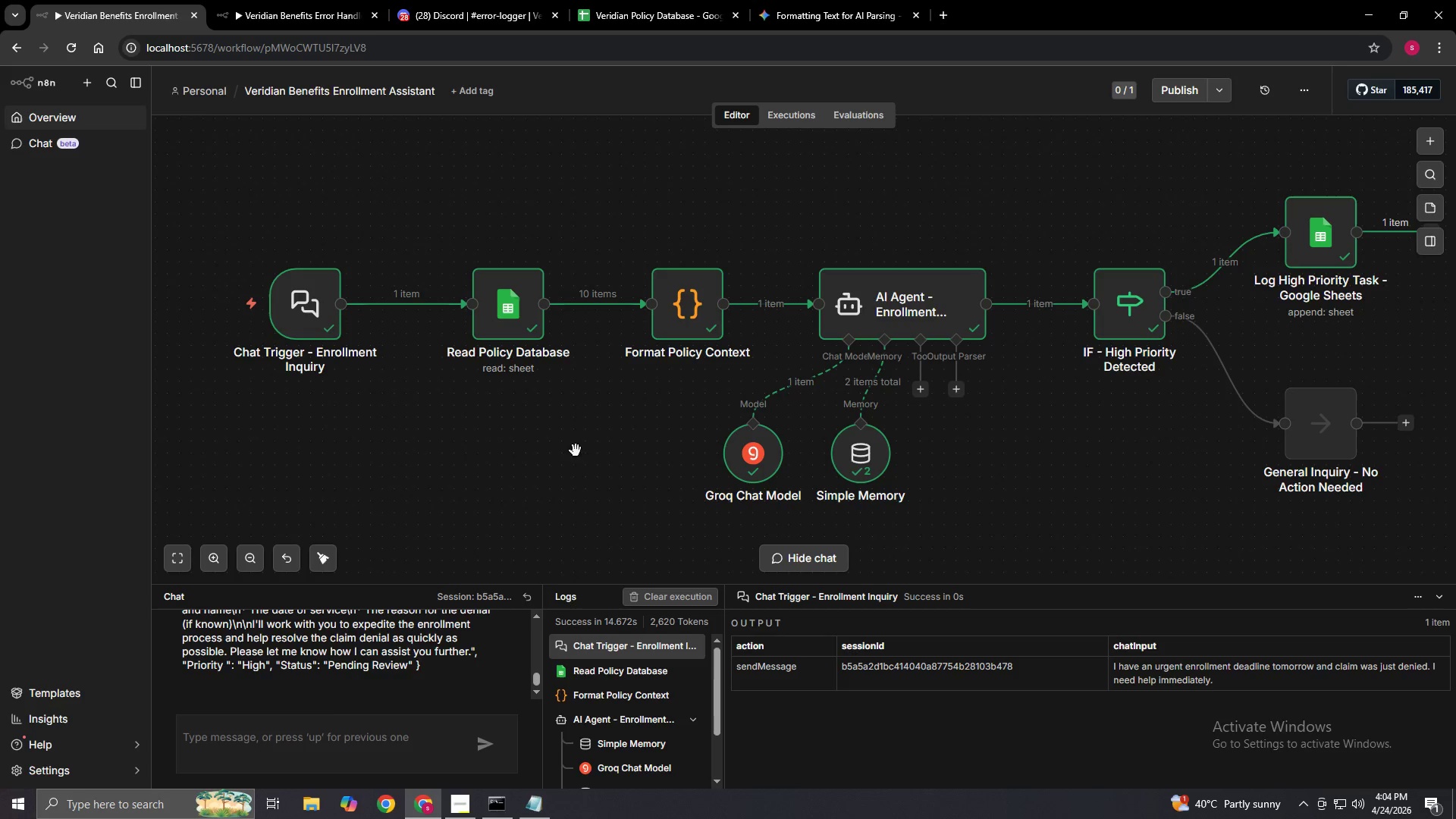 
left_click([576, 450])
 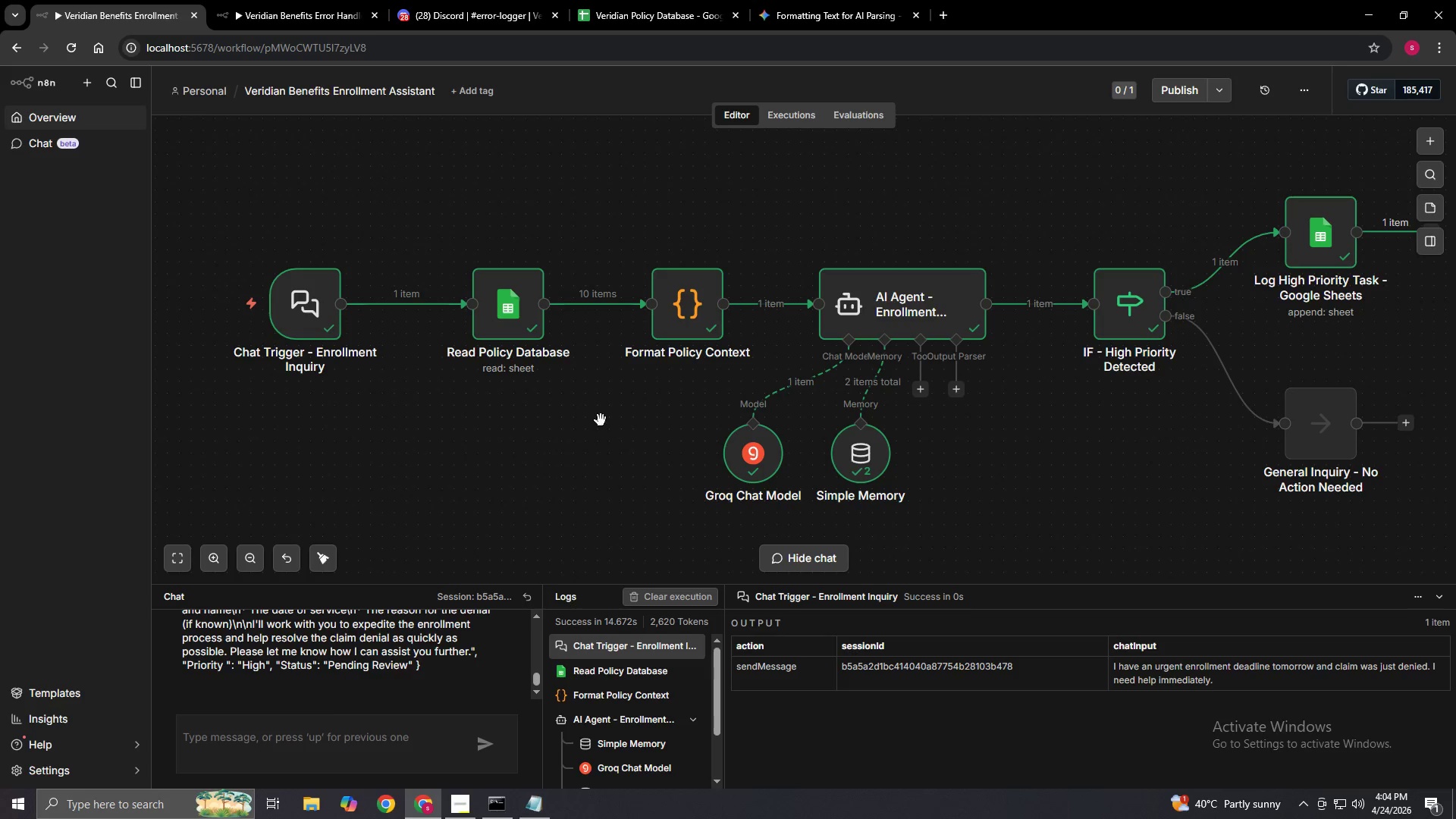 
key(Control+ControlLeft)
 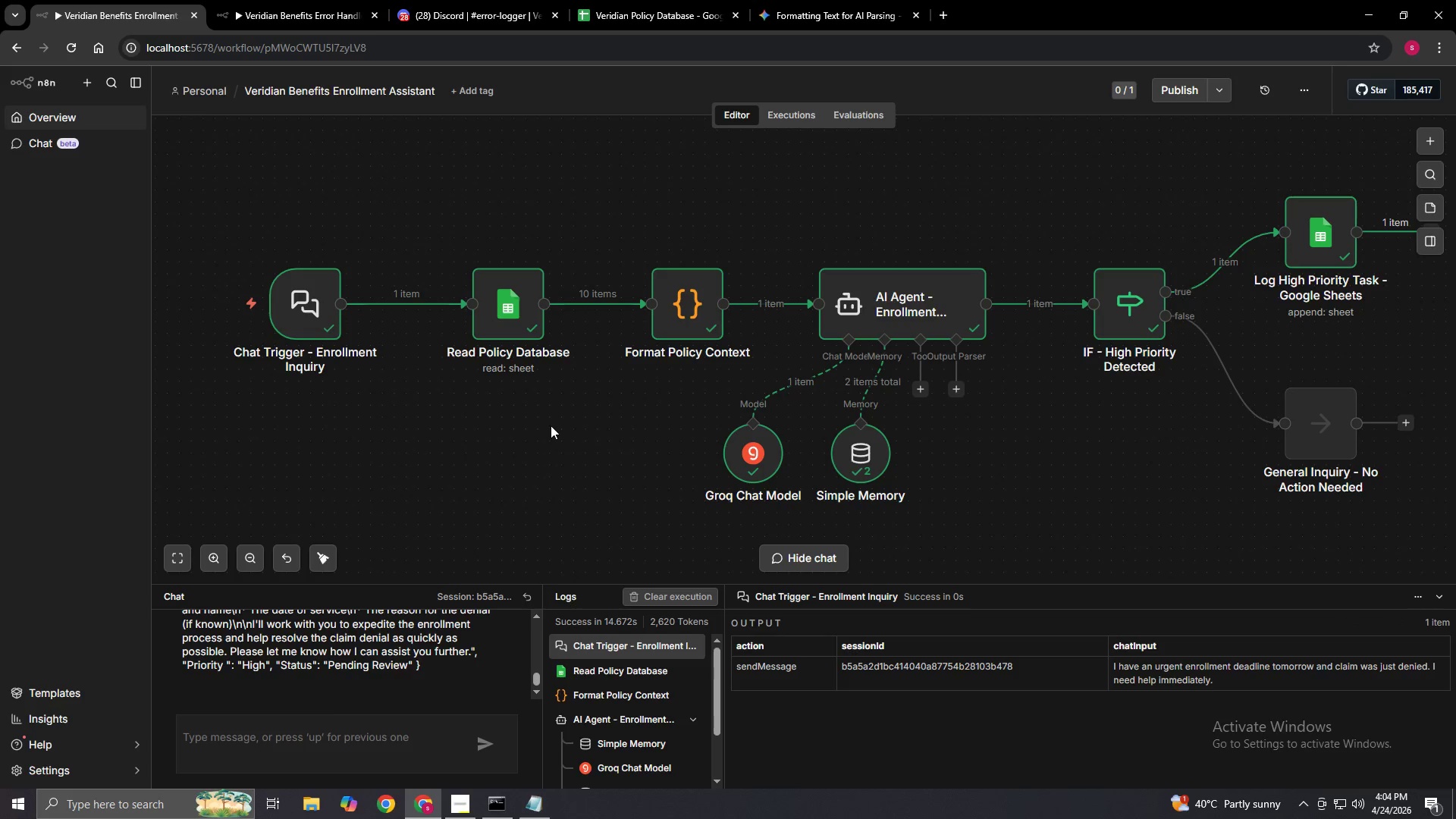 
hold_key(key=ControlLeft, duration=0.84)
 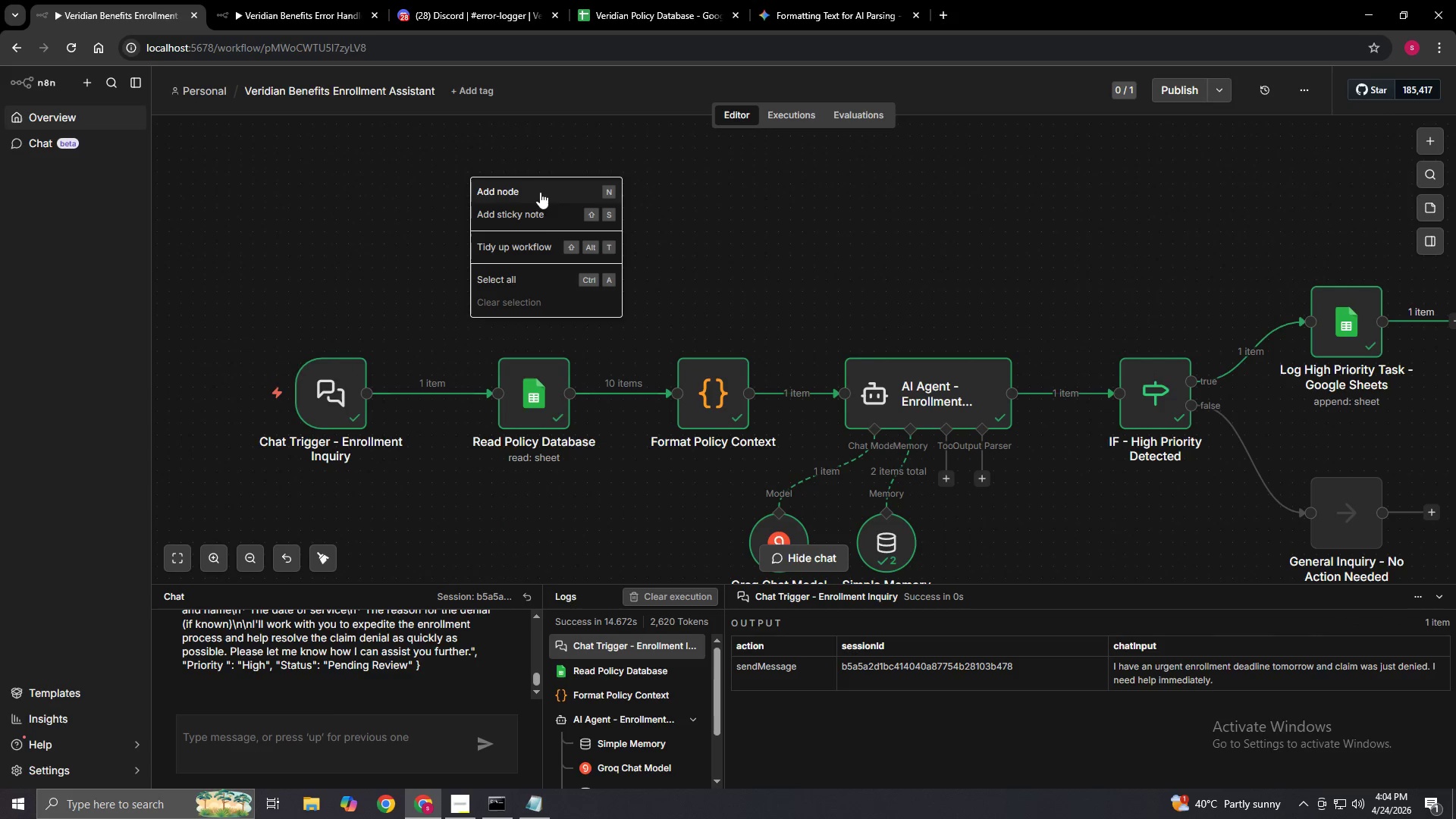 
left_click([531, 215])
 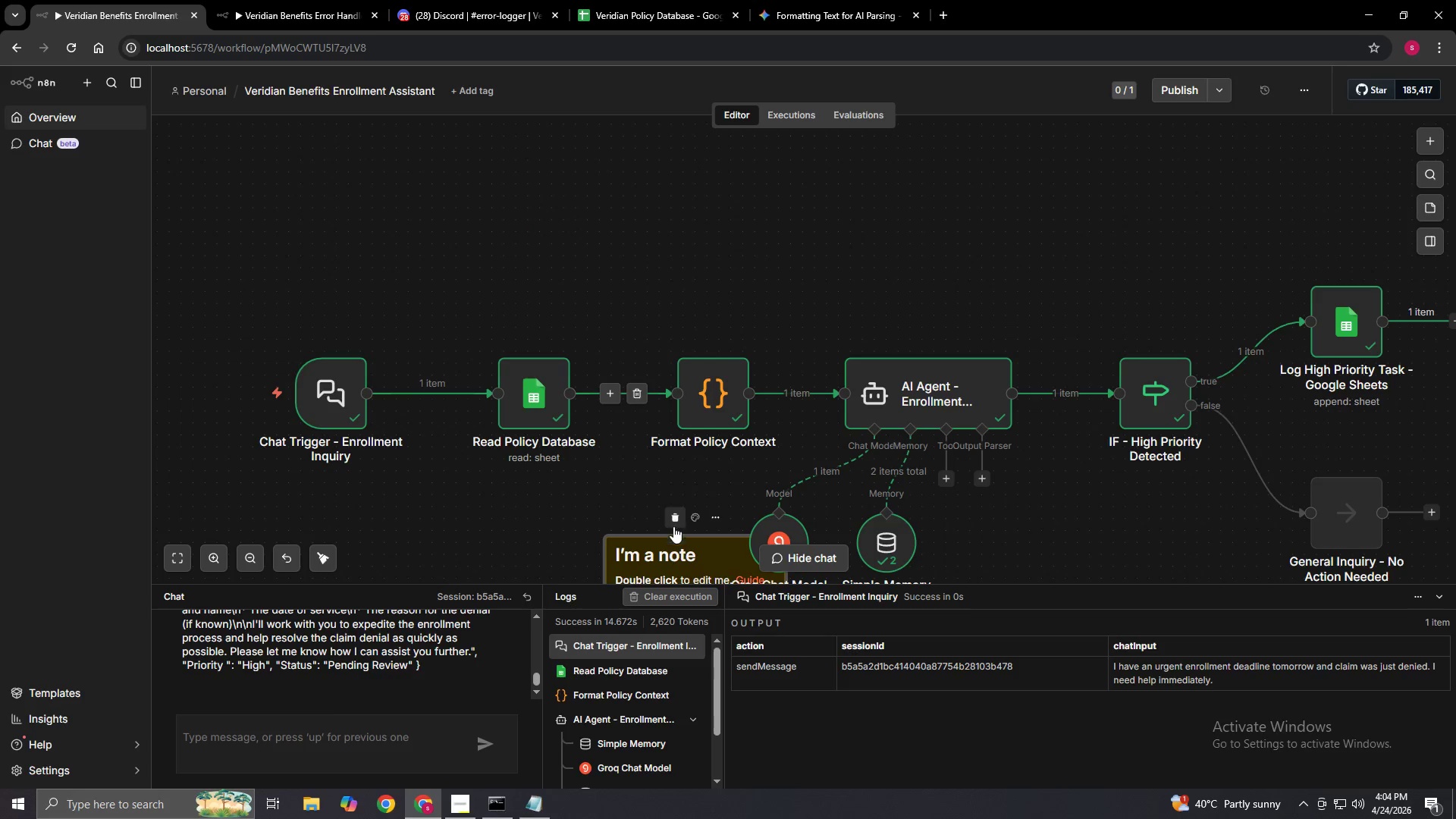 
left_click_drag(start_coordinate=[677, 554], to_coordinate=[431, 177])
 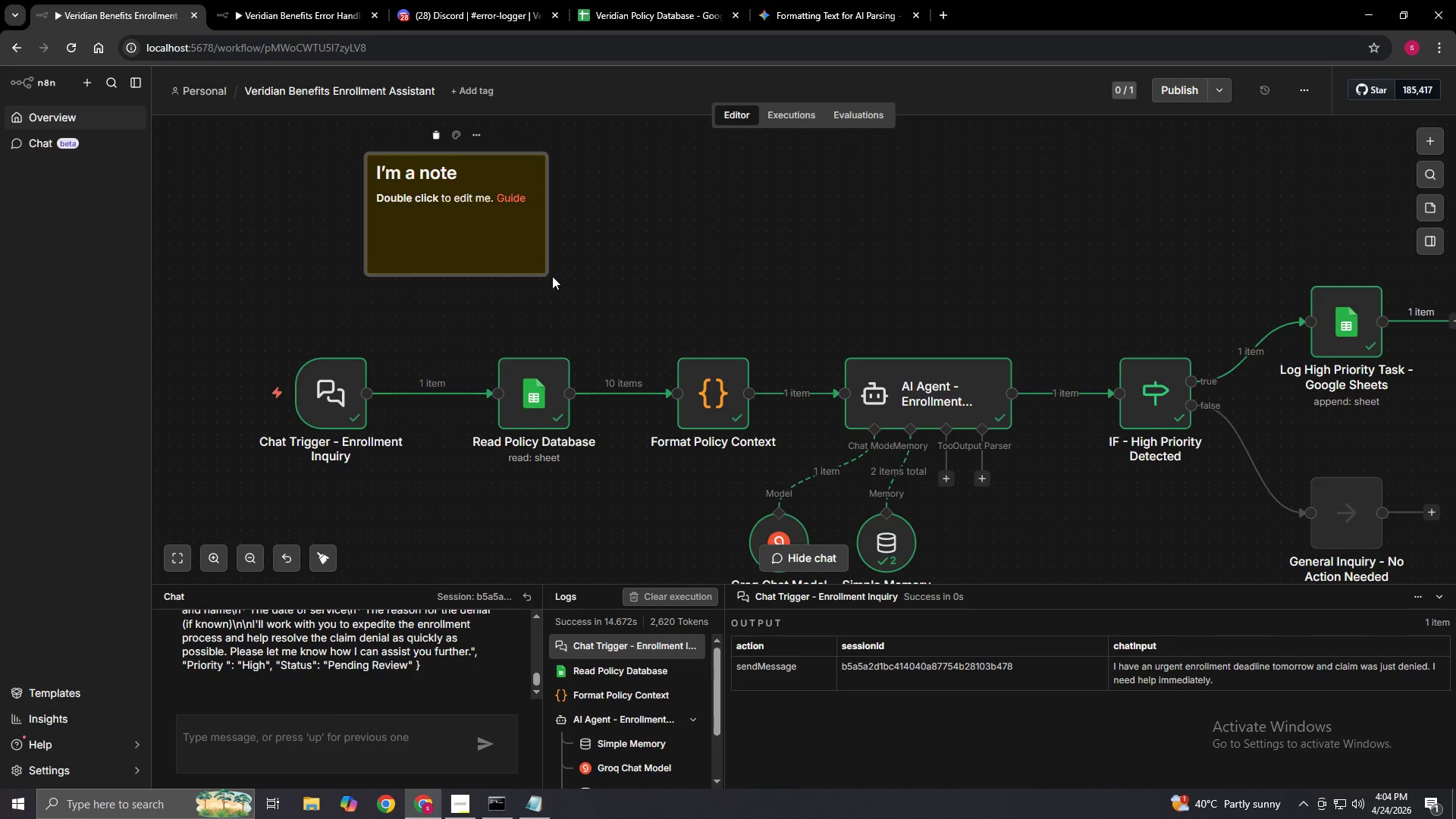 
left_click([547, 274])
 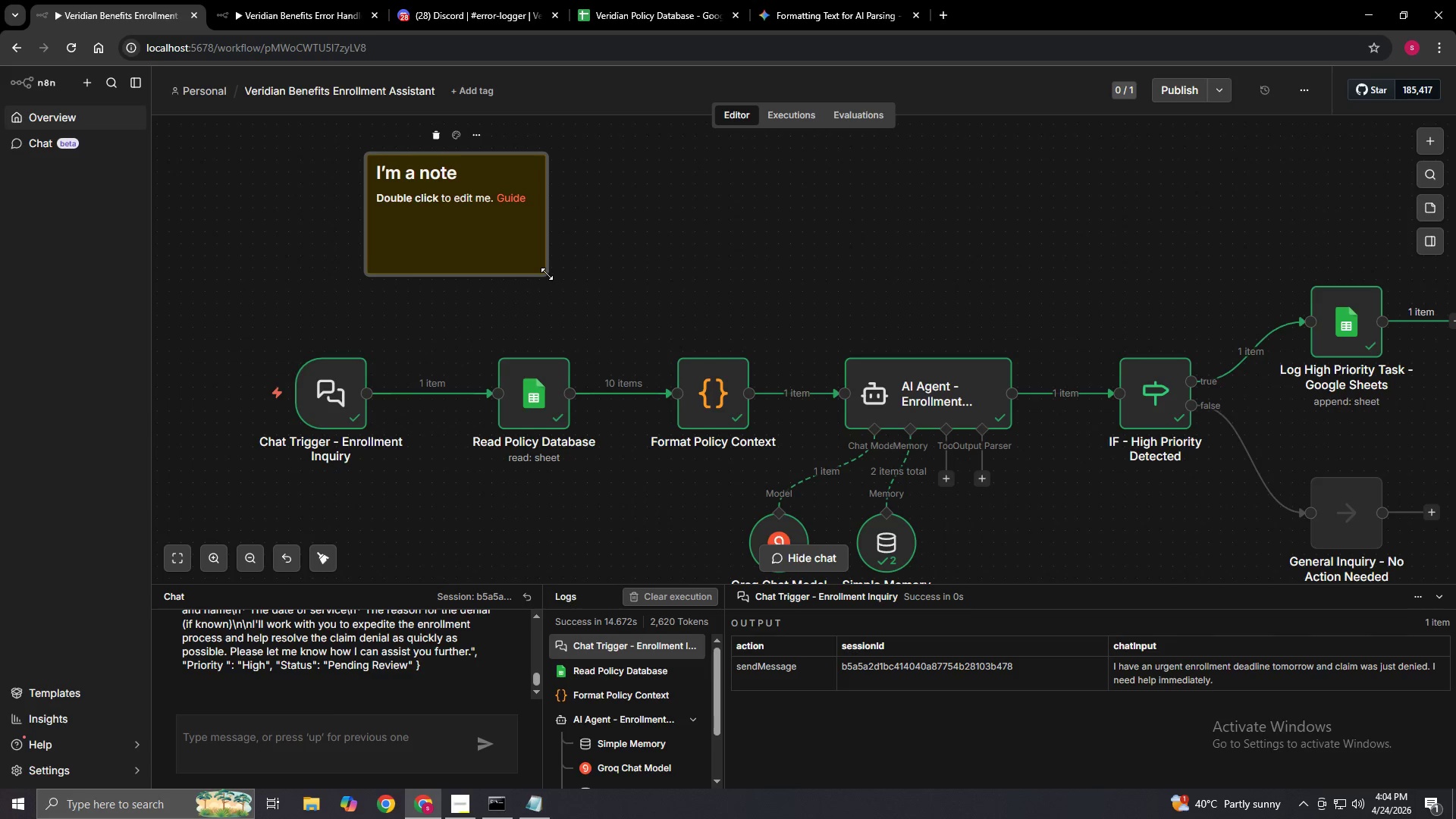 
left_click_drag(start_coordinate=[547, 274], to_coordinate=[688, 331])
 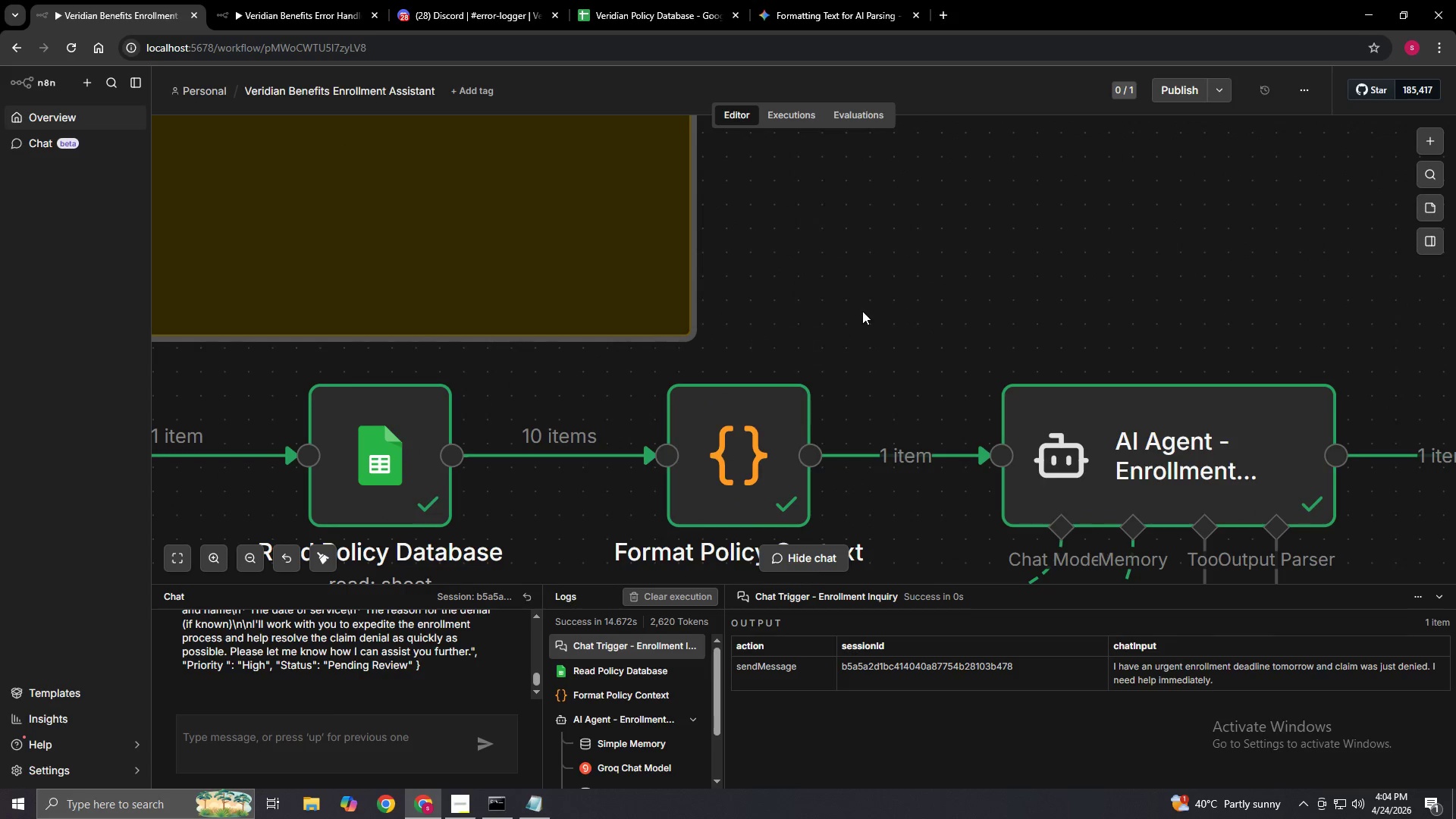 
double_click([862, 311])
 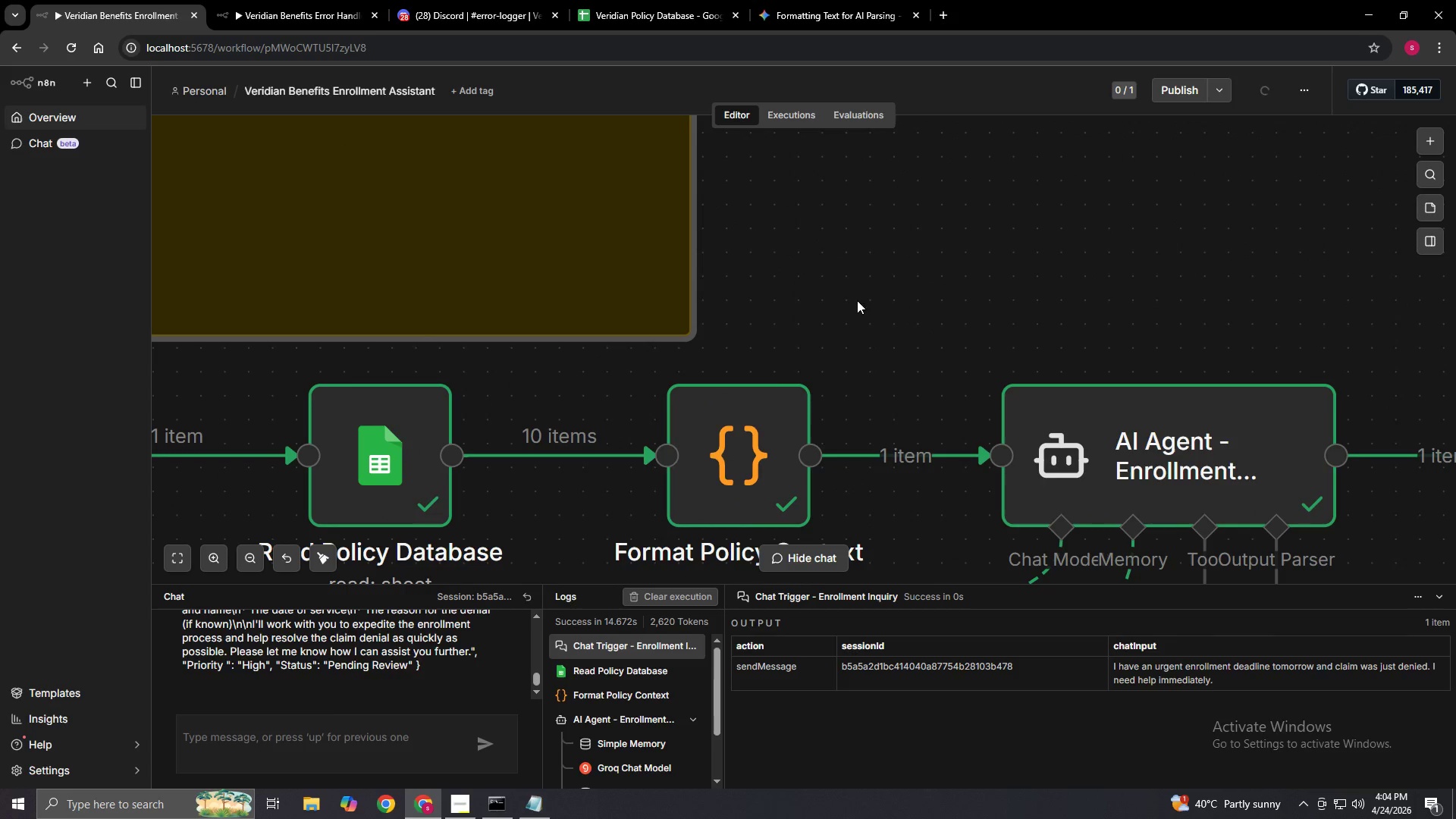 
hold_key(key=ControlLeft, duration=1.5)
scroll: coordinate [848, 290], scroll_direction: down, amount: 3.0
 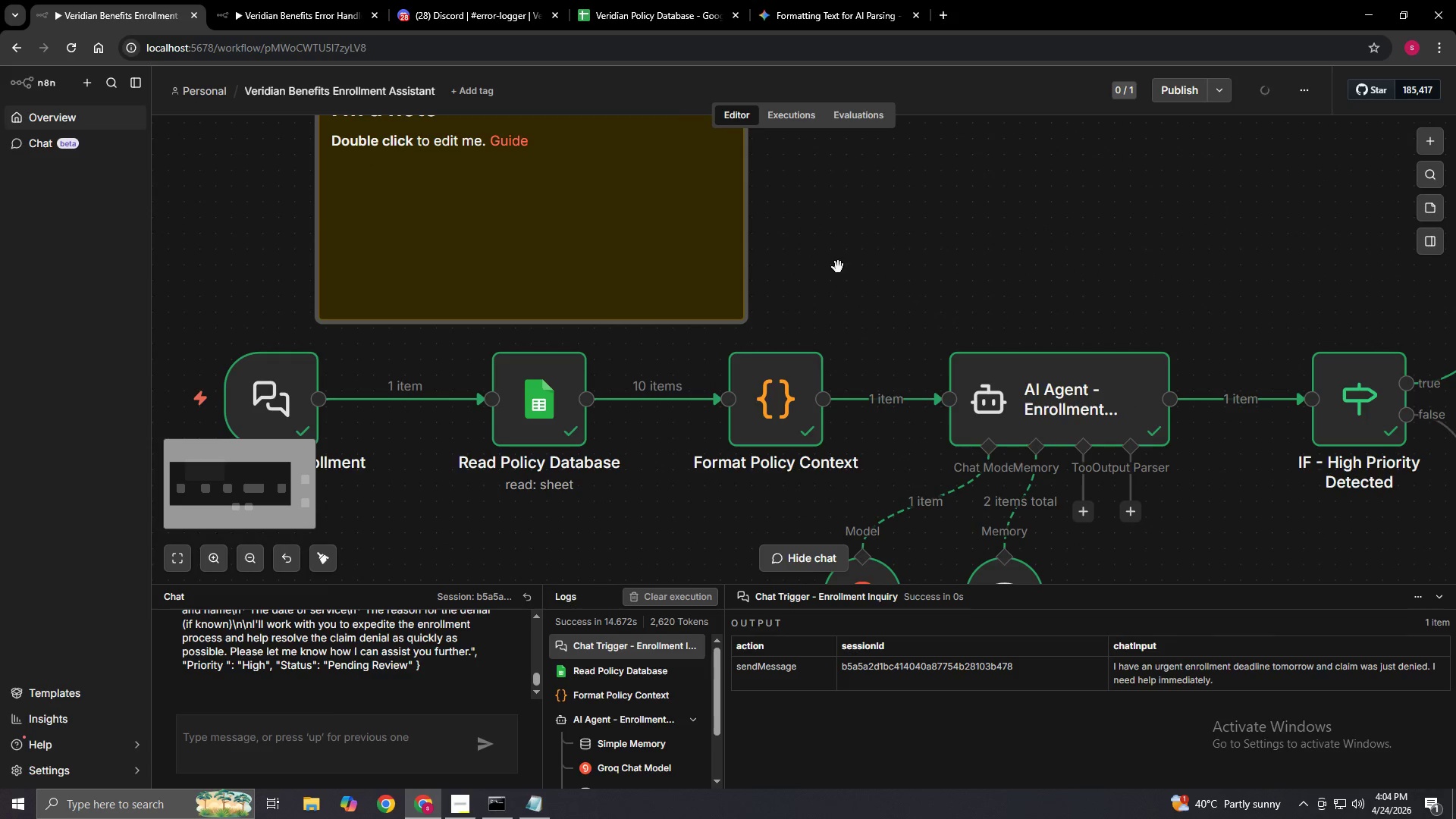 
left_click_drag(start_coordinate=[837, 266], to_coordinate=[902, 384])
 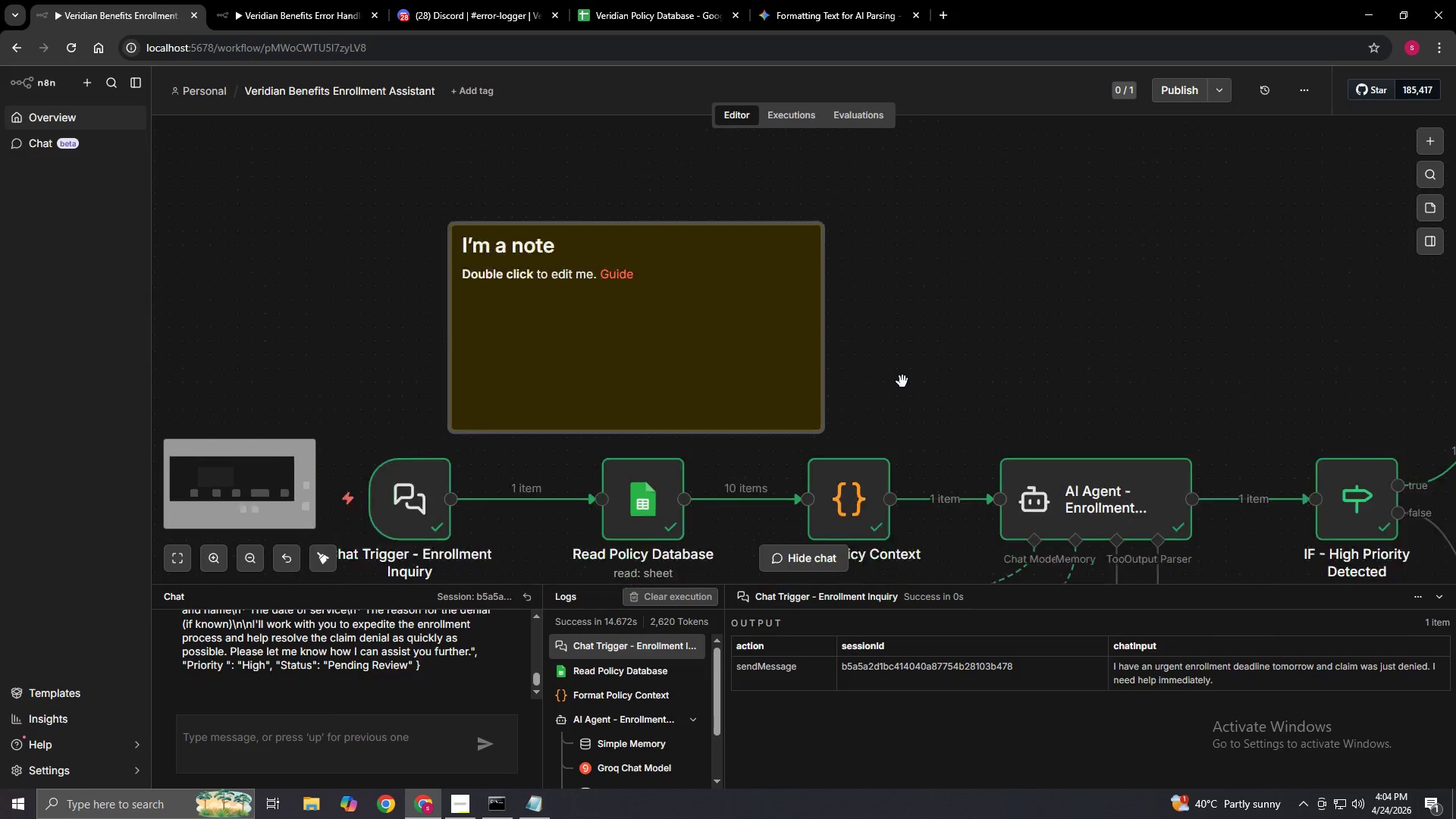 
hold_key(key=ControlLeft, duration=0.45)
scroll: coordinate [902, 381], scroll_direction: down, amount: 2.0
 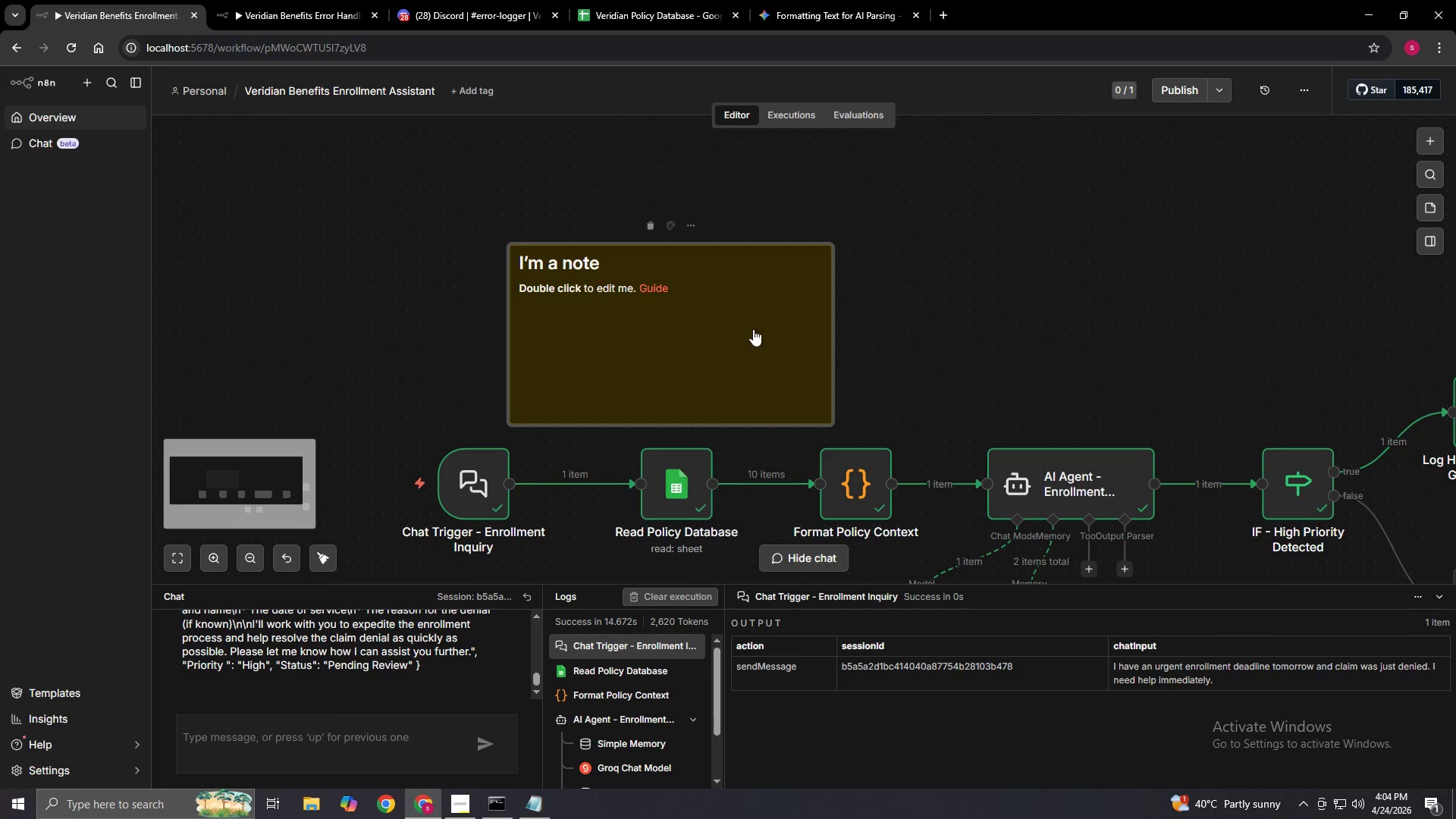 
left_click_drag(start_coordinate=[726, 332], to_coordinate=[755, 333])
 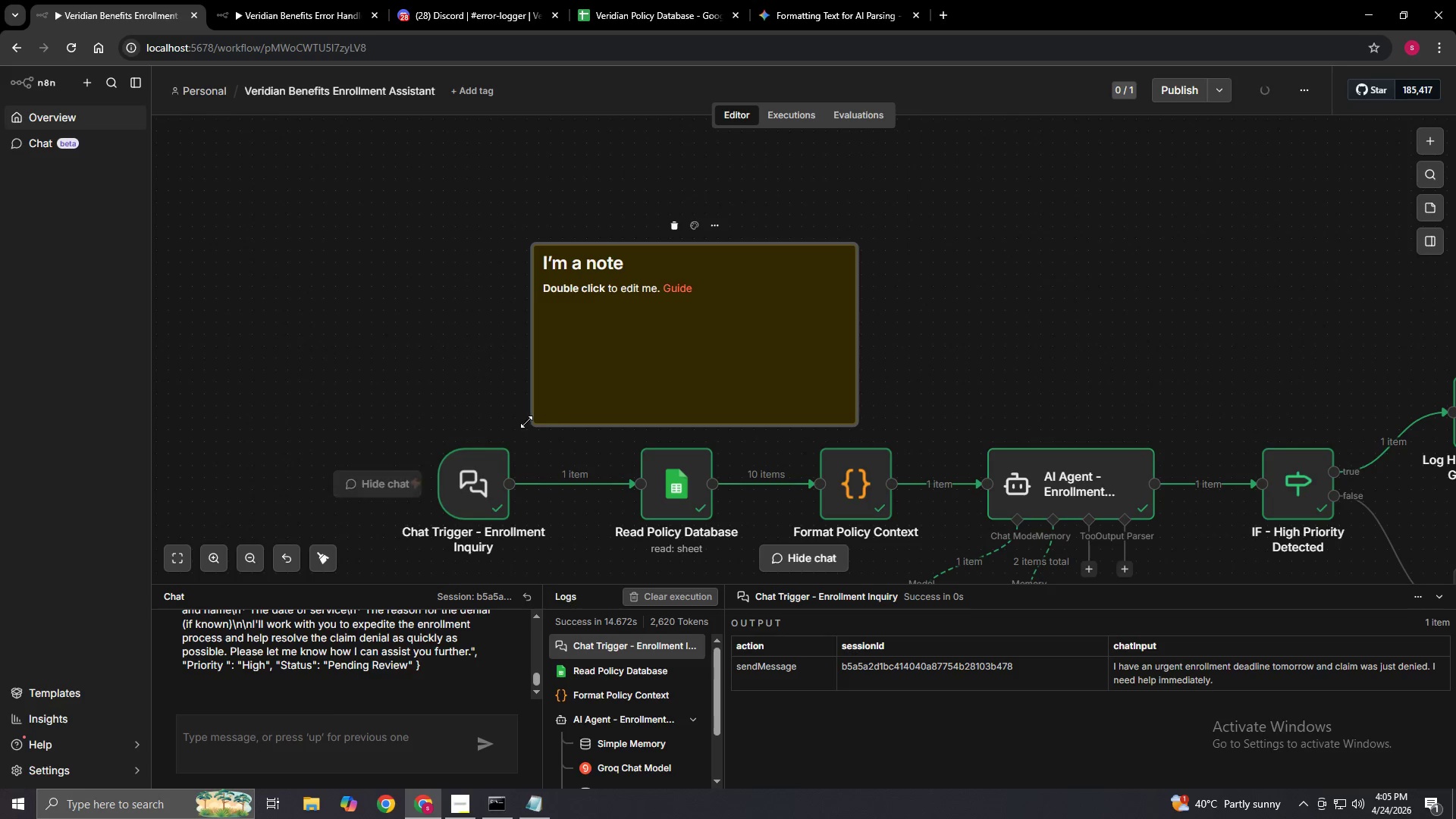 
left_click_drag(start_coordinate=[535, 423], to_coordinate=[566, 391])
 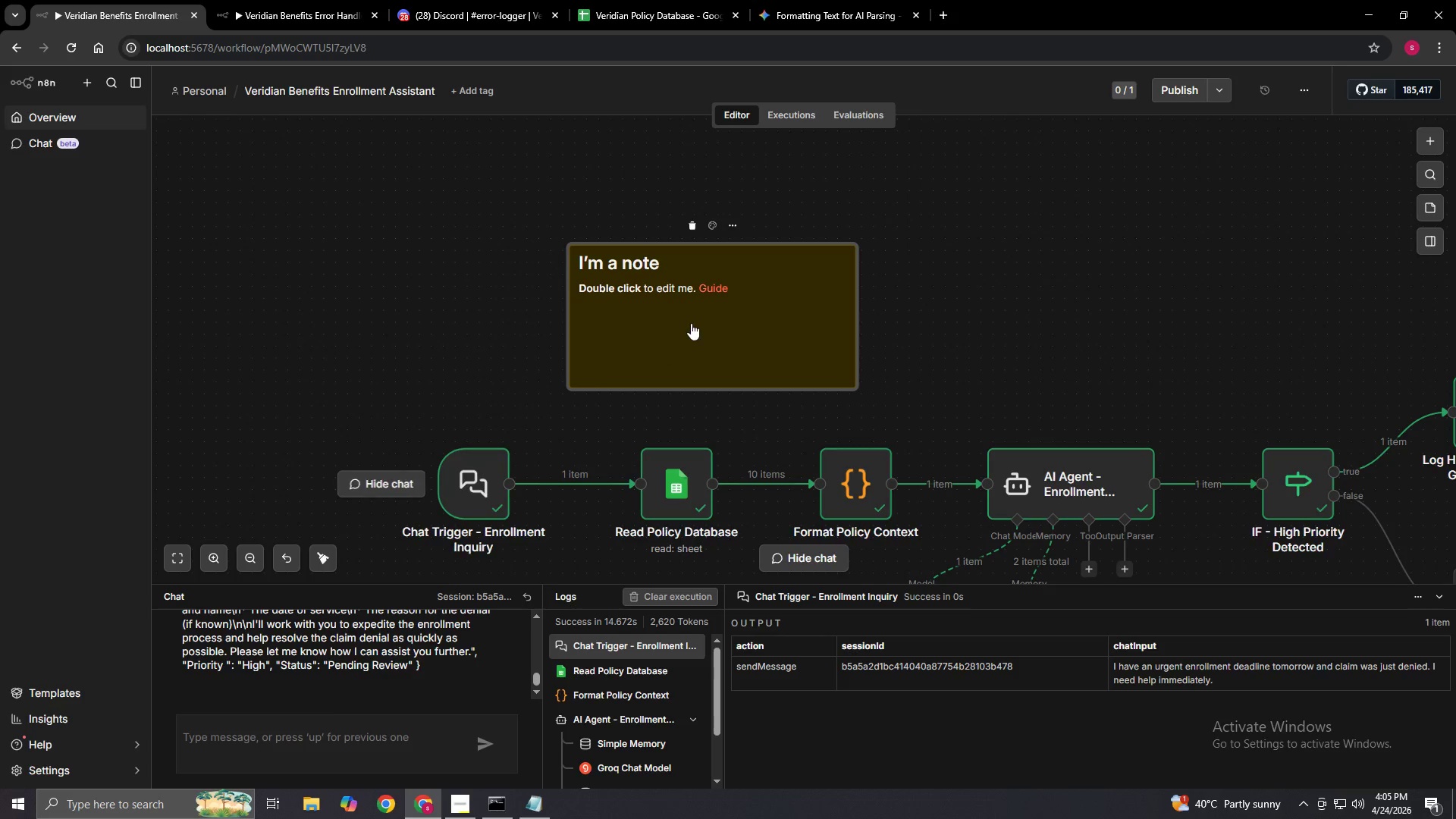 
left_click_drag(start_coordinate=[692, 320], to_coordinate=[640, 351])
 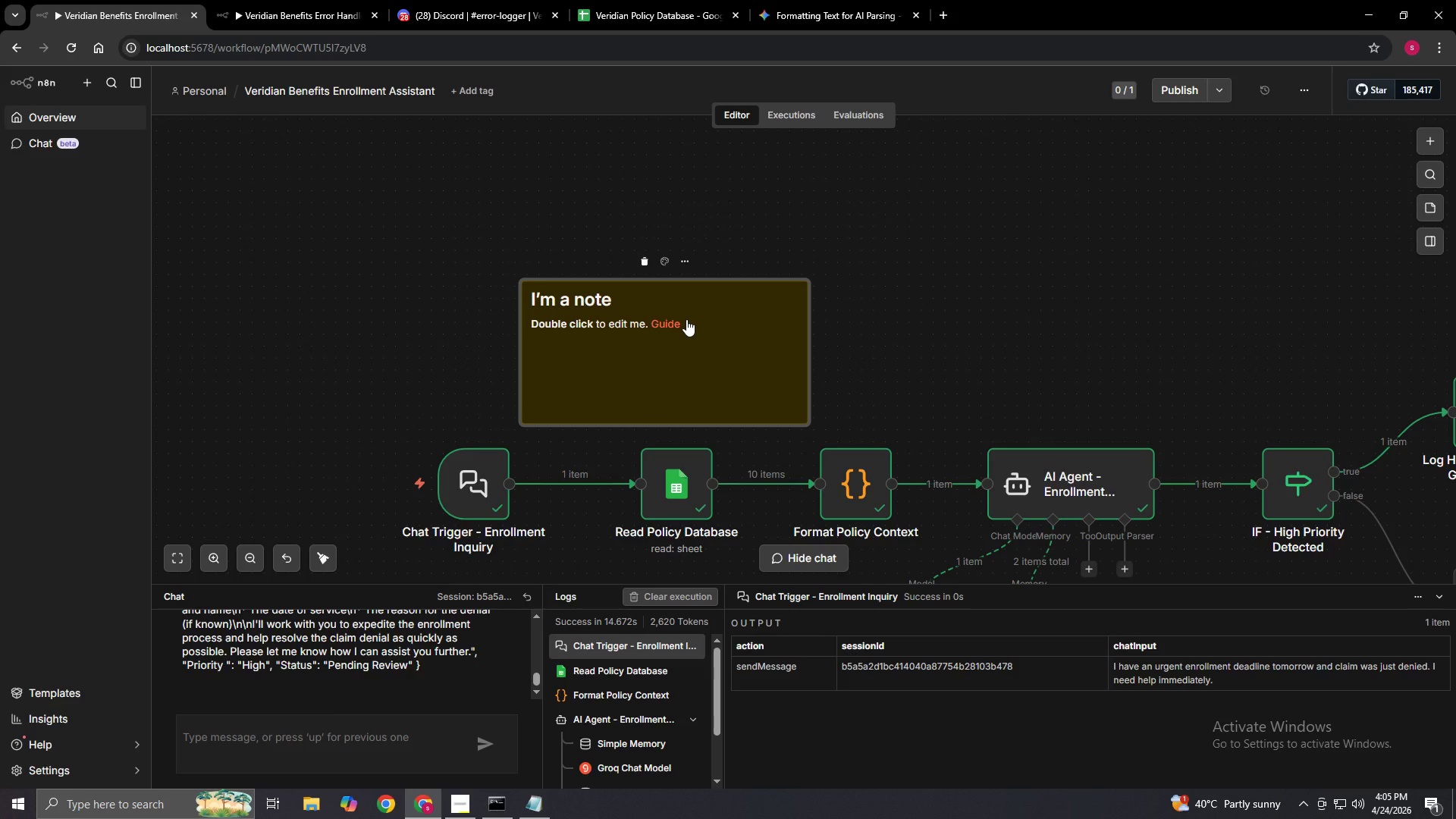 
double_click([686, 319])
 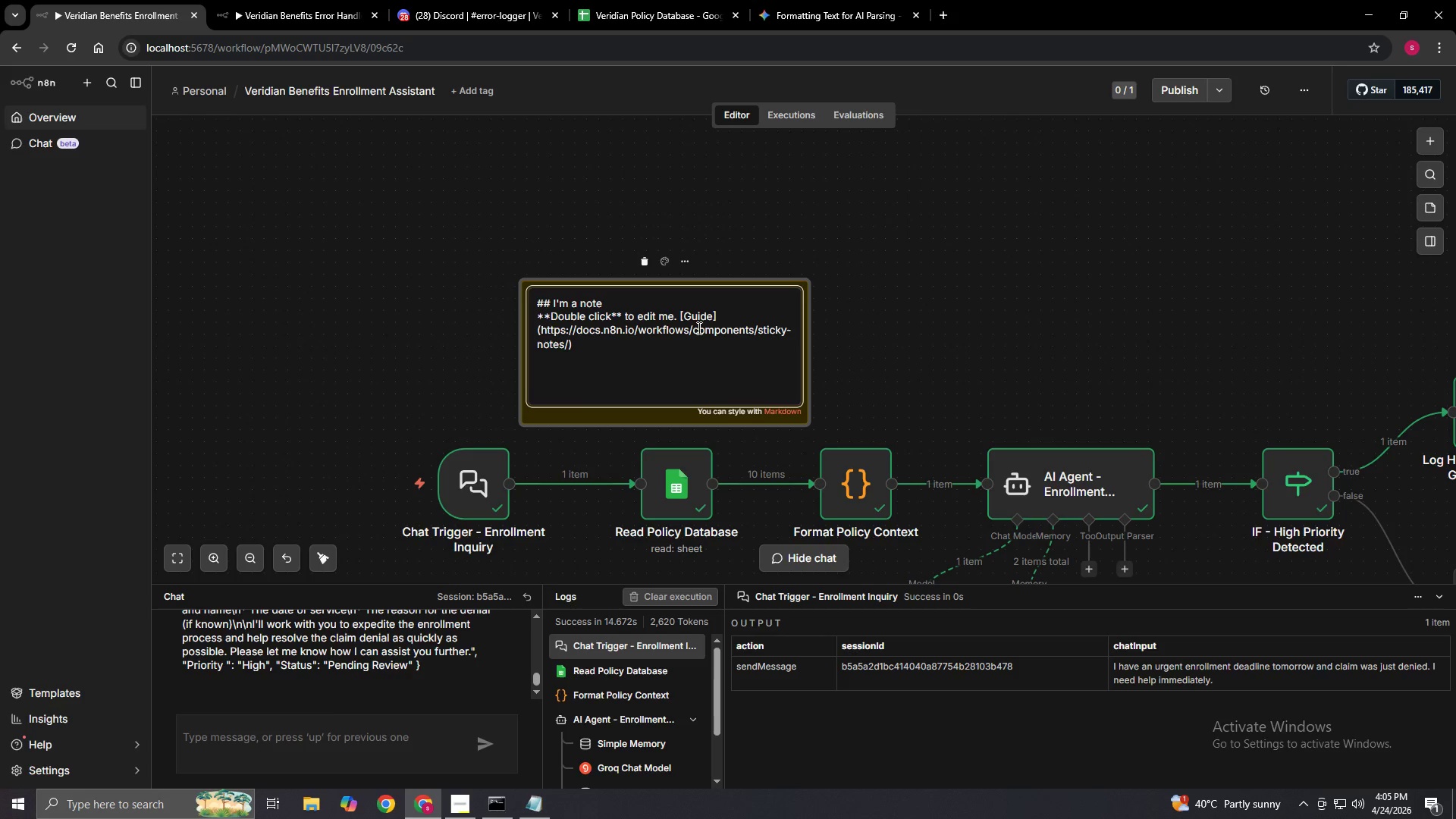 
hold_key(key=Backspace, duration=1.5)
 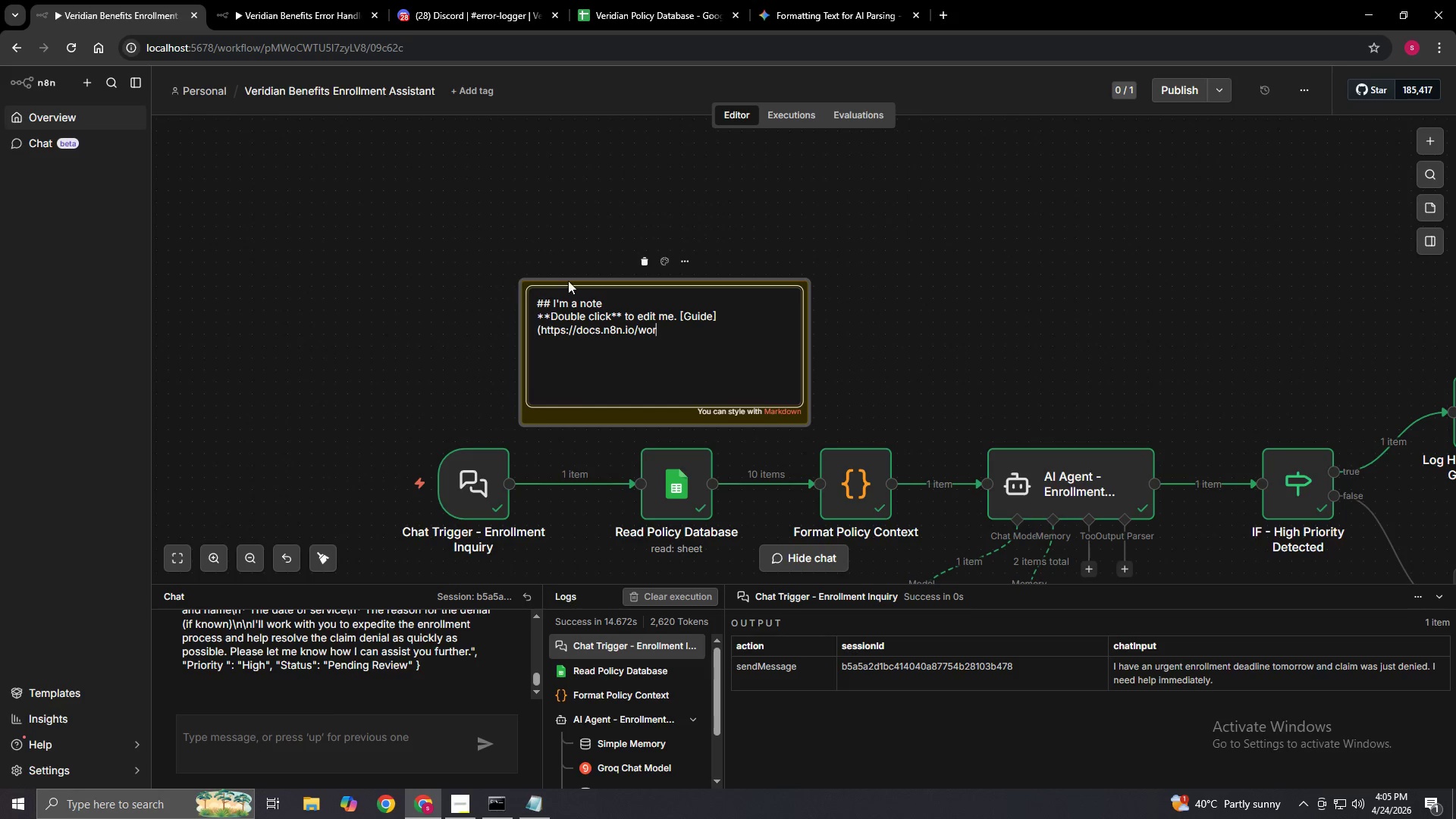 
left_click([916, 333])
 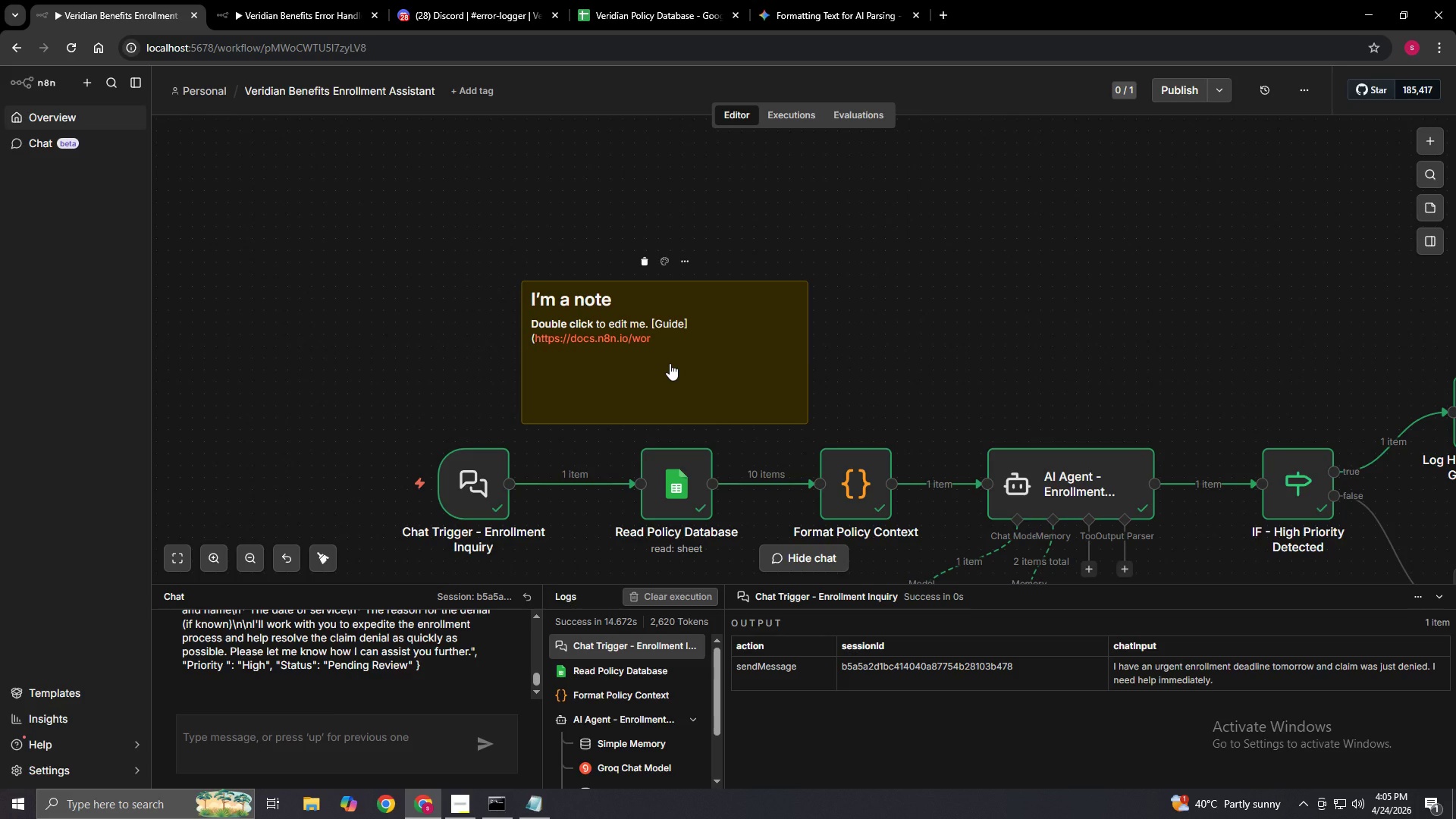 
double_click([670, 363])
 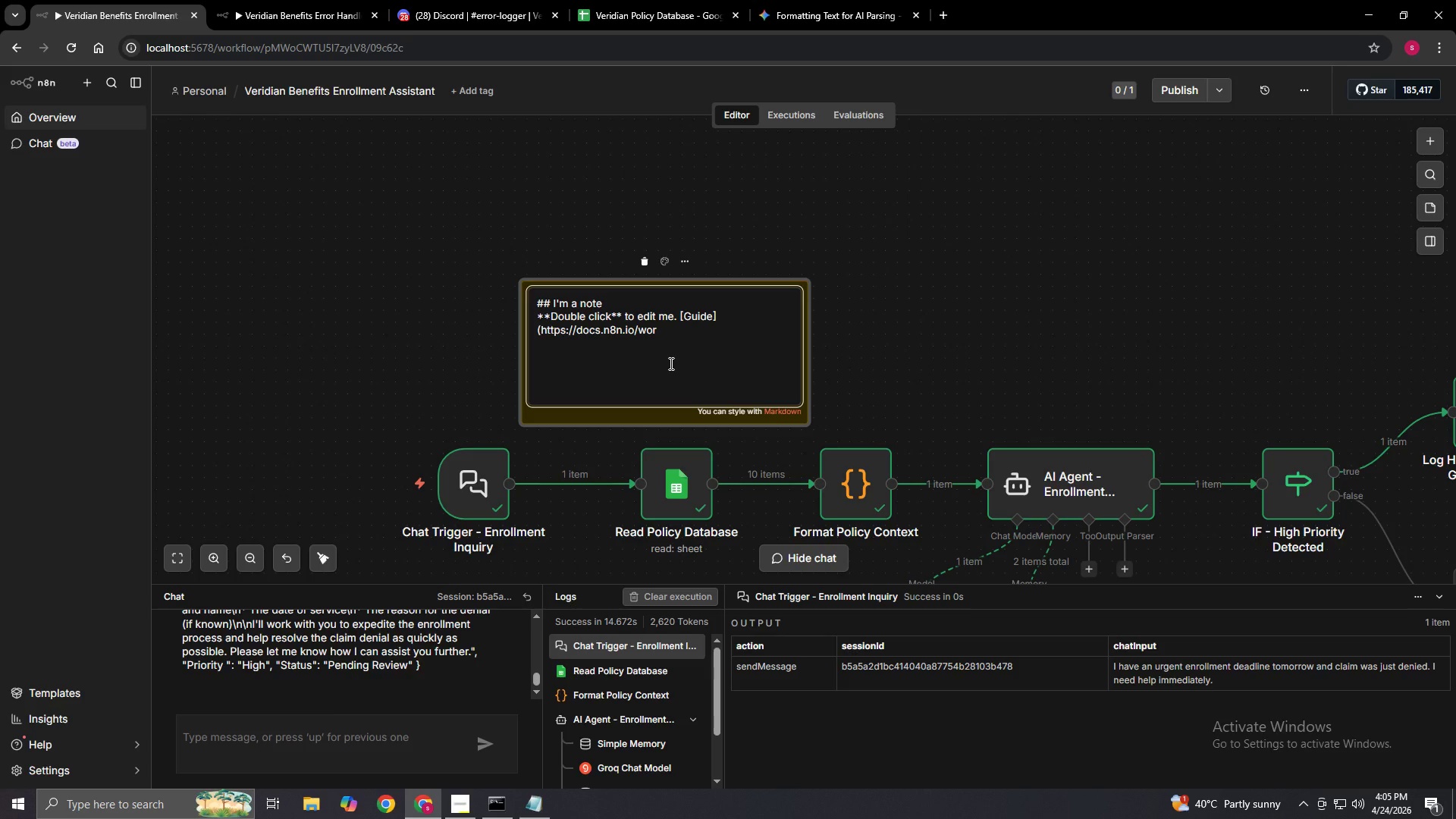 
hold_key(key=Backspace, duration=1.5)
 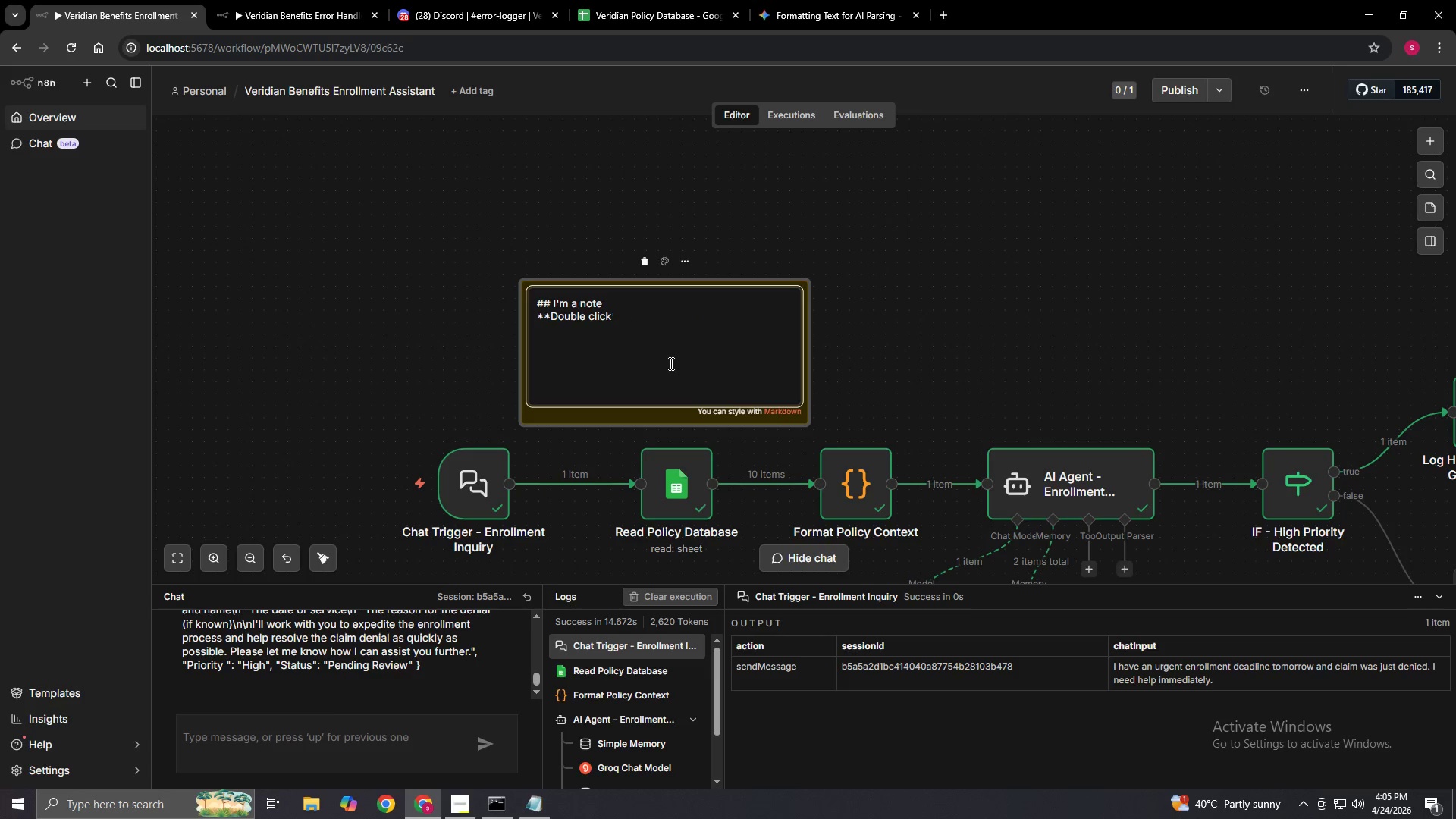 
hold_key(key=Backspace, duration=1.51)
 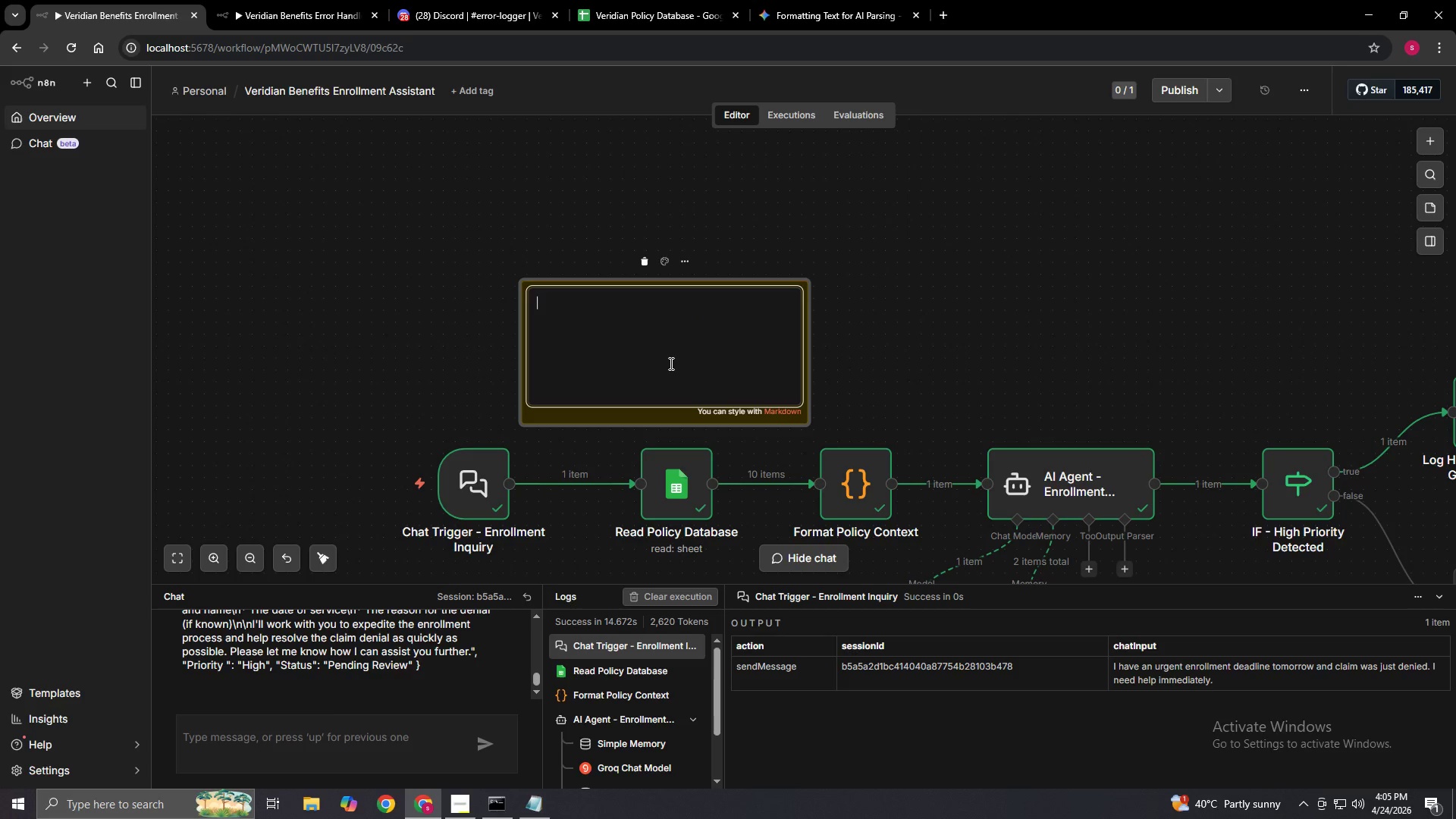 
key(Backspace)
key(Backspace)
key(Backspace)
key(Backspace)
key(Backspace)
key(Backspace)
key(Backspace)
key(Backspace)
type(##STEP 1: DATABASELOOKUP)
 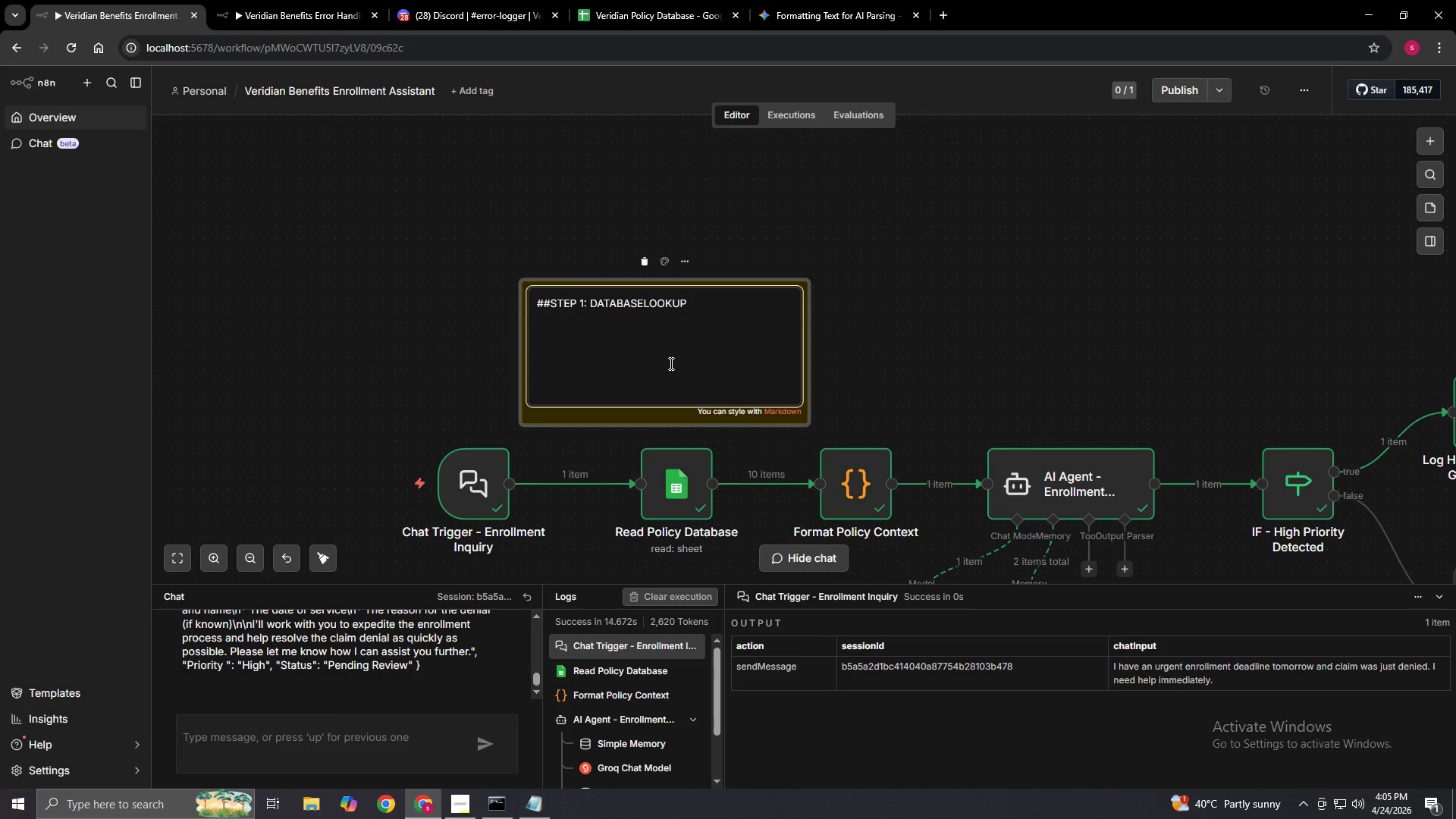 
left_click([670, 363])
 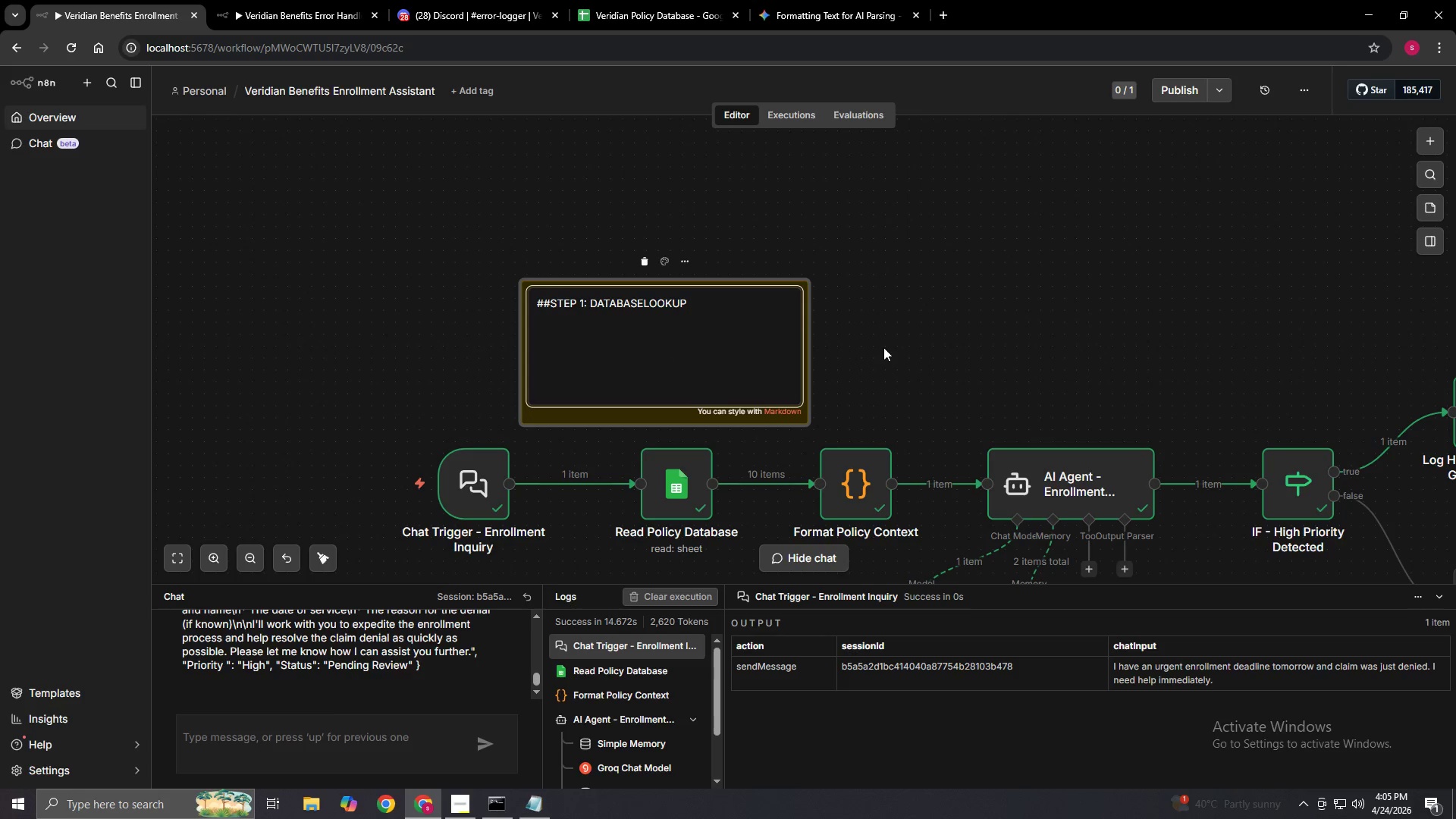 
double_click([887, 347])
 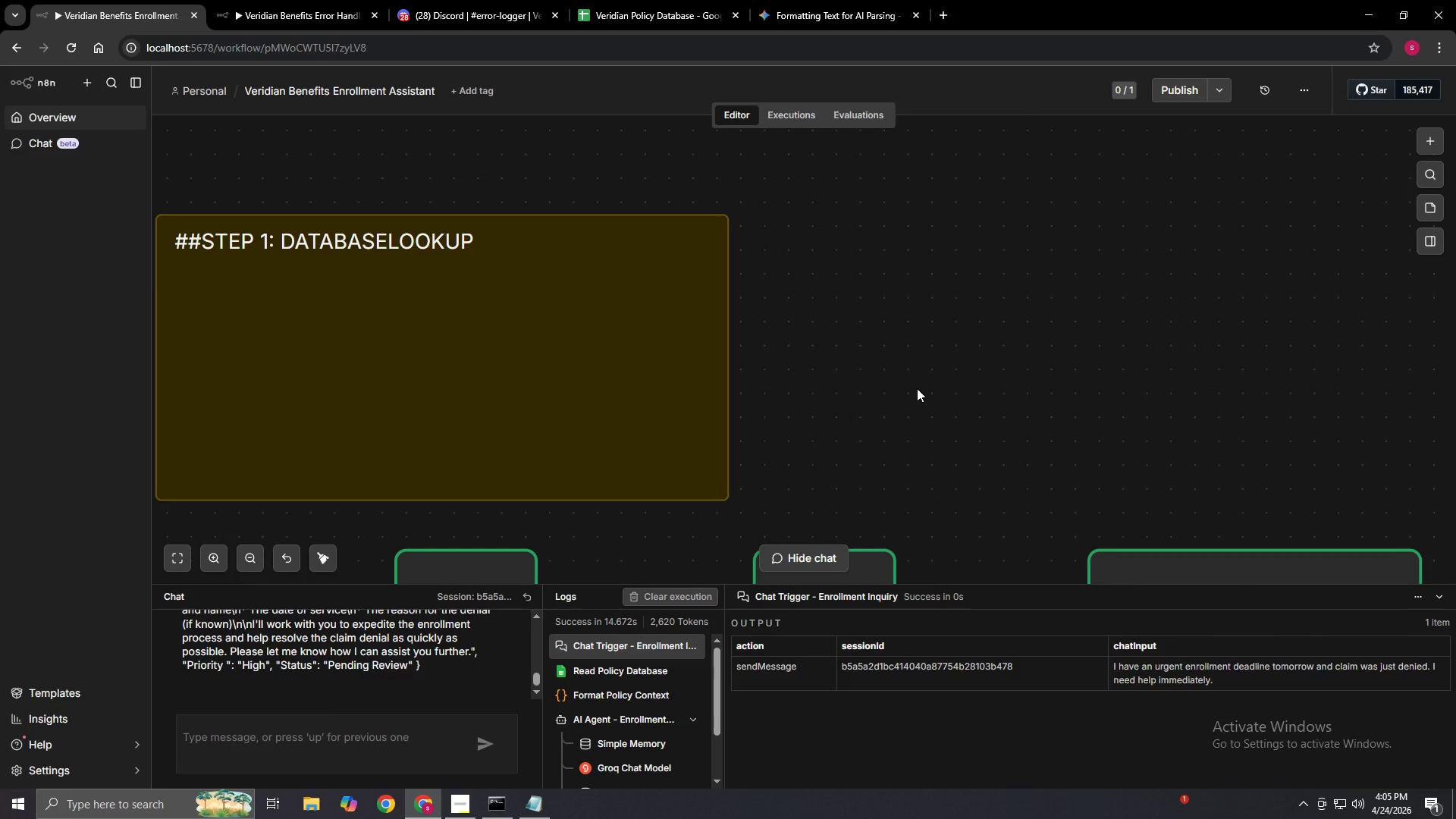 
double_click([917, 388])
 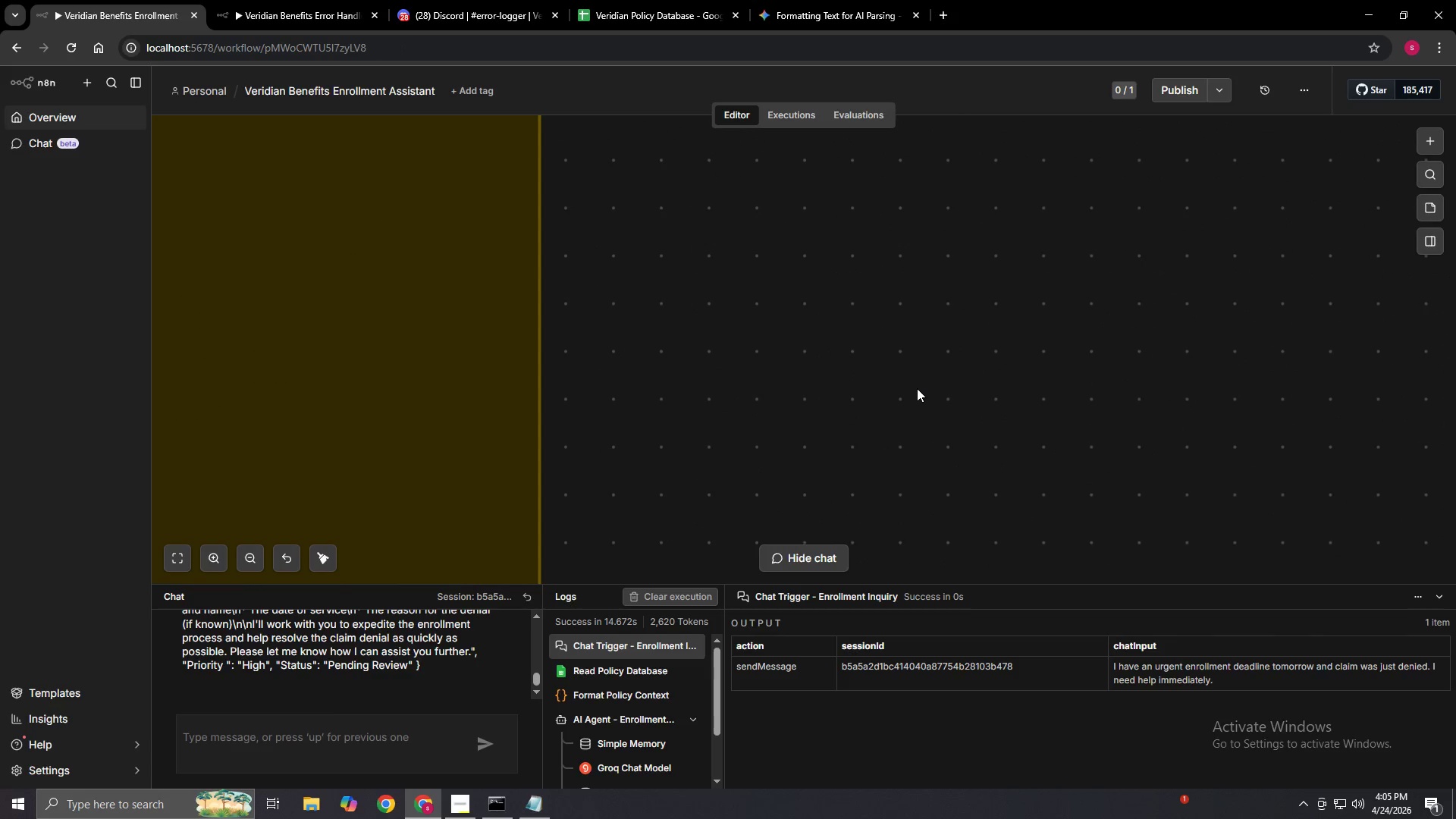 
double_click([917, 388])
 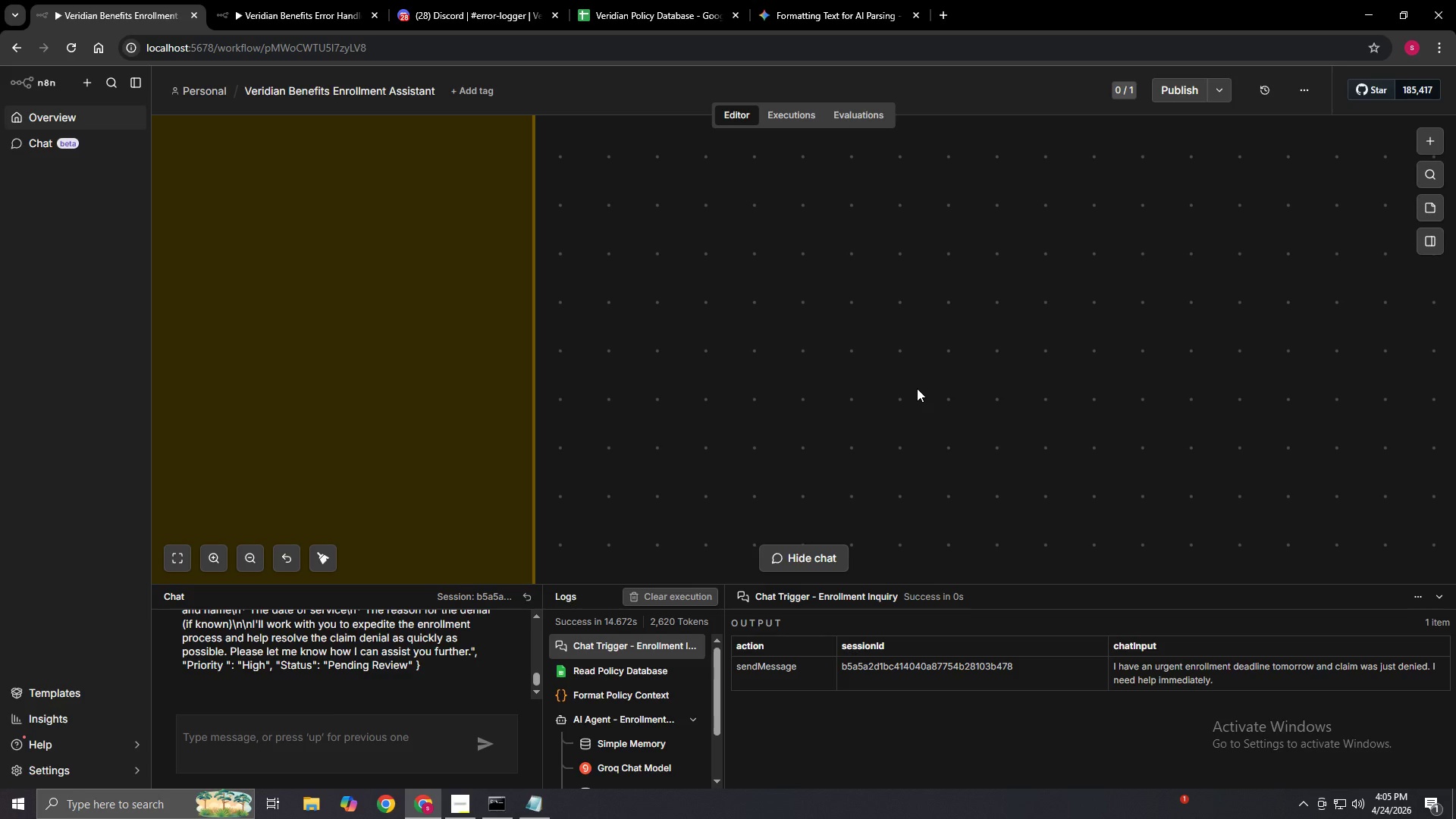 
double_click([917, 388])
 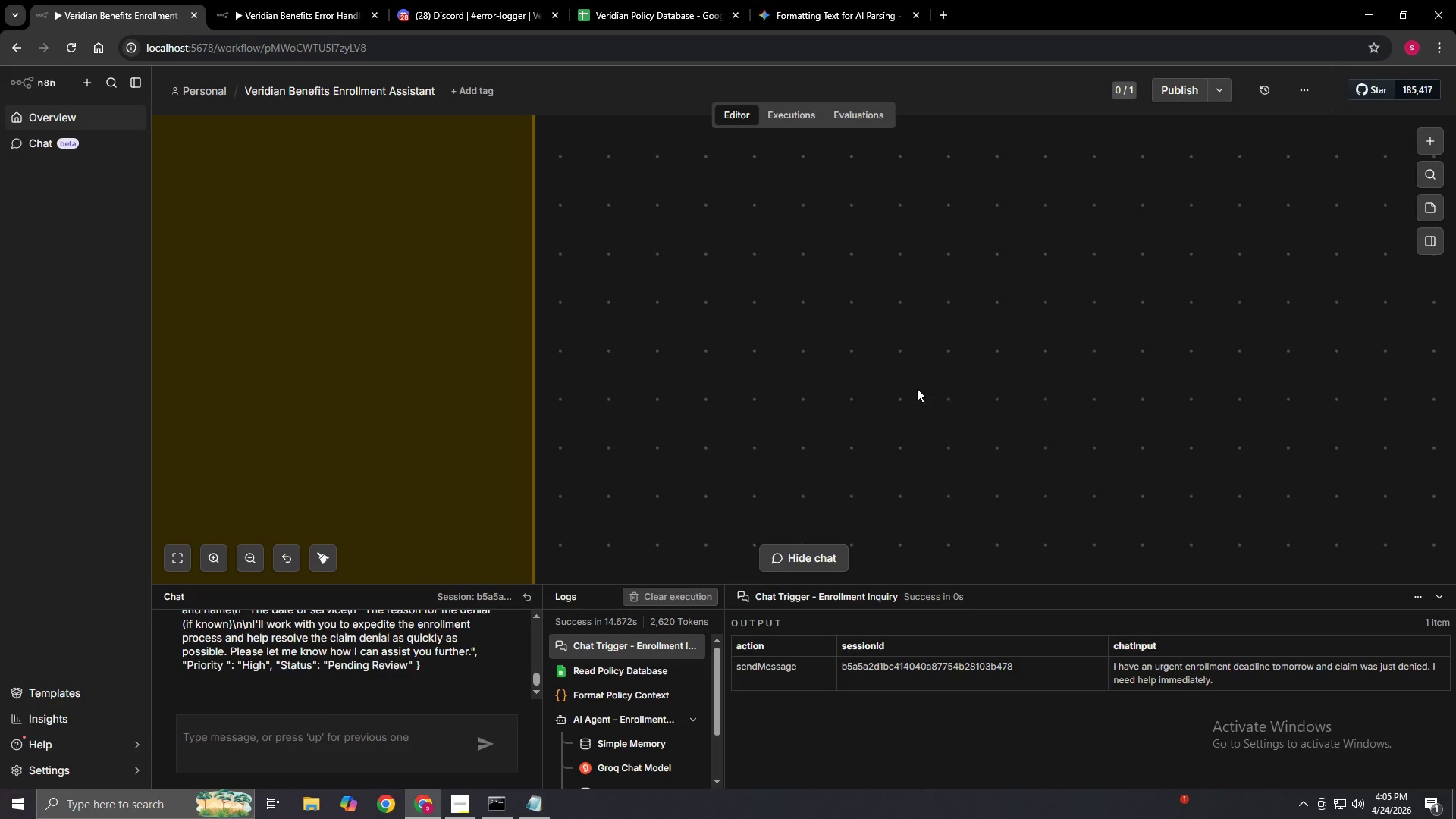 
triple_click([917, 388])
 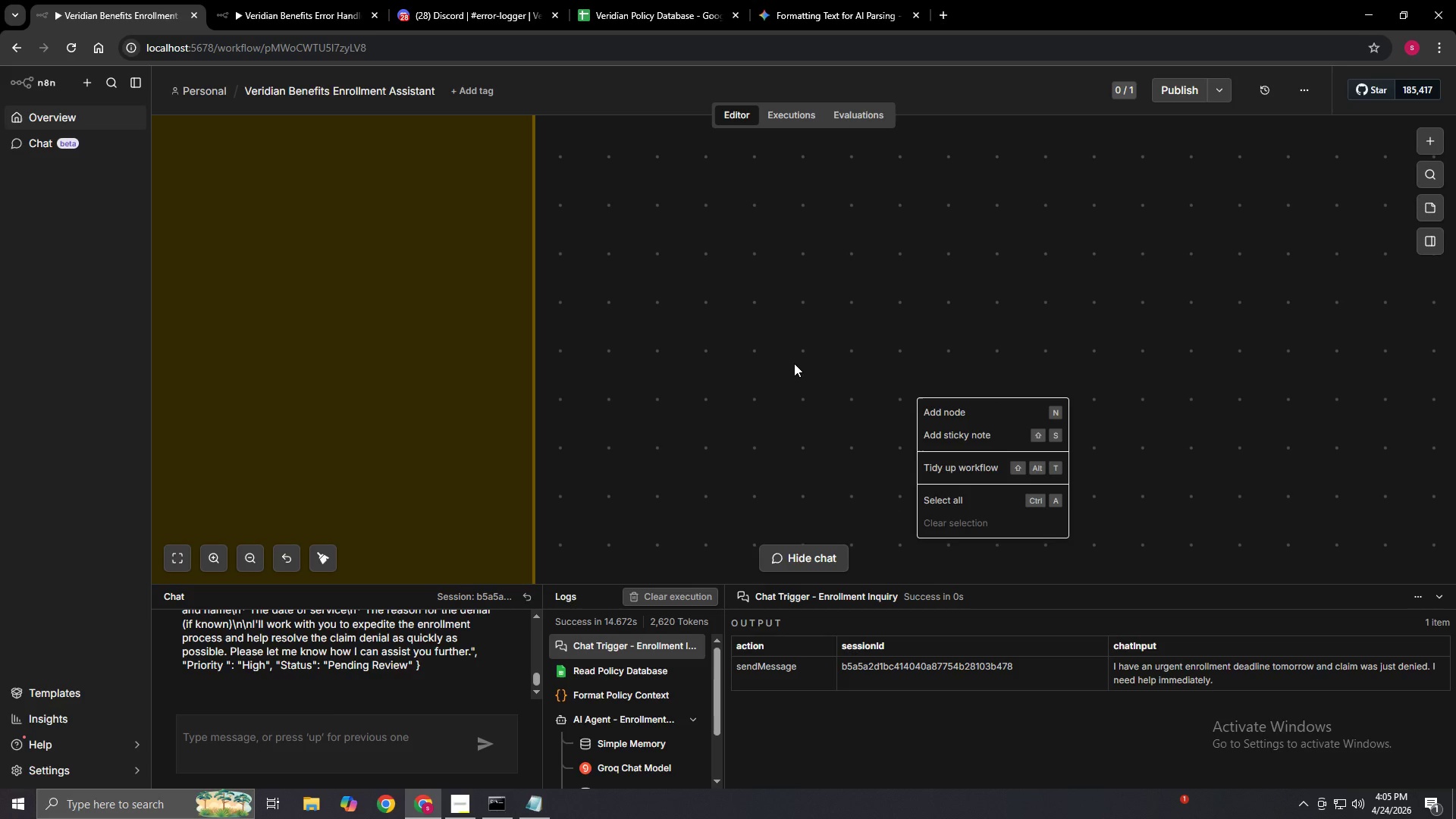 
hold_key(key=ControlLeft, duration=1.33)
scroll: coordinate [794, 363], scroll_direction: down, amount: 7.0
 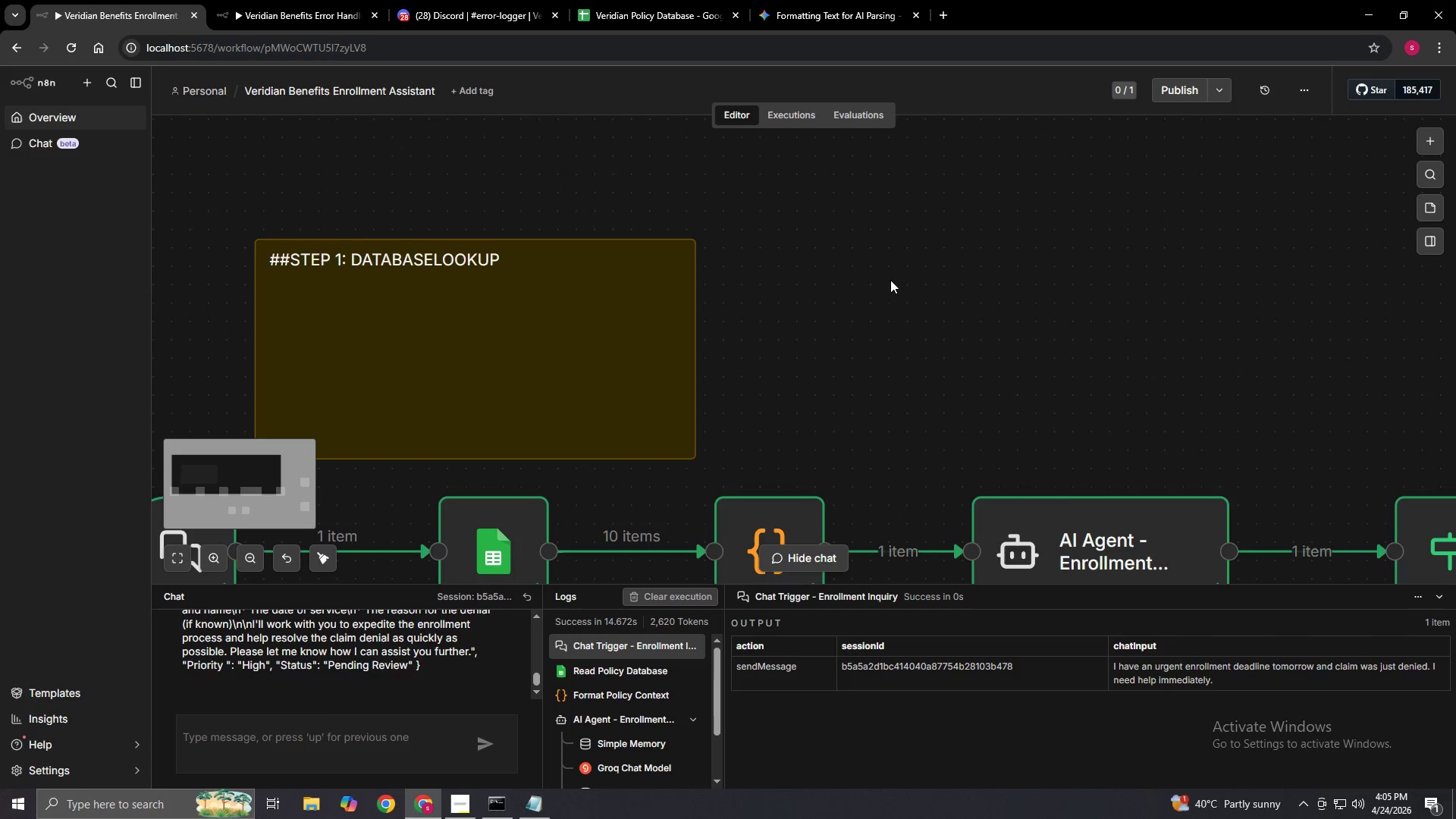 
right_click([902, 271])
 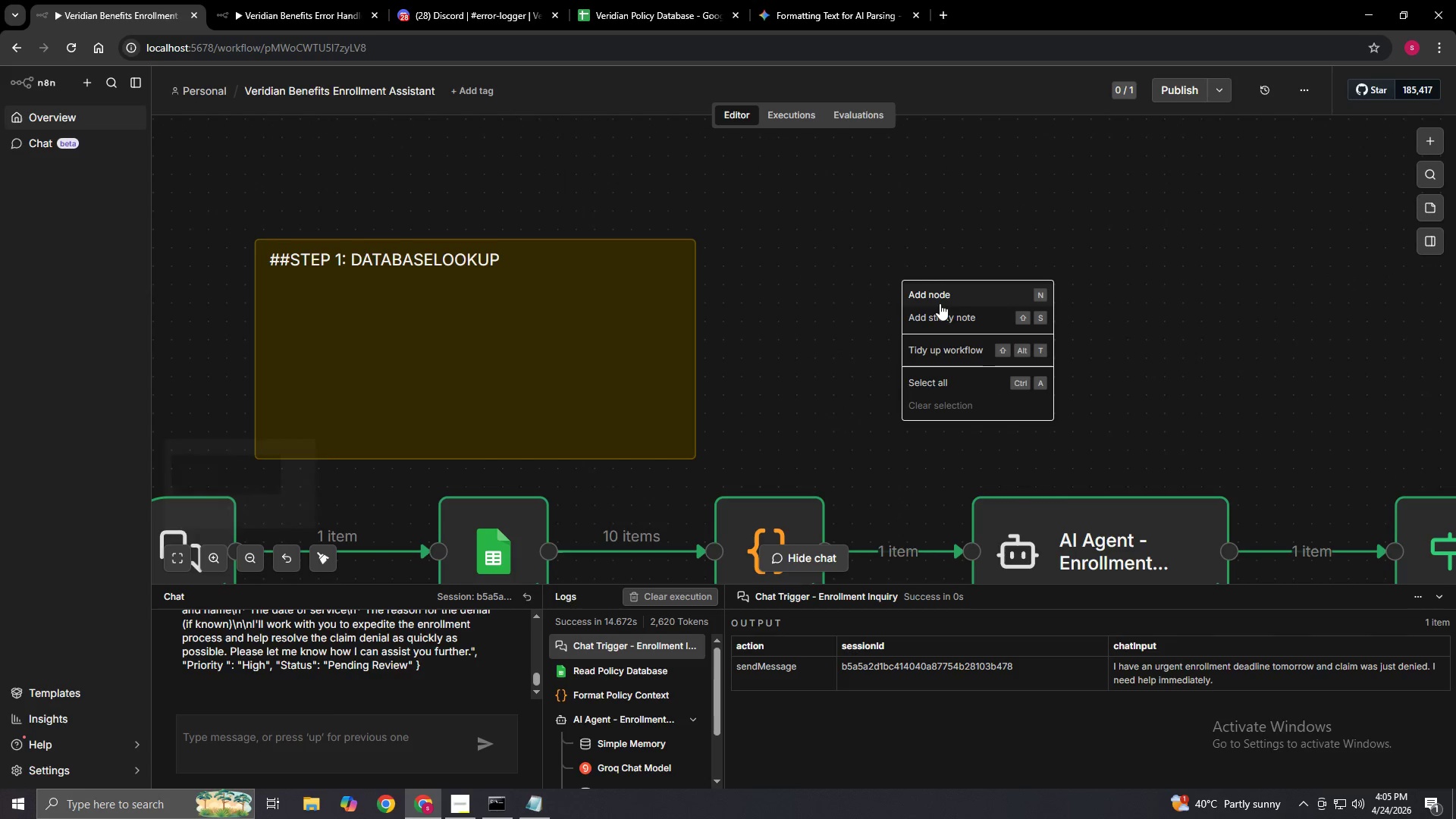 
left_click([940, 303])
 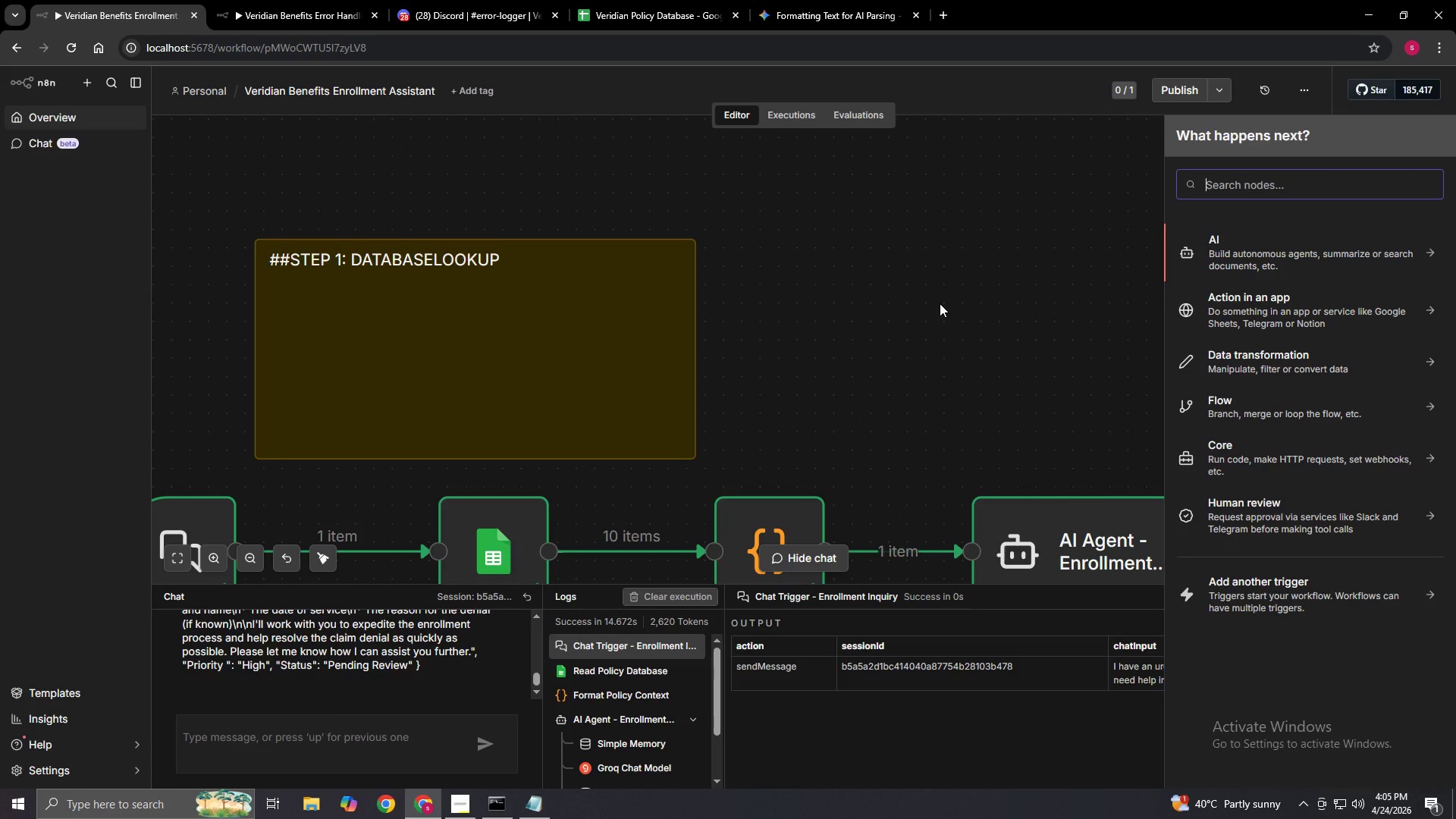 
right_click([940, 303])
 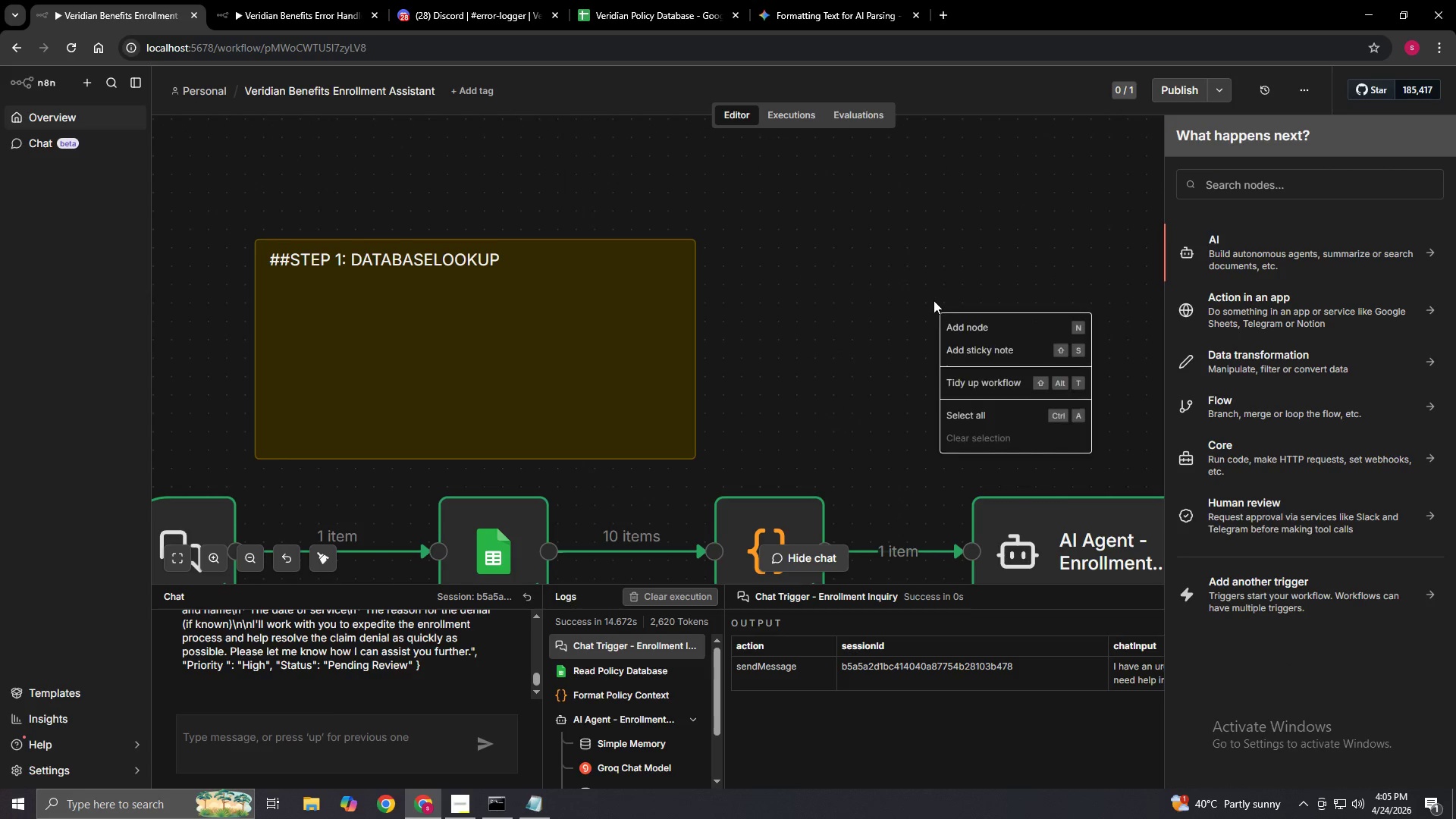 
left_click([906, 283])
 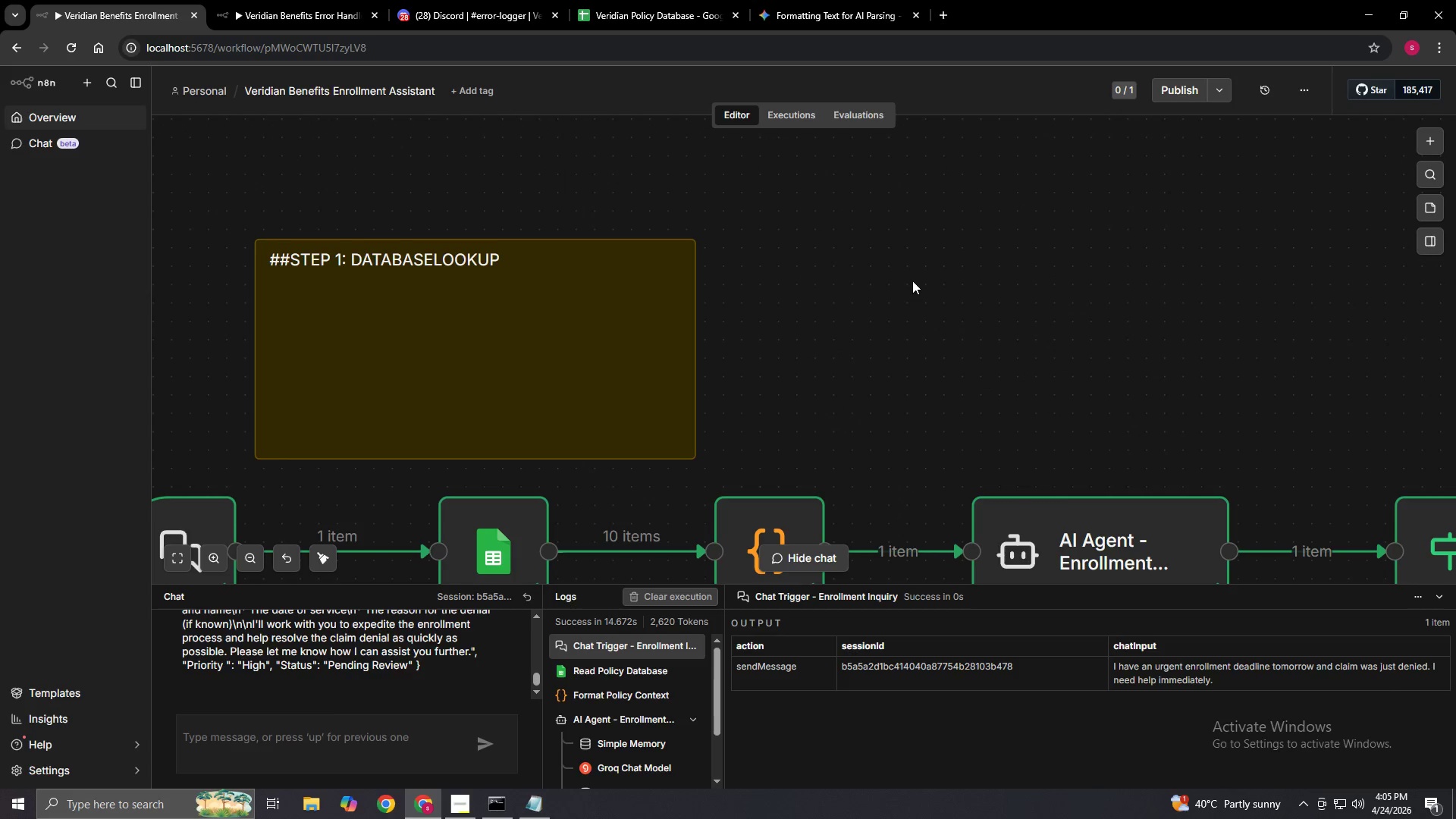 
right_click([880, 275])
 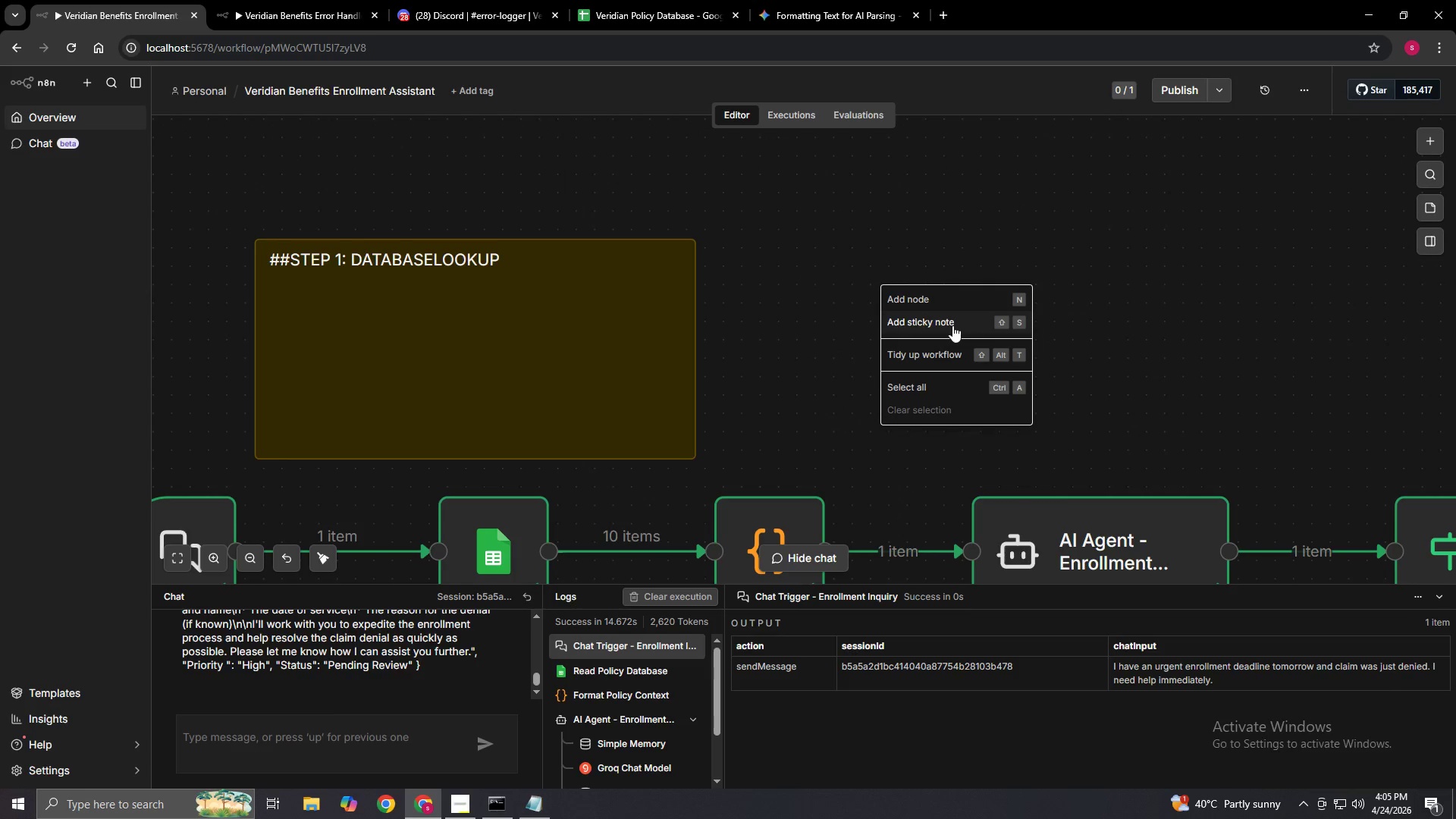 
left_click([952, 325])
 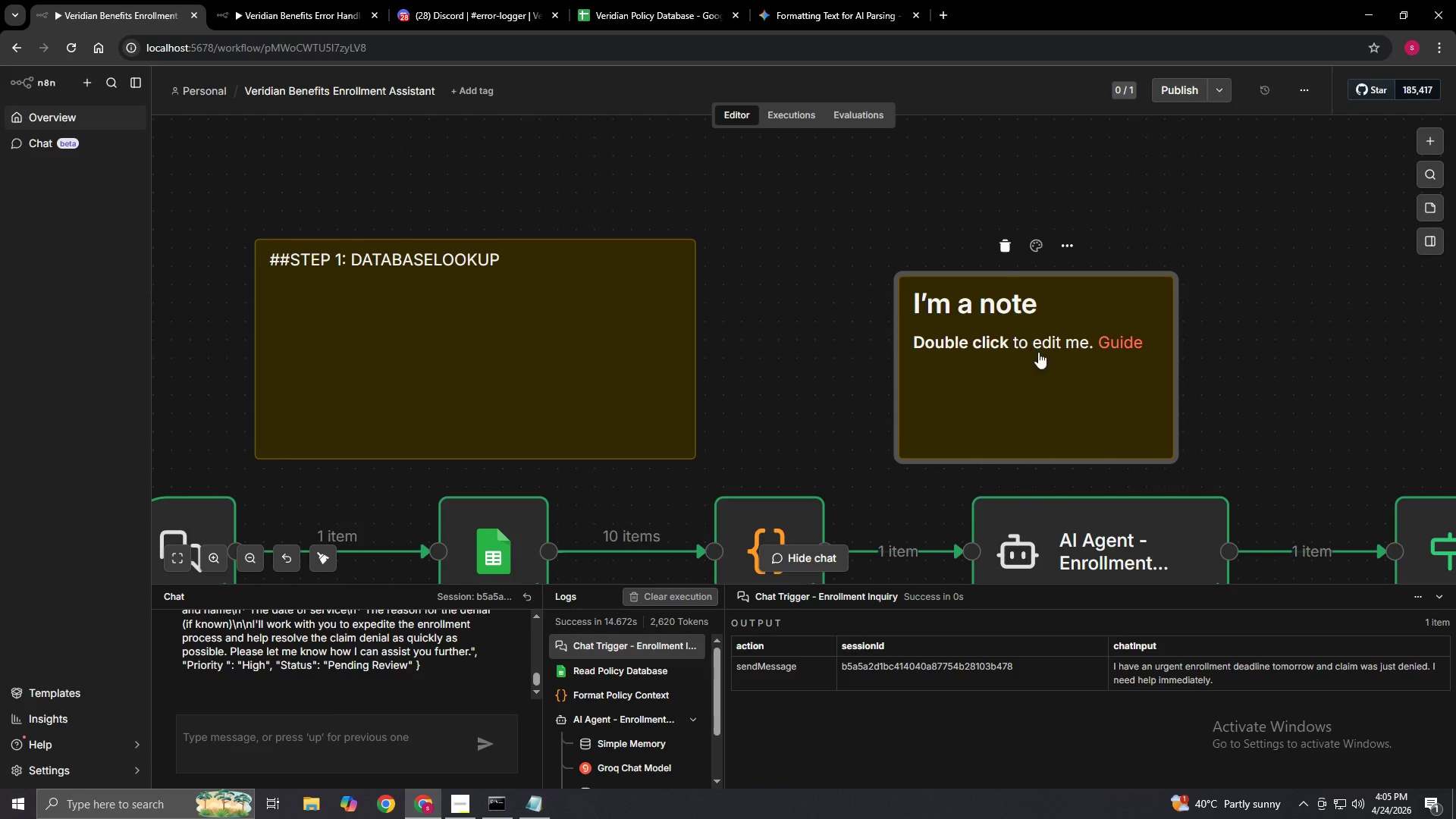 
double_click([1043, 377])
 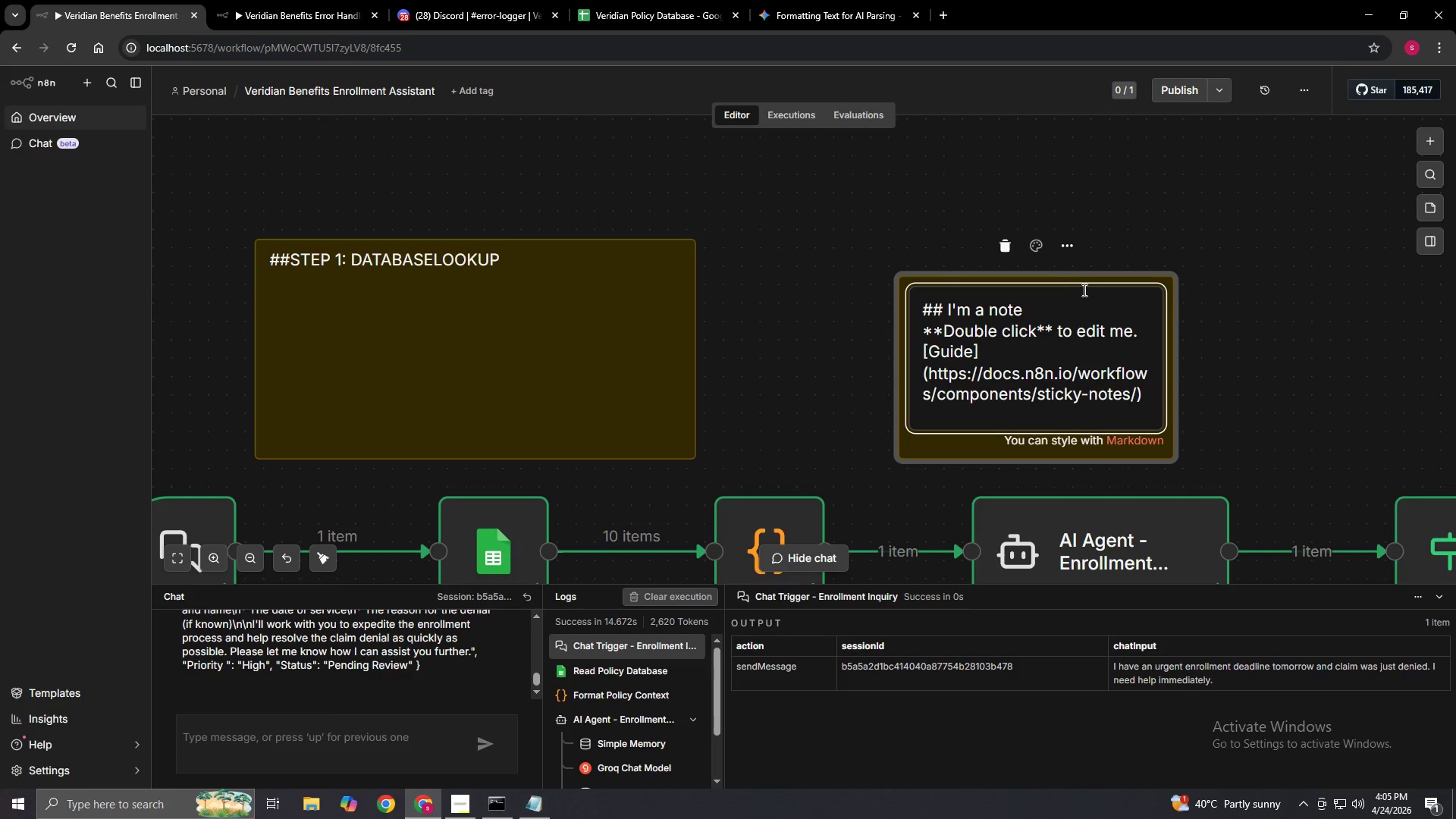 
left_click([1004, 249])
 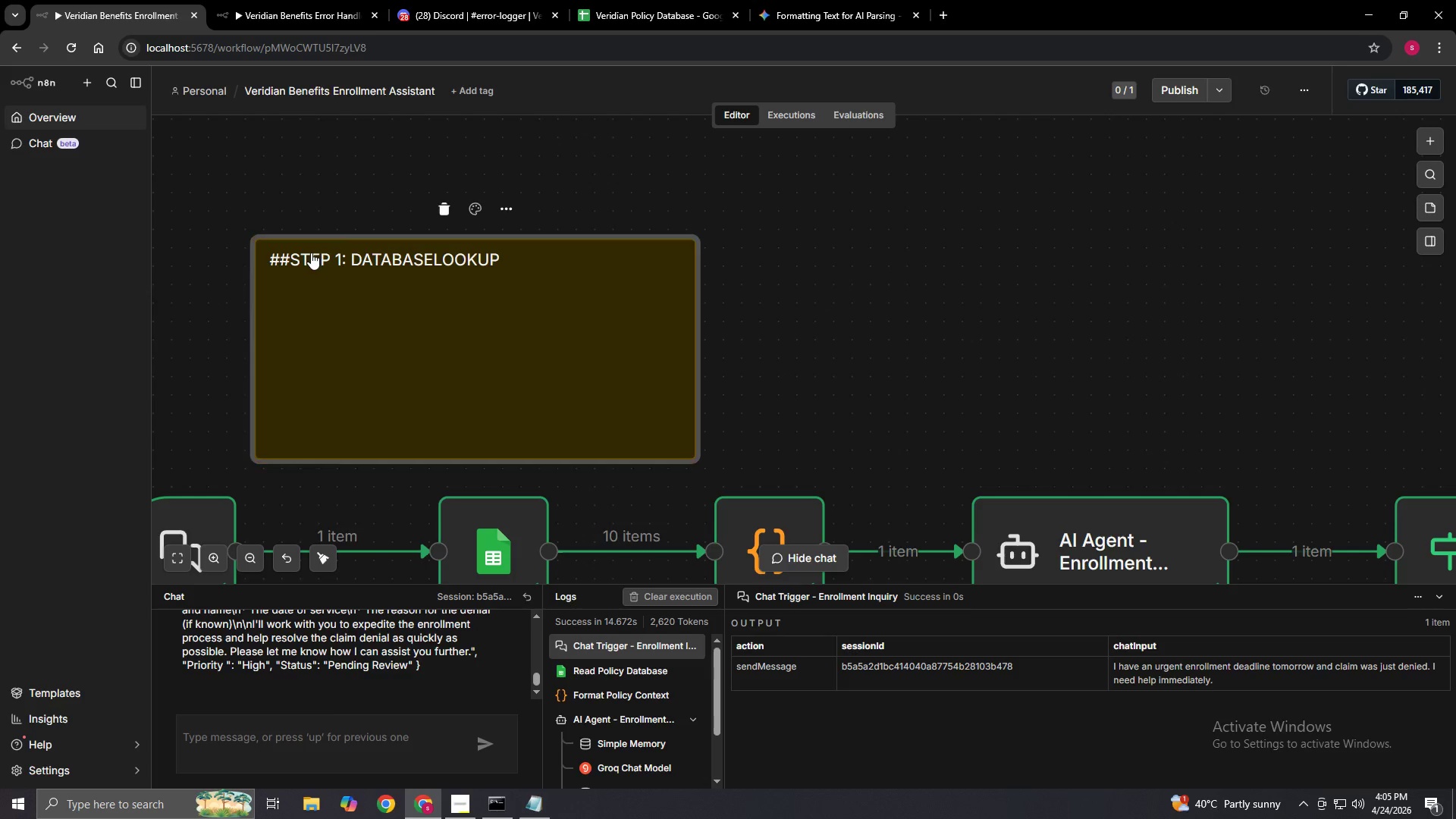 
double_click([309, 253])
 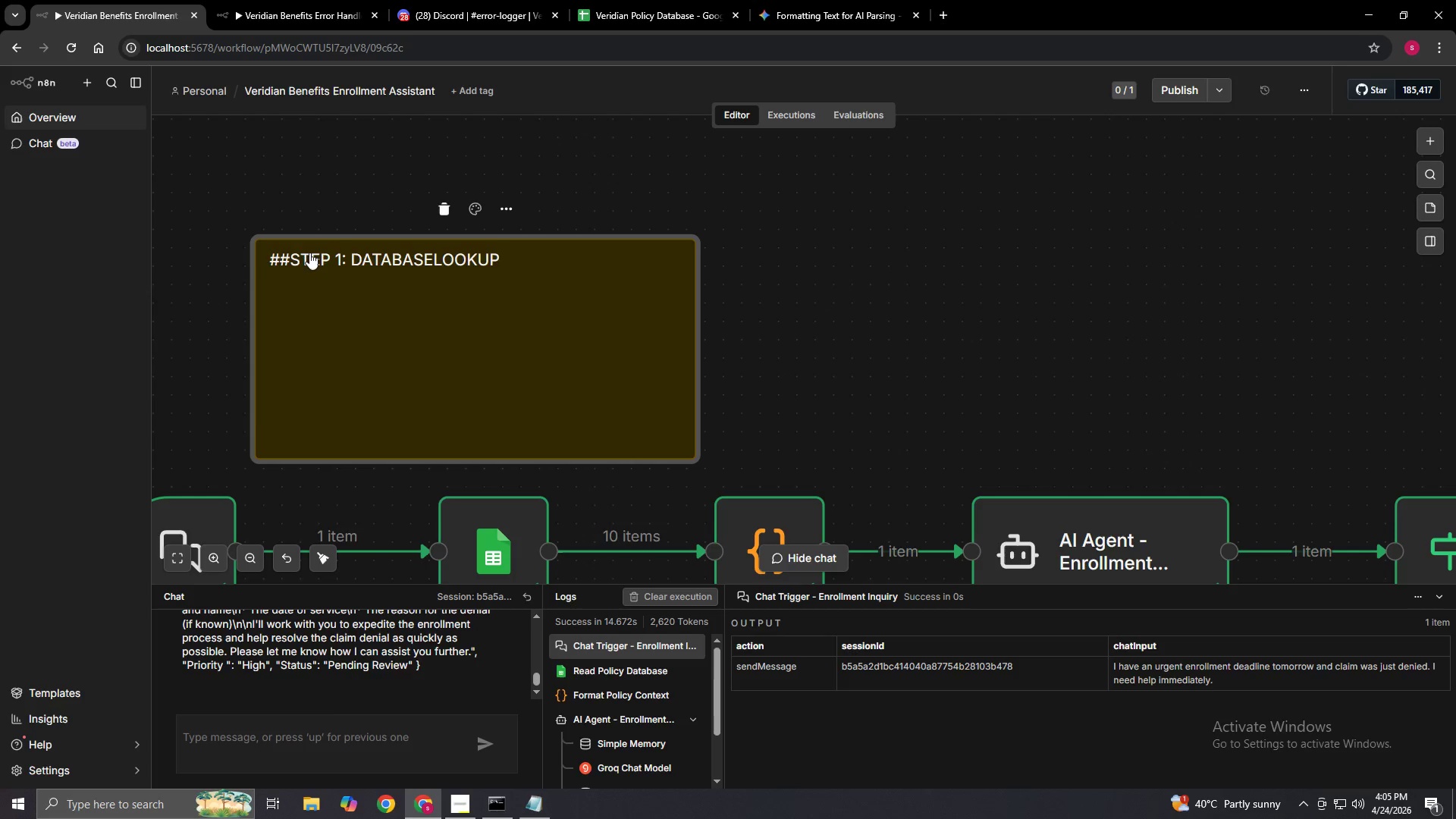 
triple_click([309, 253])
 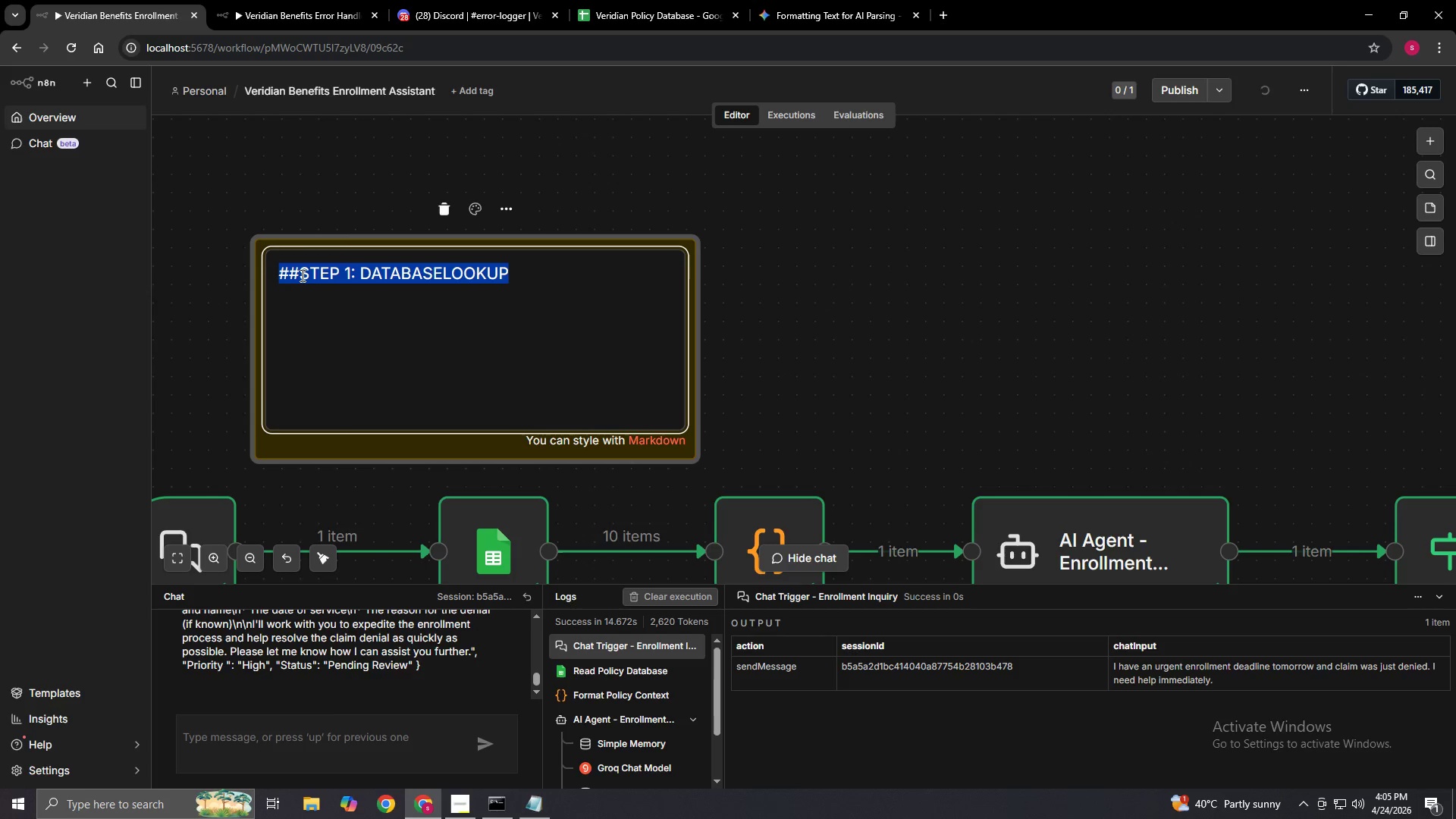 
left_click([300, 275])
 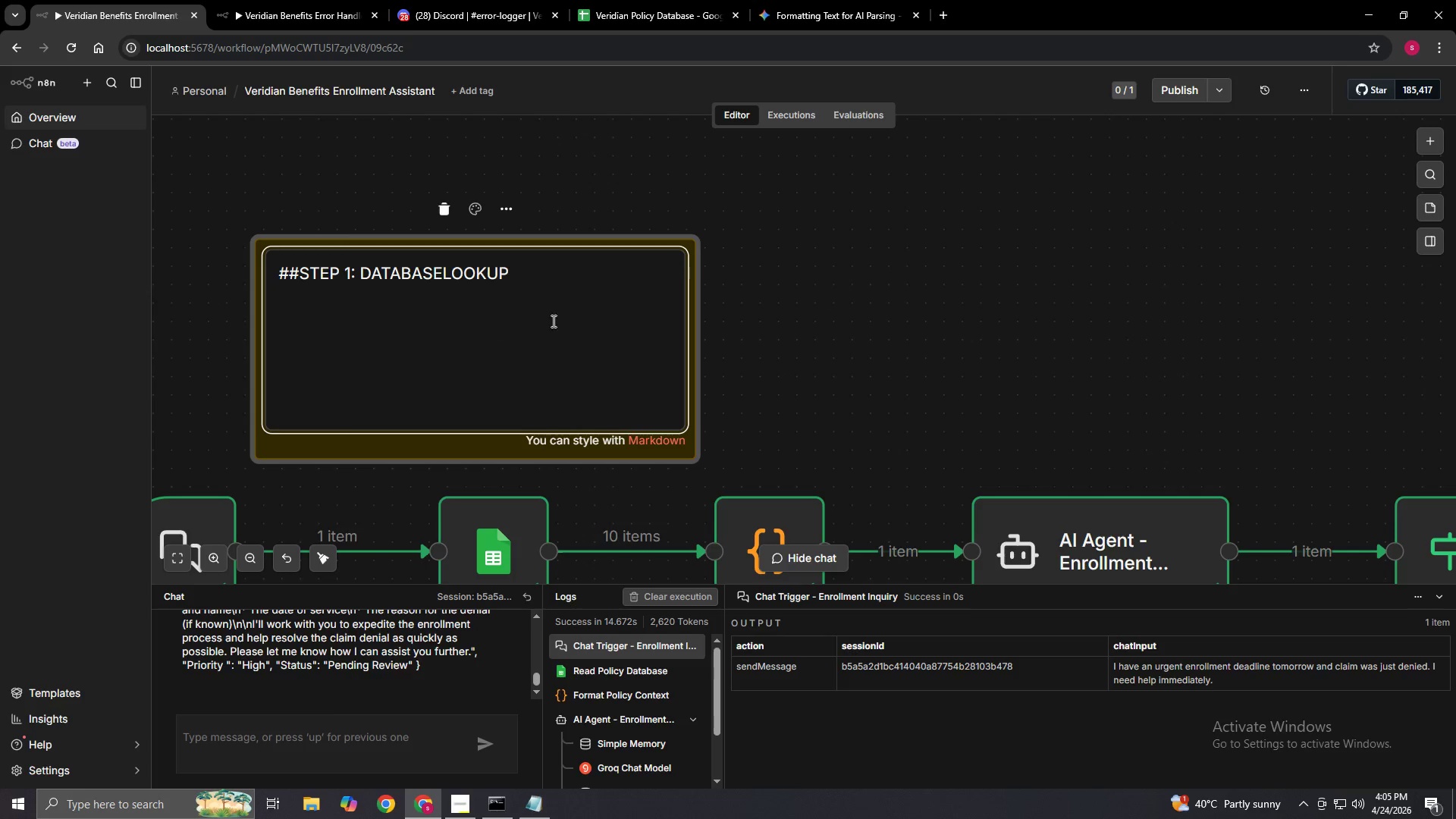 
key(Space)
 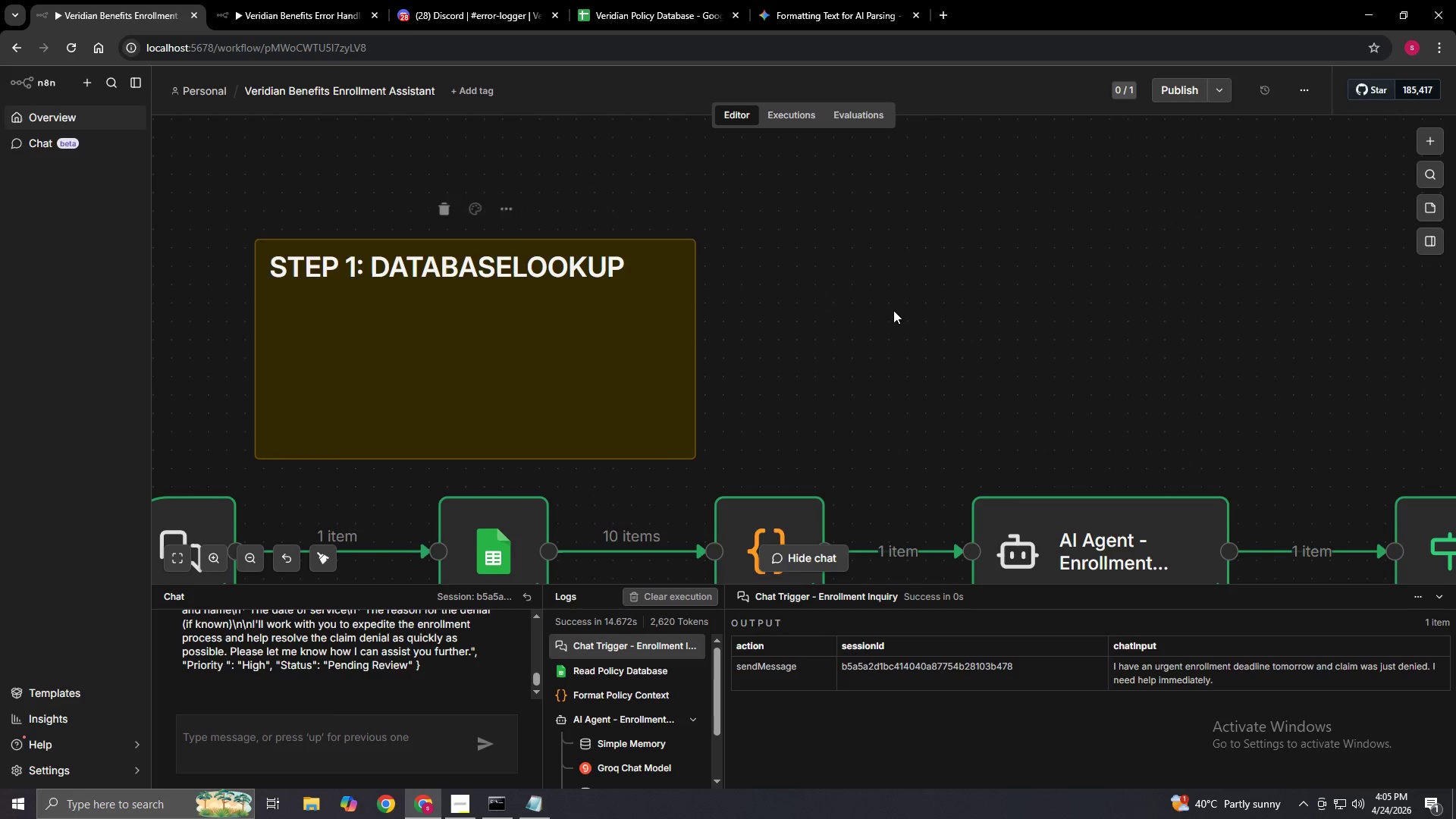 
double_click([893, 310])
 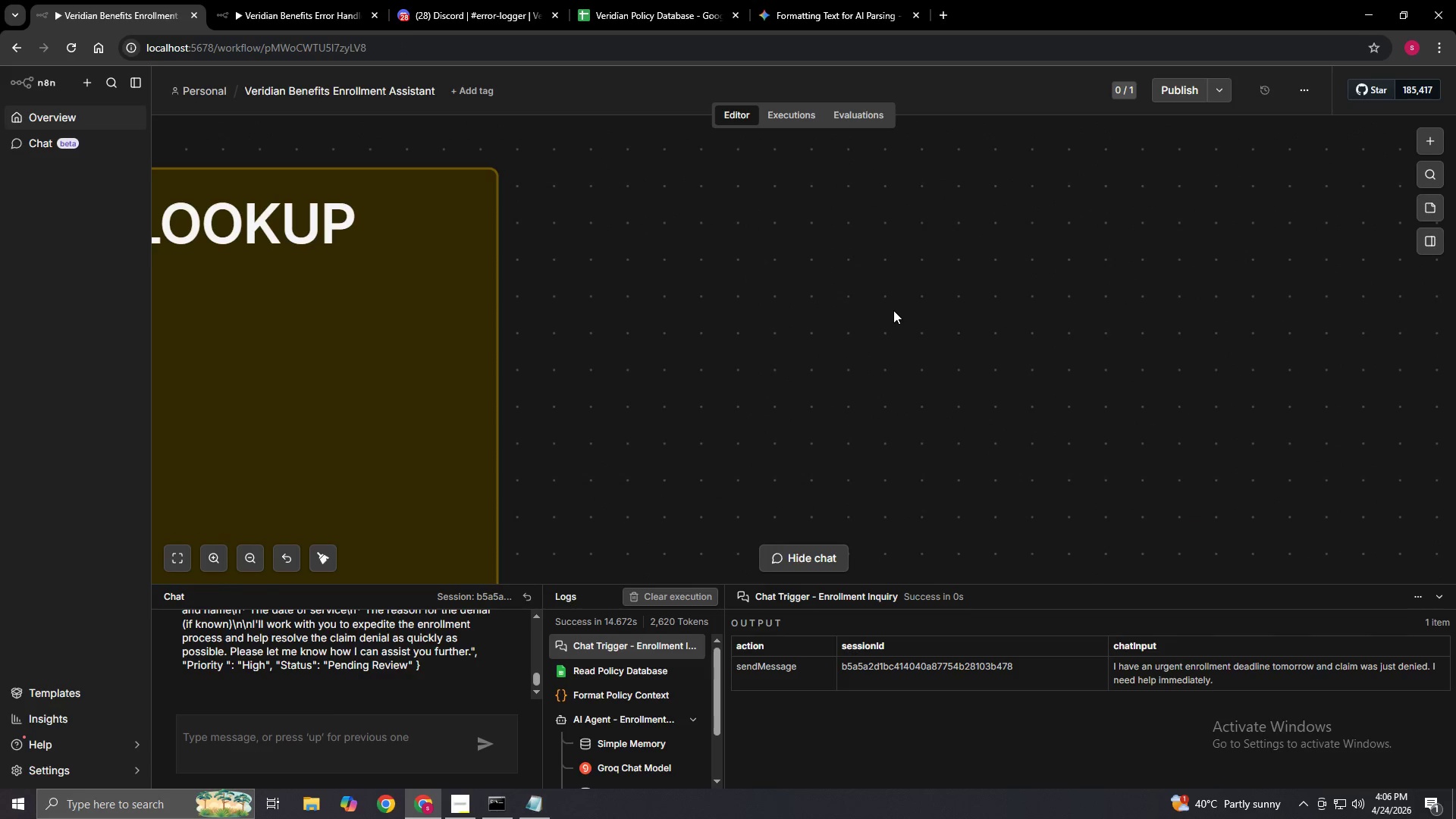 
double_click([893, 310])
 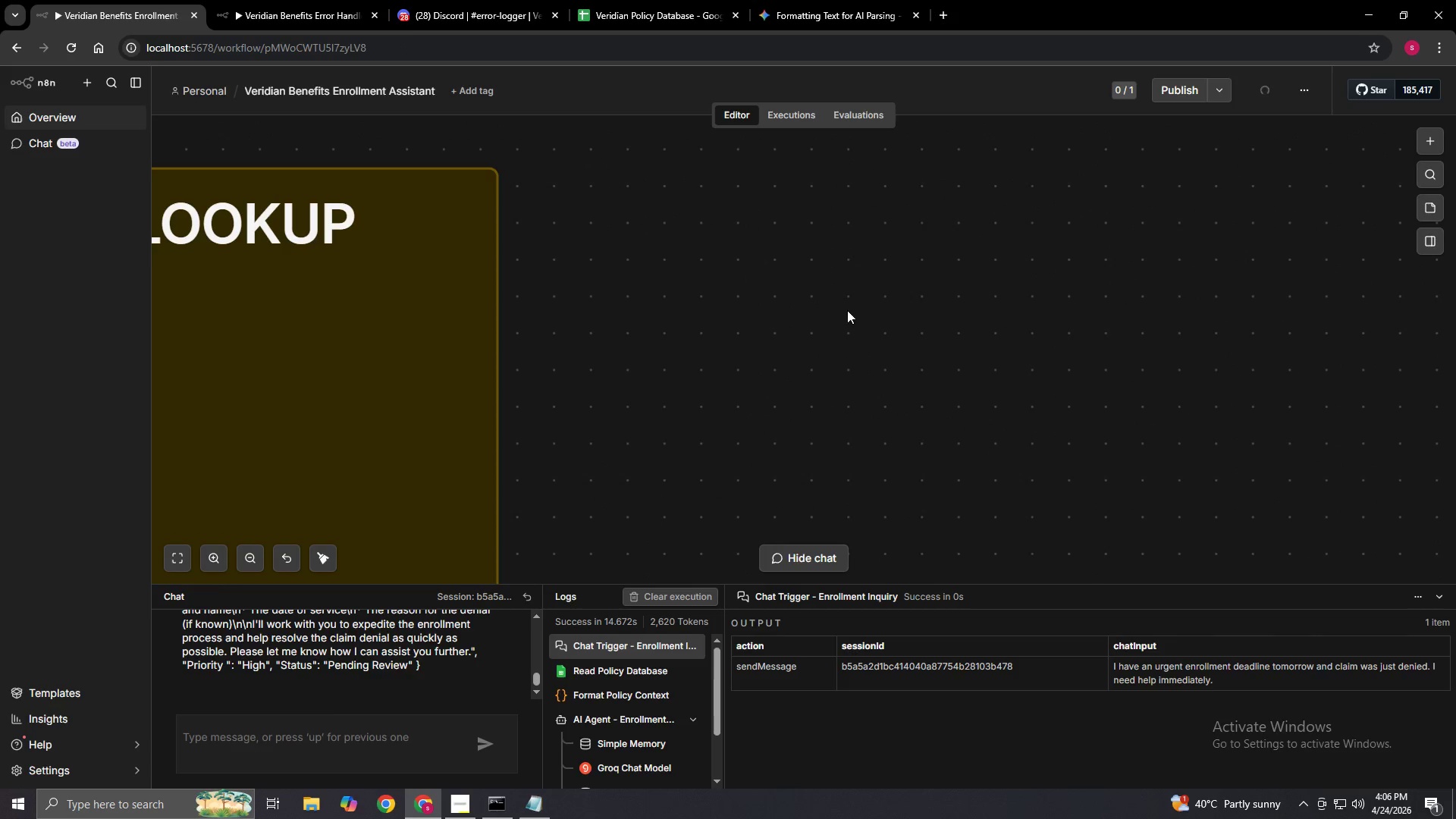 
hold_key(key=ControlLeft, duration=1.52)
left_click_drag(start_coordinate=[809, 339], to_coordinate=[873, 335])
 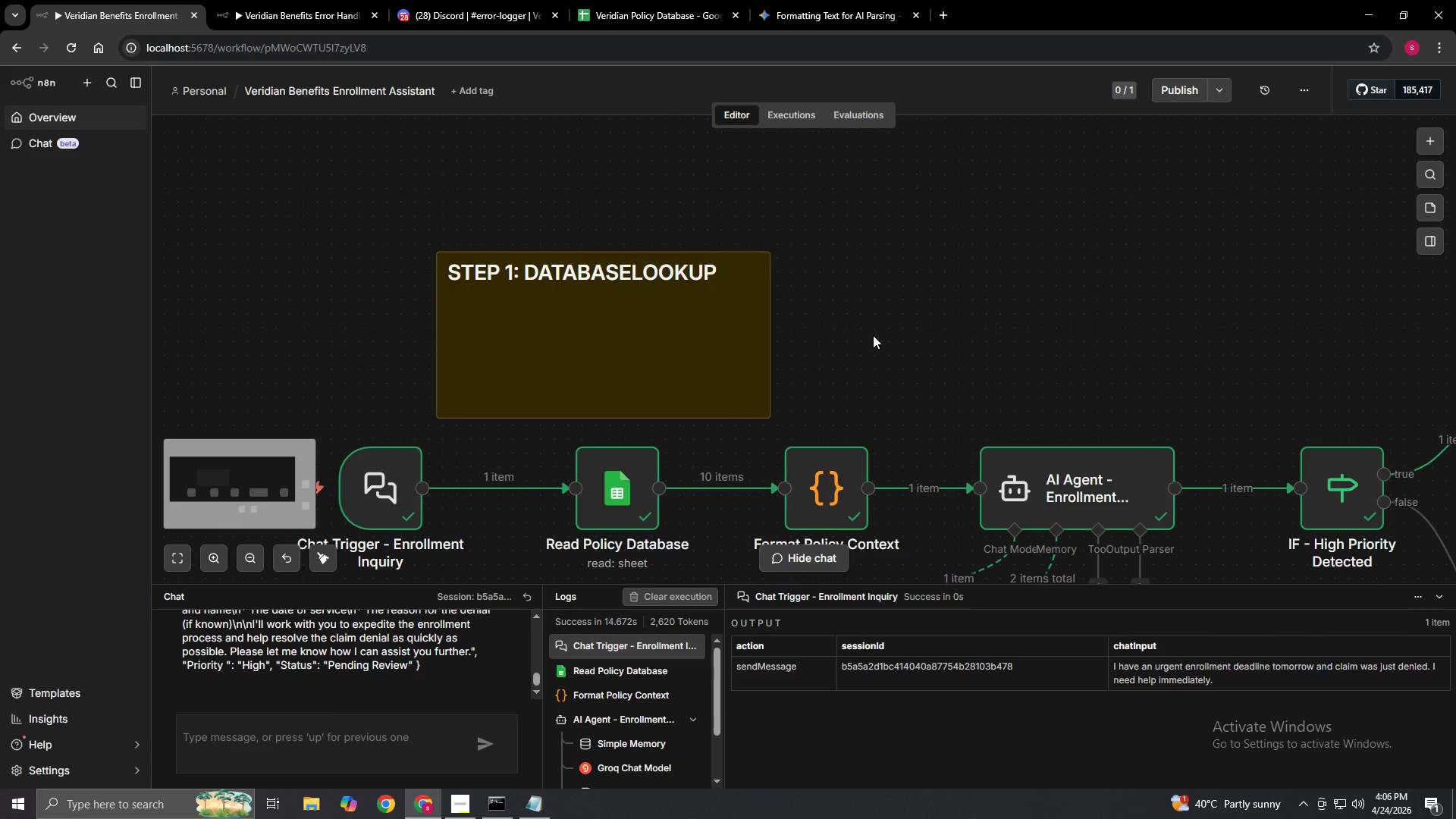 
scroll: coordinate [834, 309], scroll_direction: down, amount: 7.0
 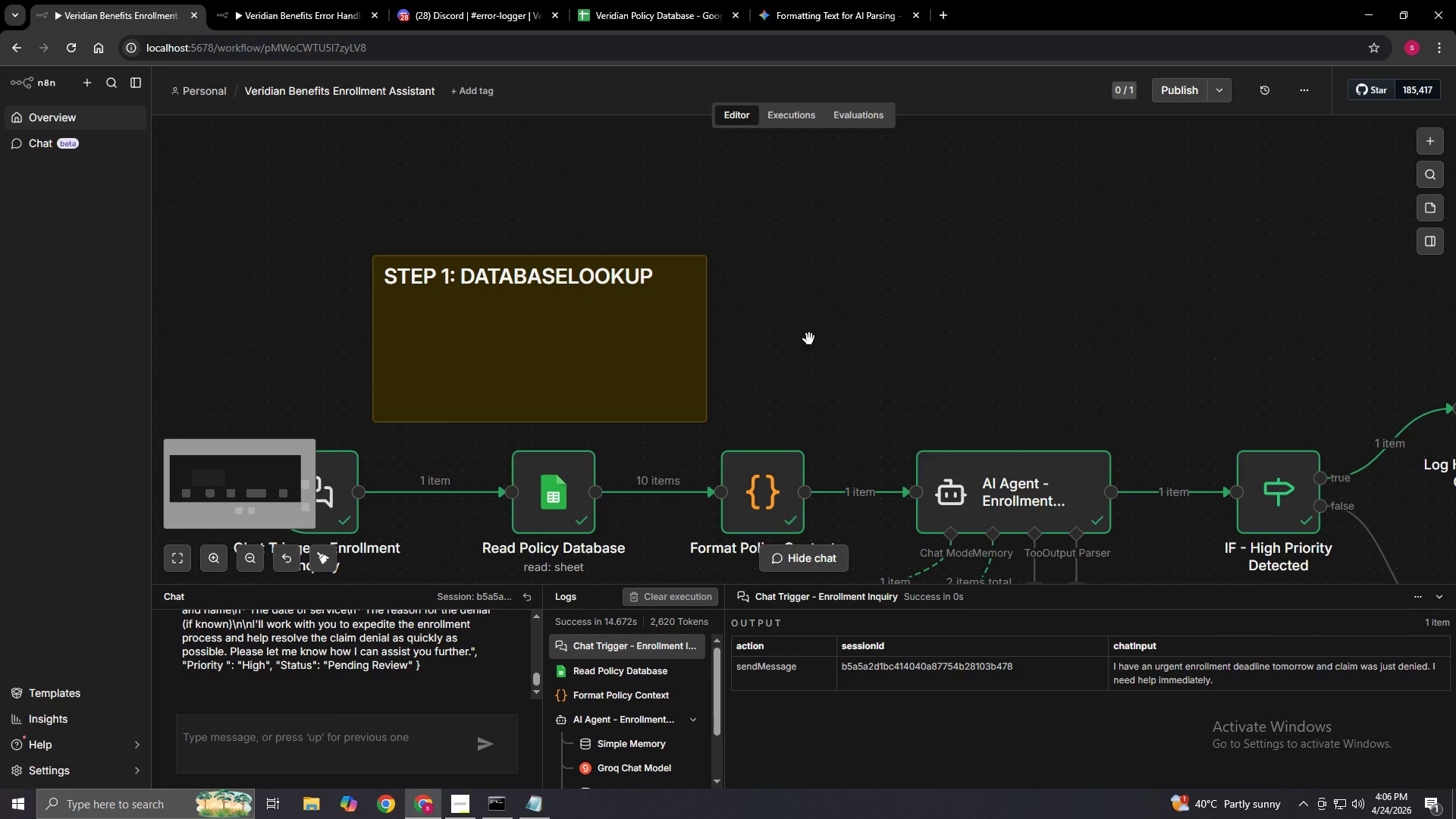 
key(Control+ControlLeft)
 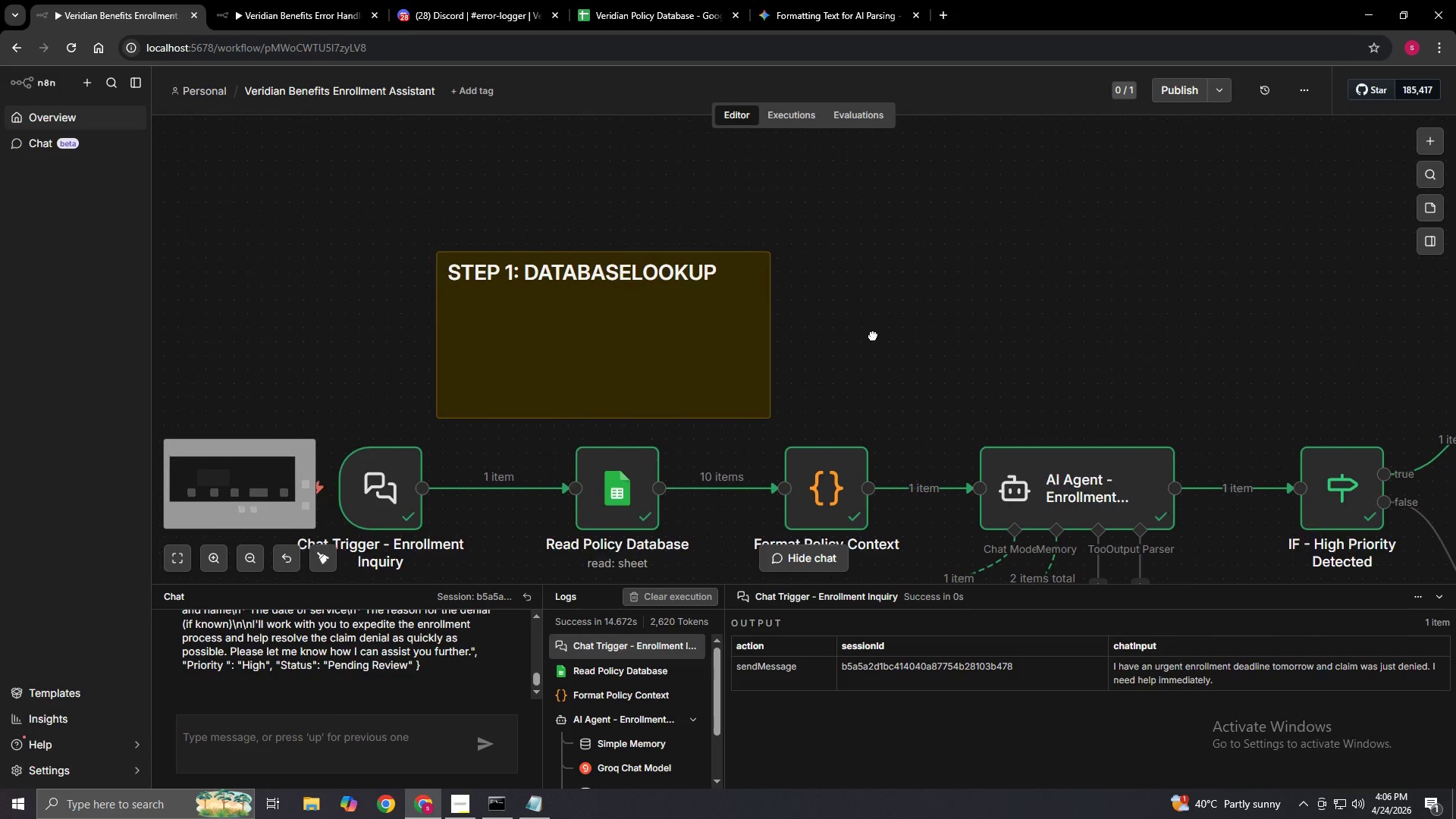 
key(Control+ControlLeft)
 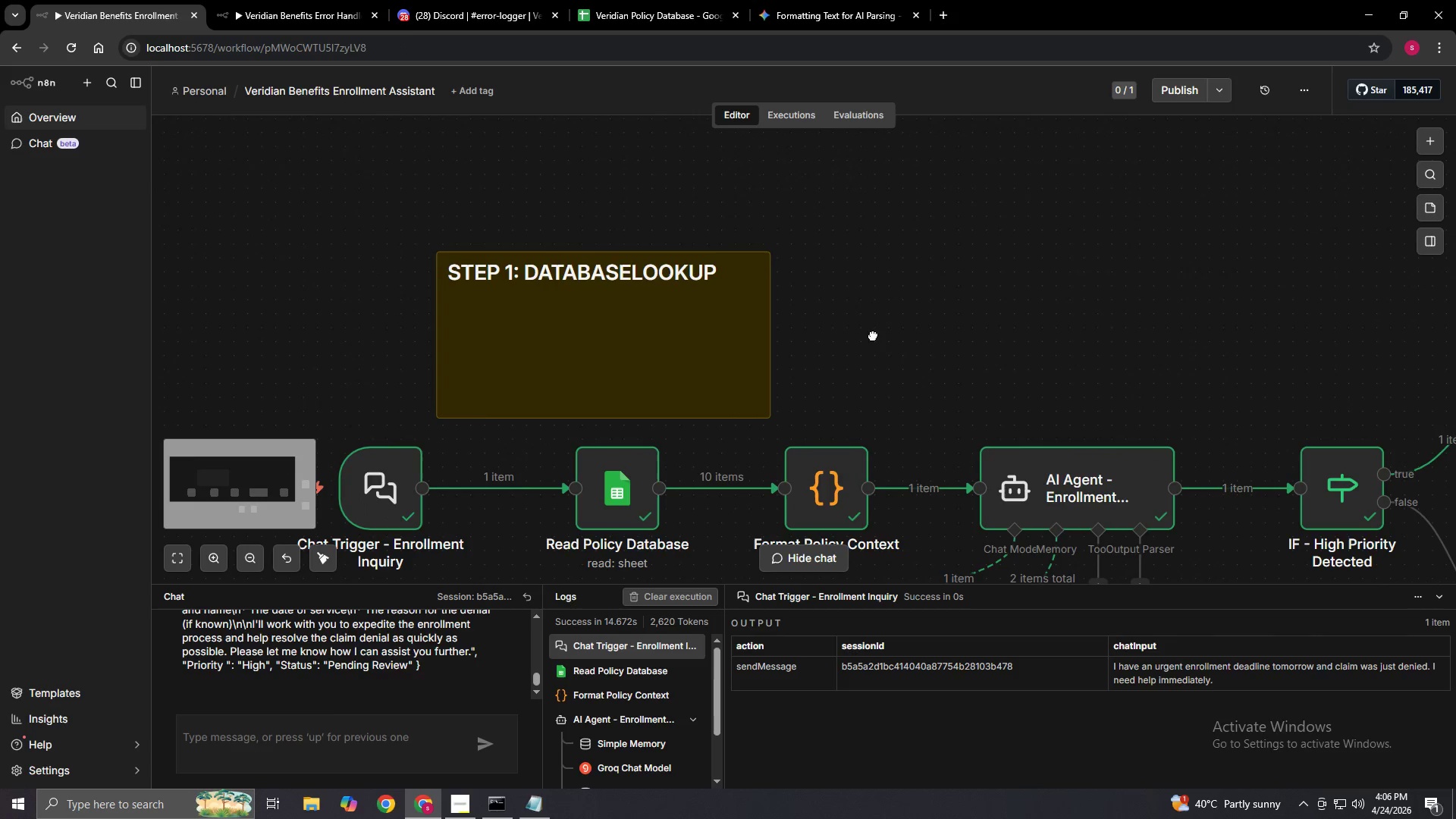 
key(Control+ControlLeft)
 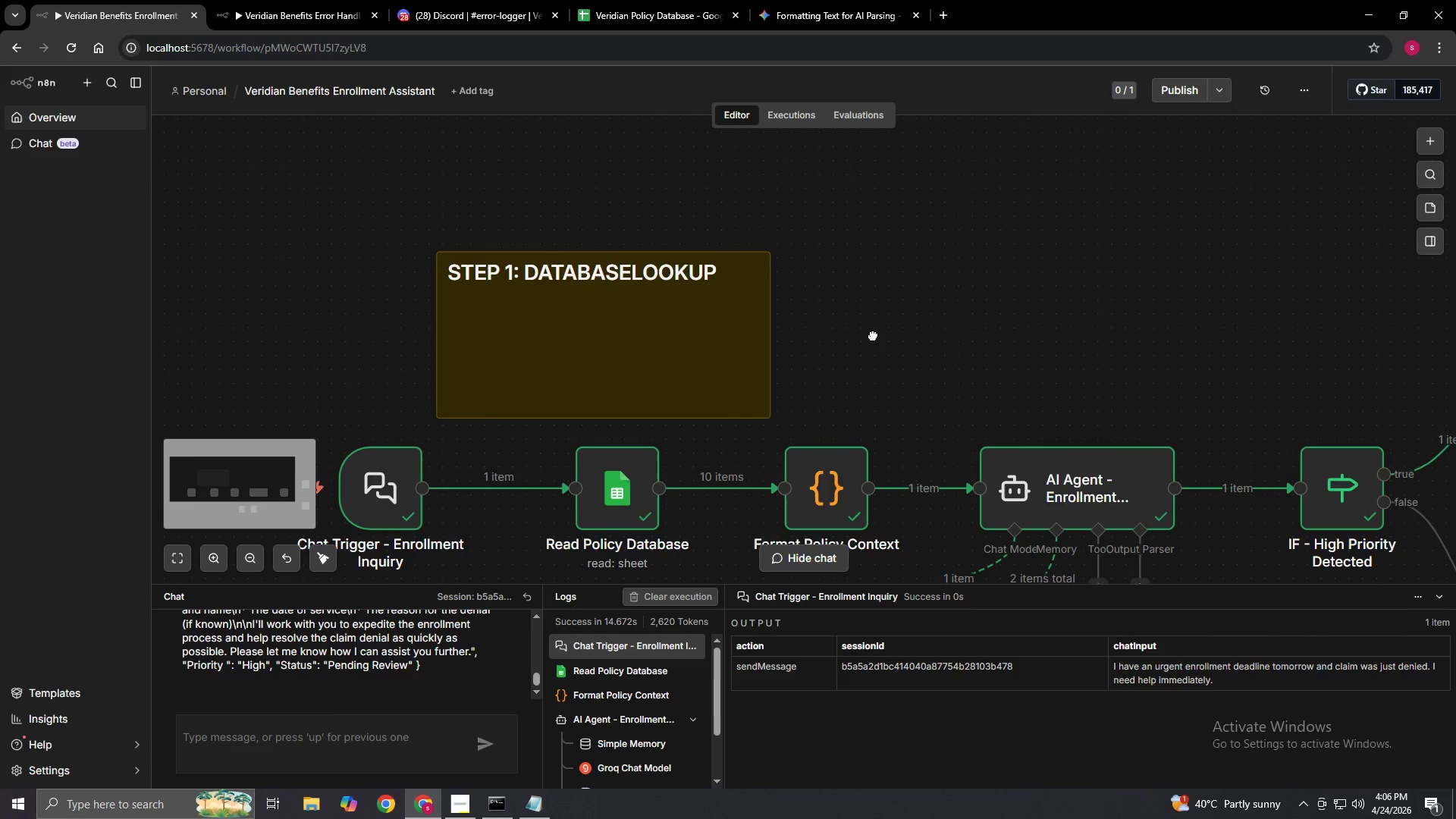 
key(Control+ControlLeft)
 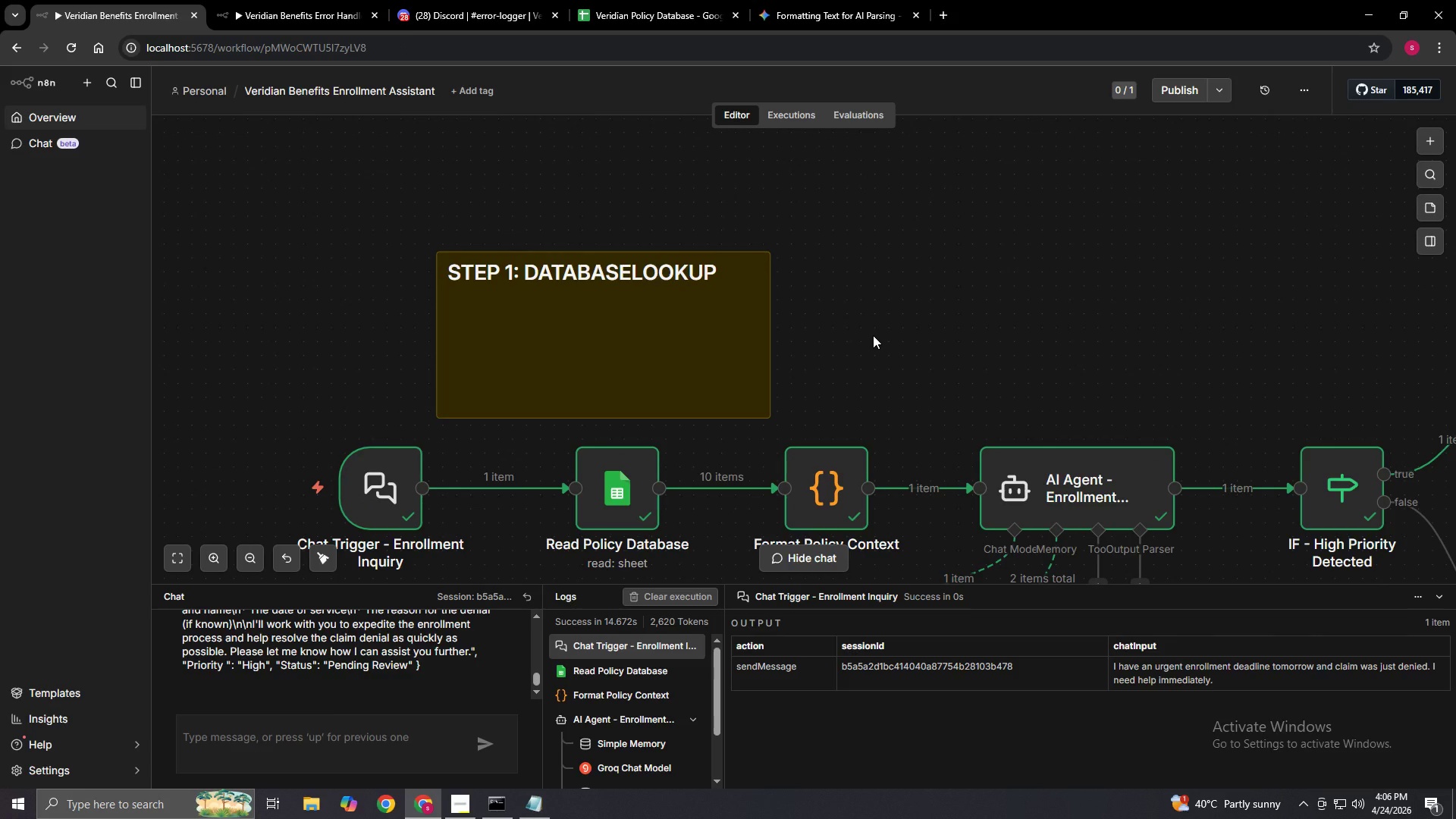 
wait(8.44)
 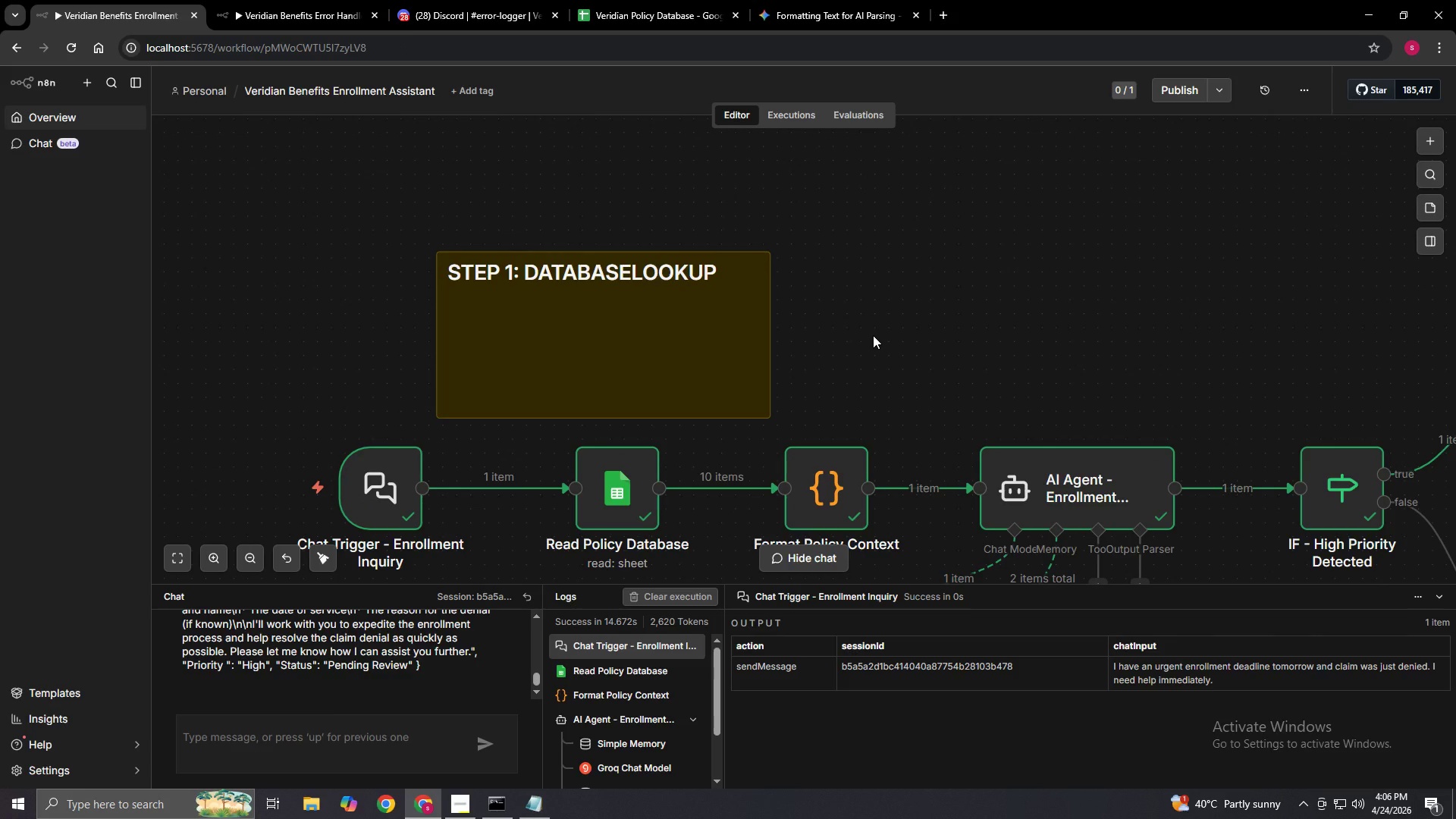 
double_click([673, 307])
 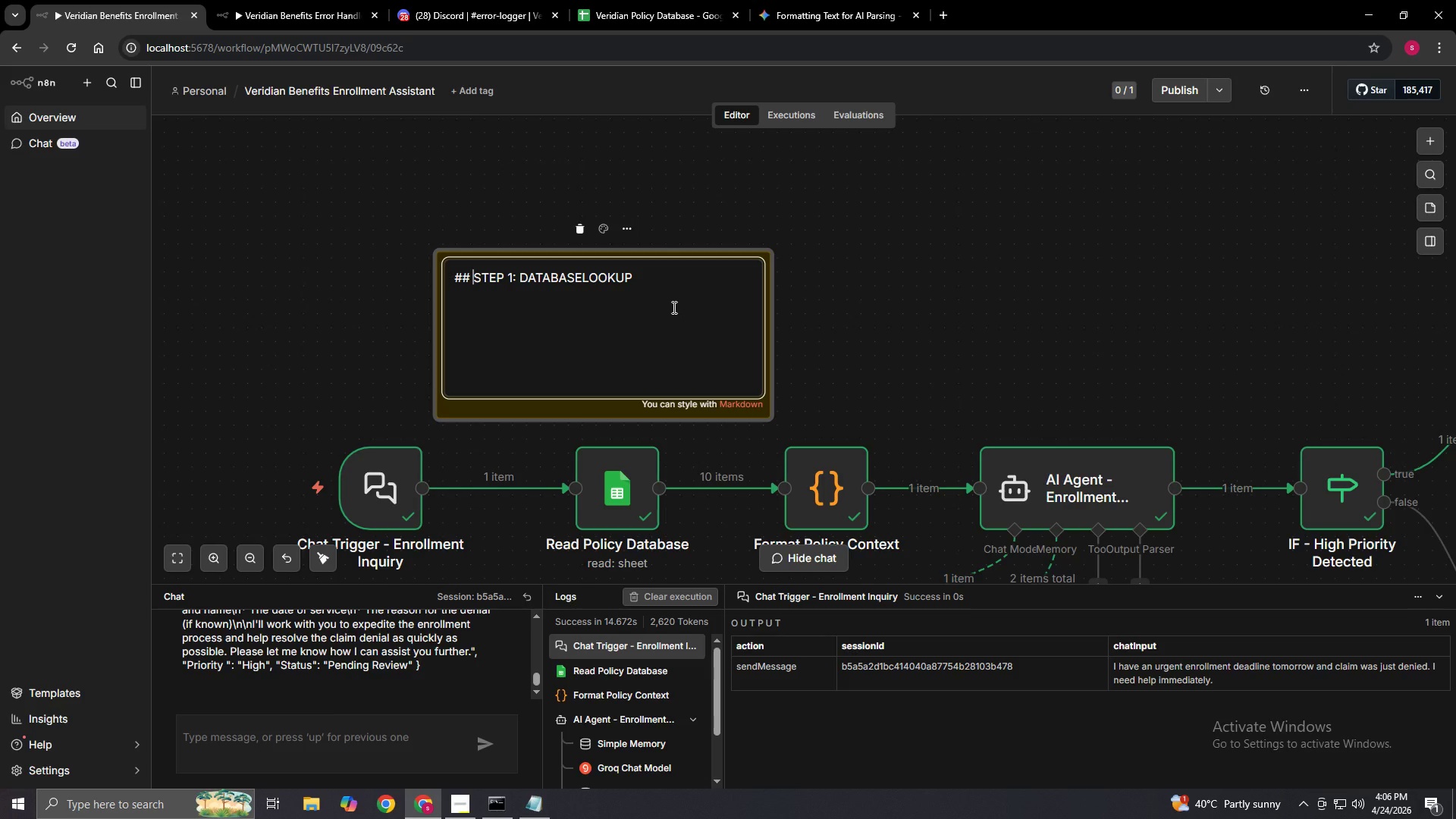 
hold_key(key=ArrowRight, duration=1.3)
 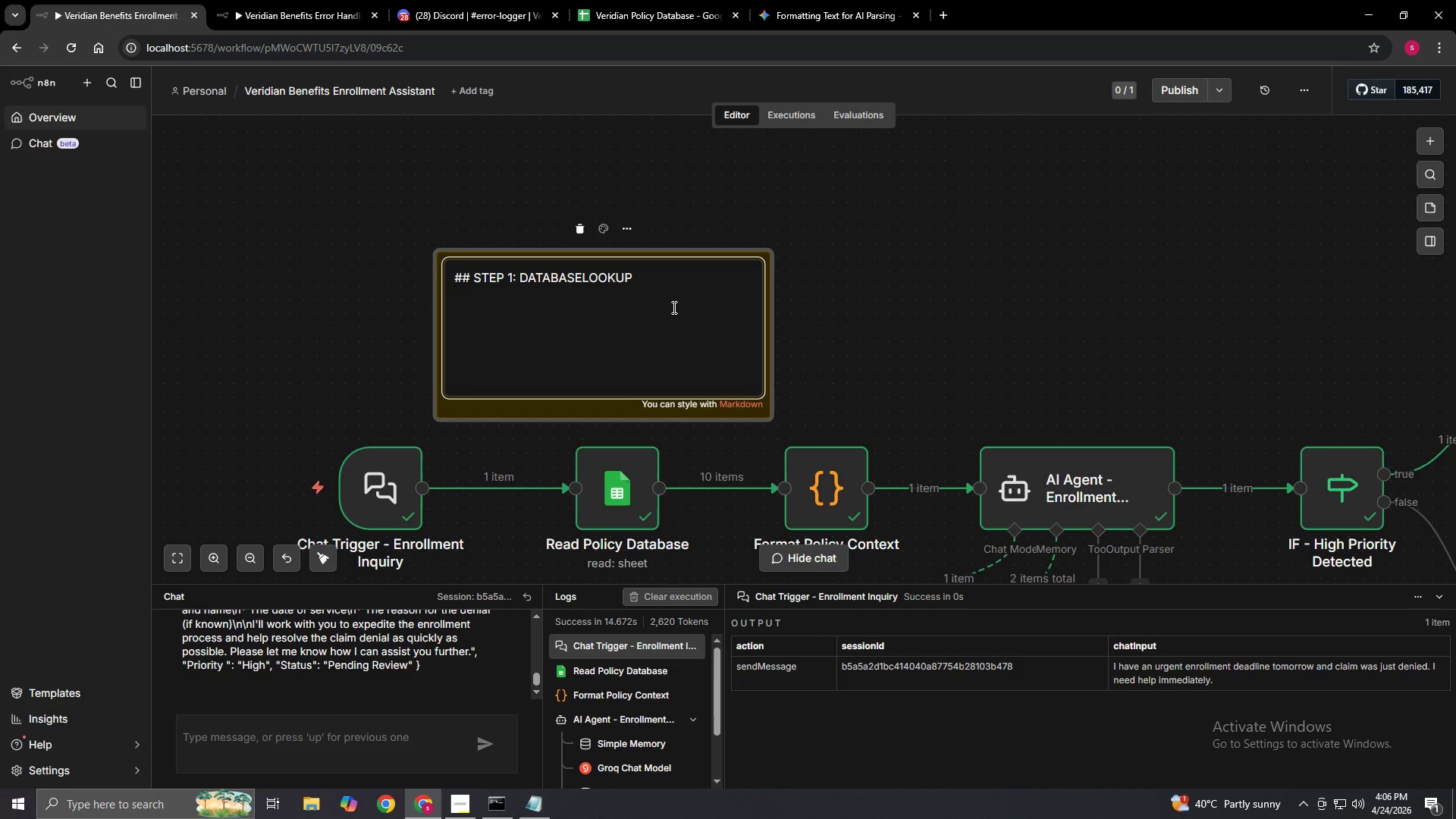 
key(Enter)
 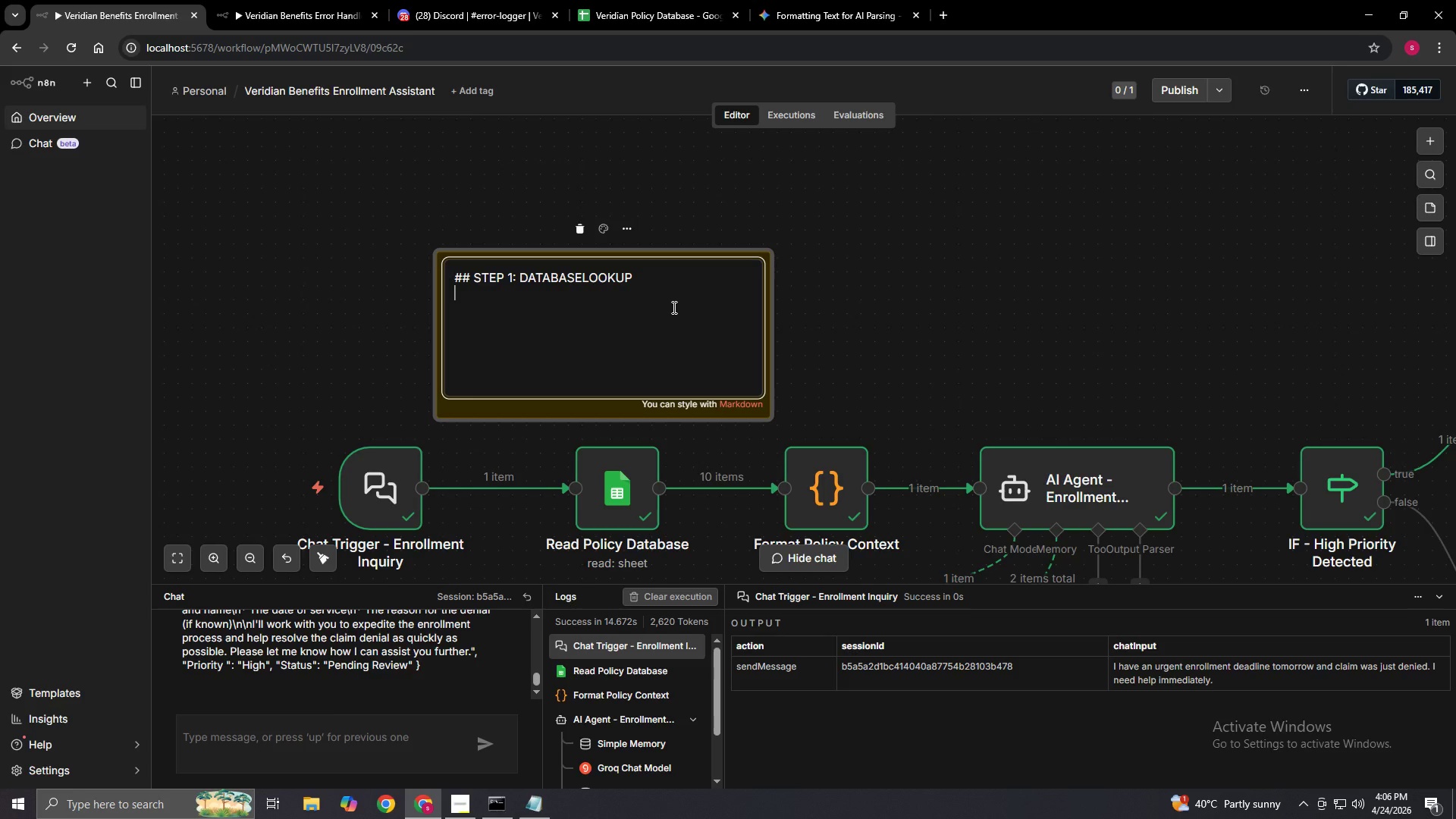 
type(This)
key(Backspace)
key(Backspace)
key(Backspace)
key(Backspace)
 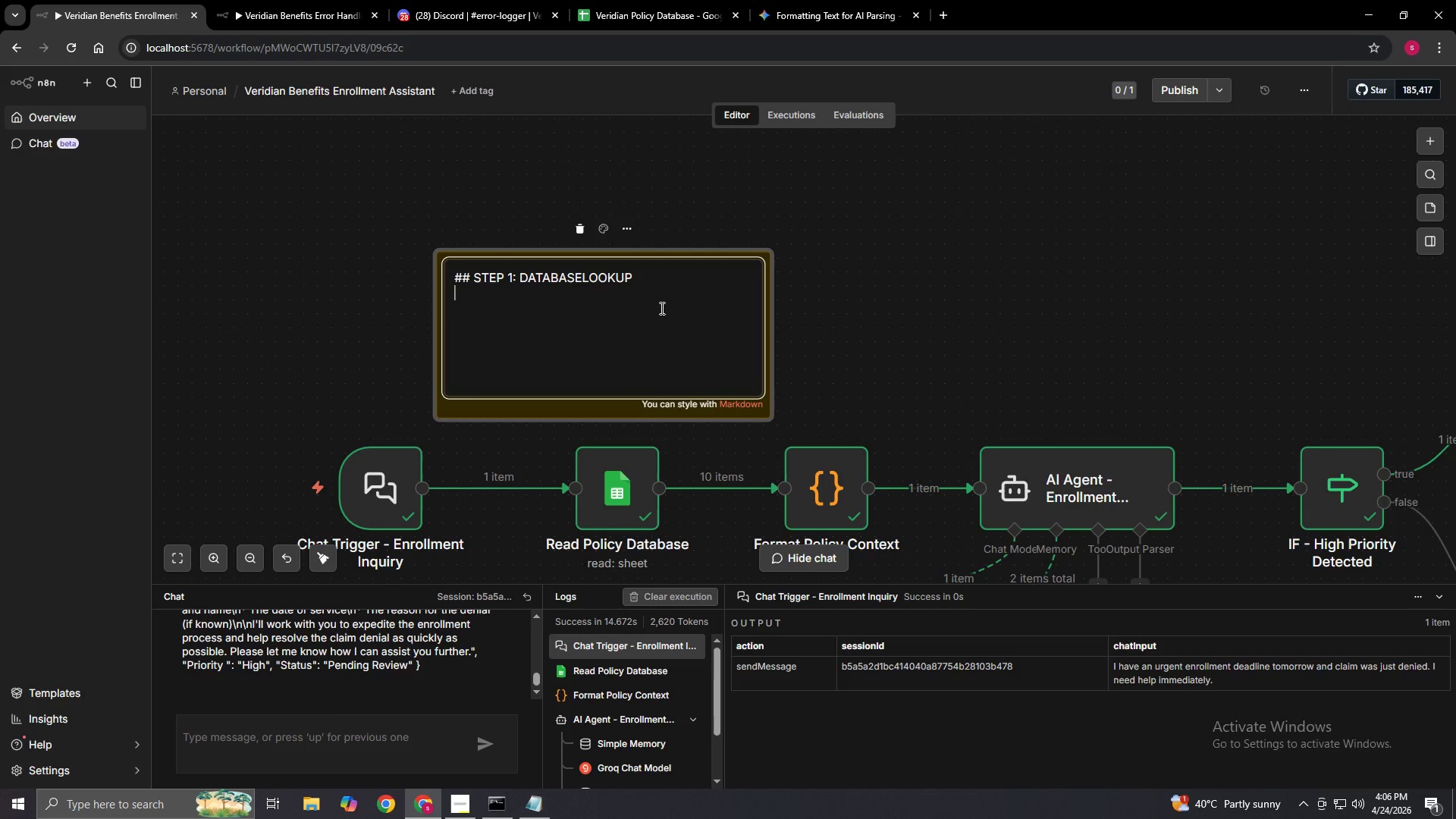 
key(Enter)
 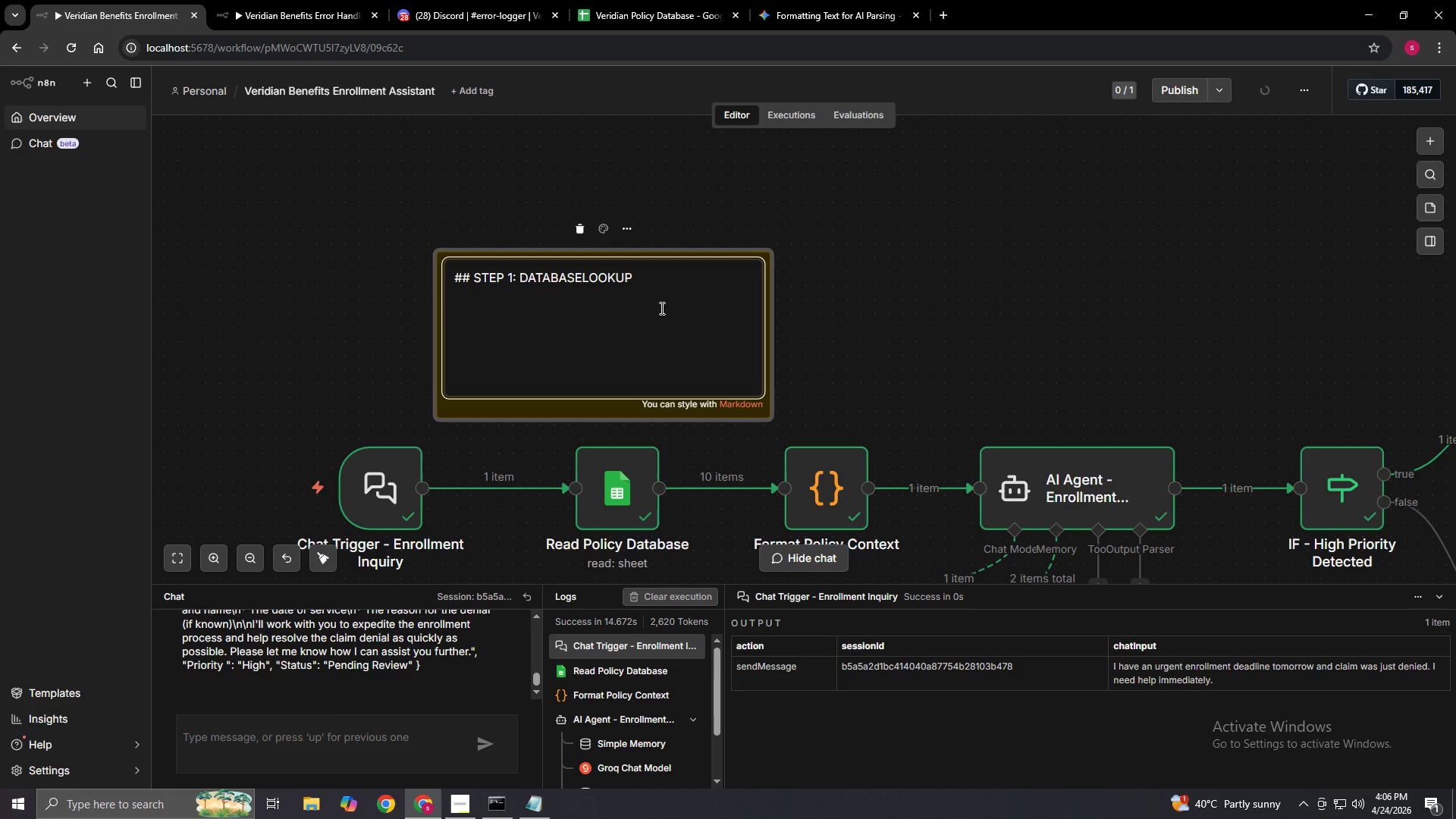 
type(This section triggers when a user sends a message.If)
key(Backspace)
type(t fecthes)
 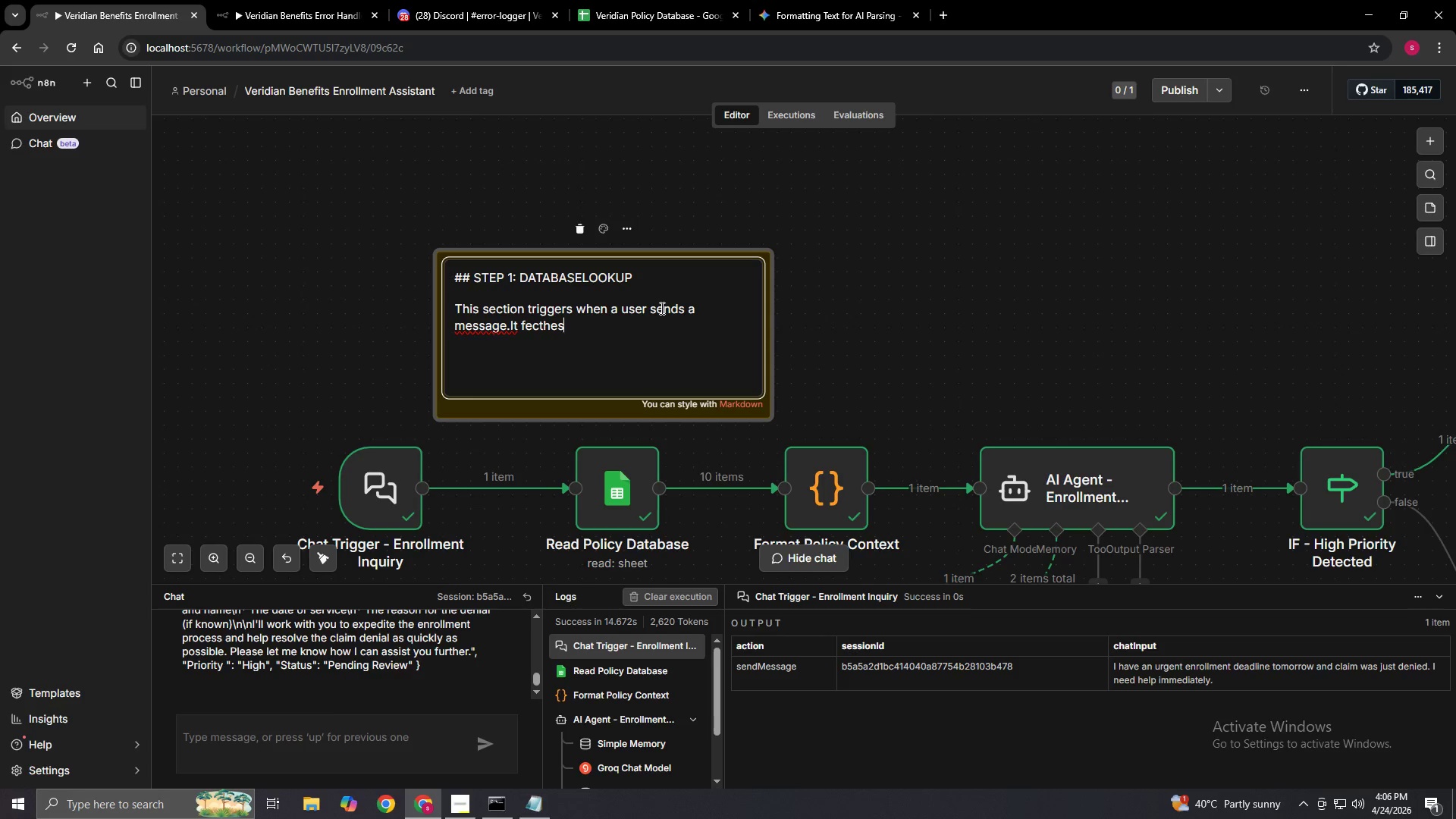 
hold_key(key=ArrowLeft, duration=0.73)
 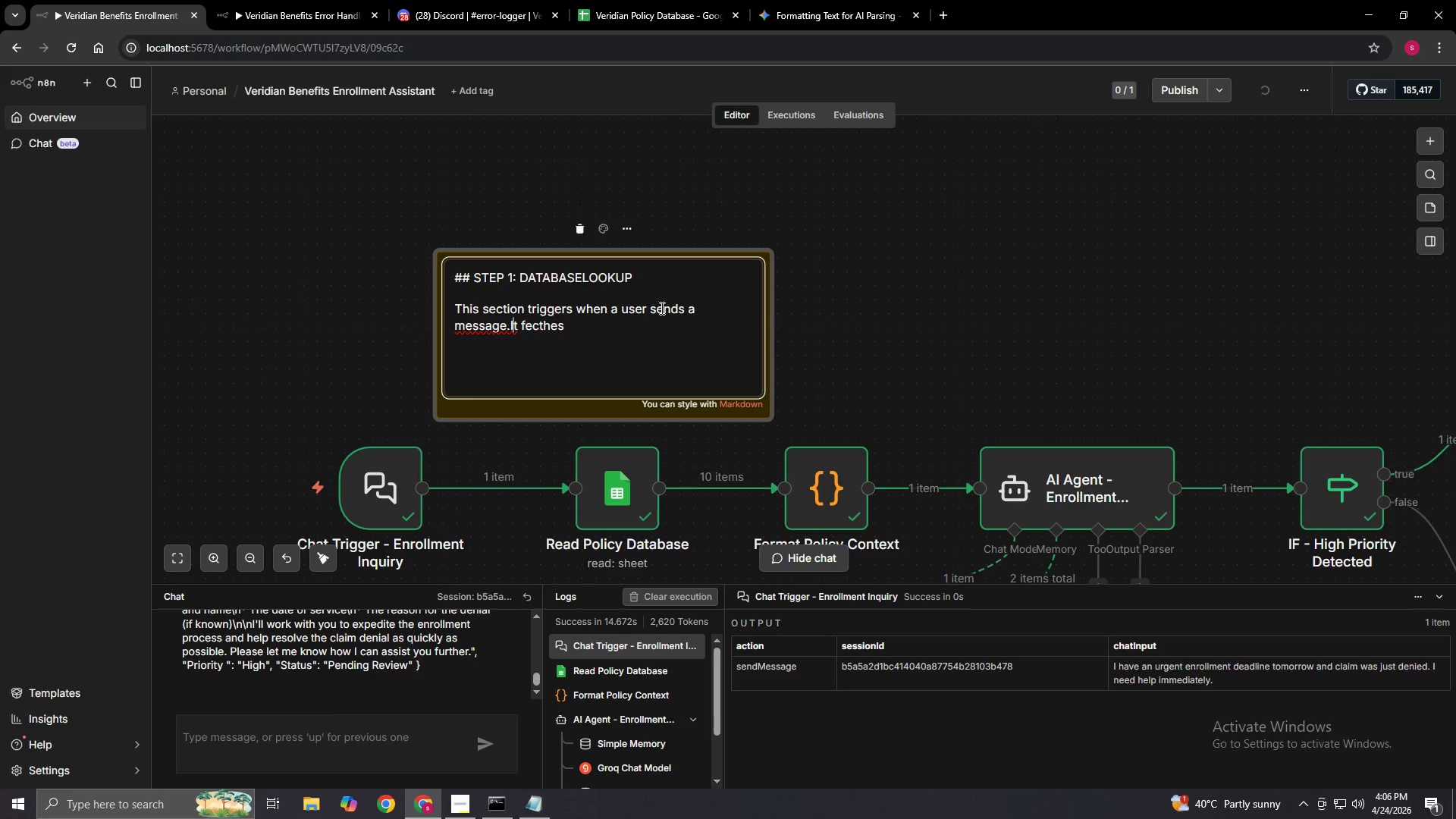 
key(ArrowLeft)
 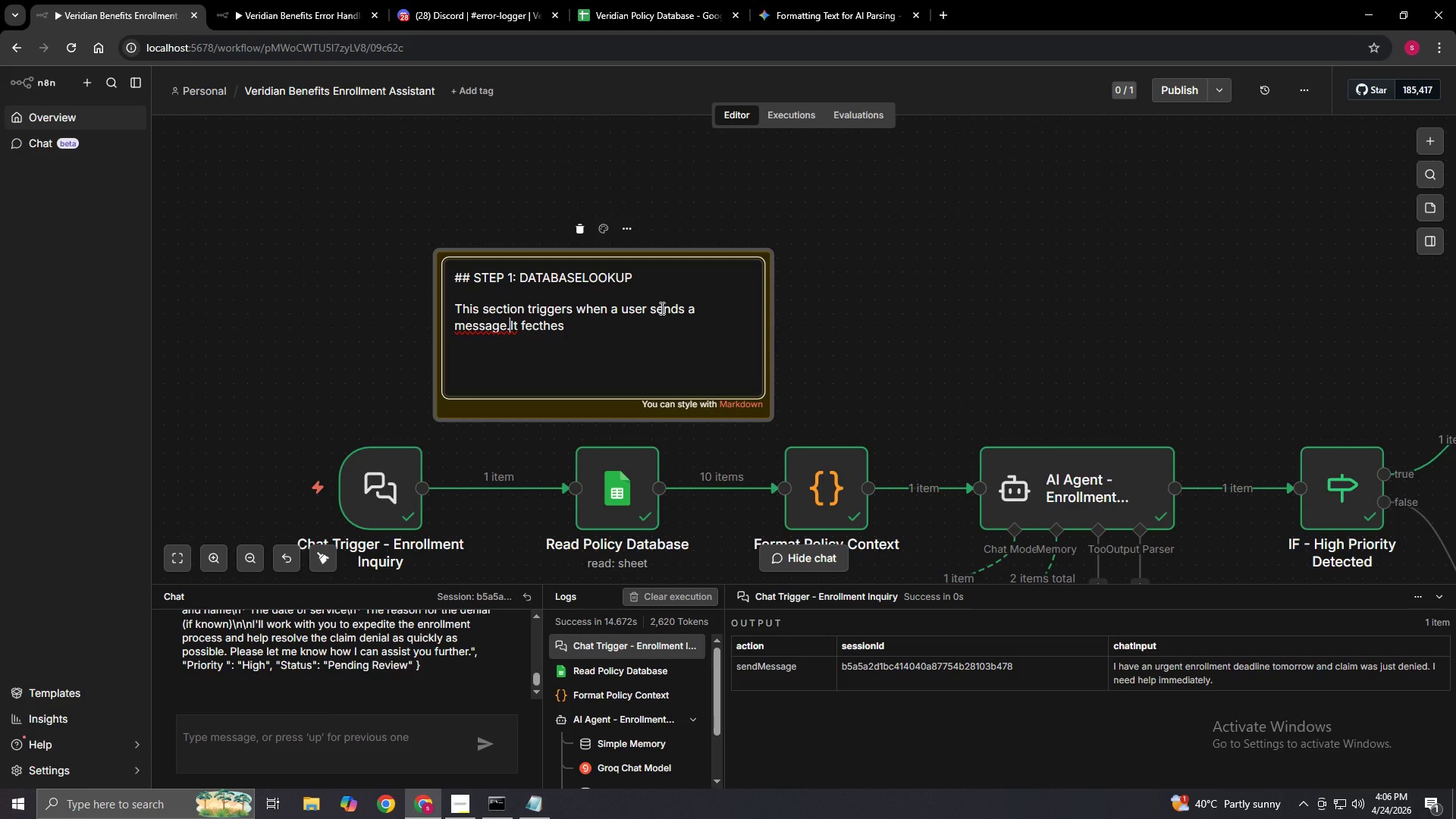 
key(Space)
 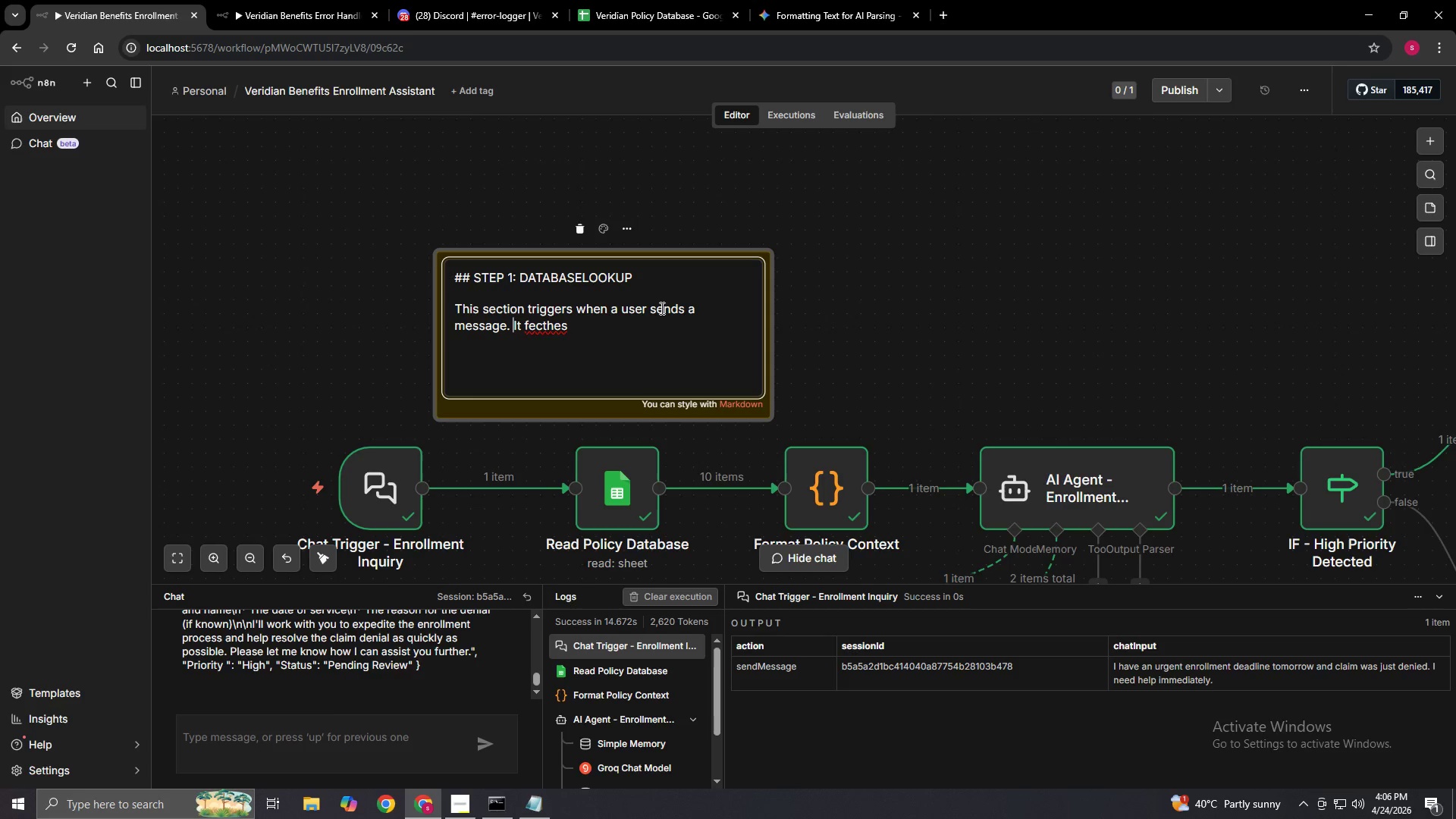 
hold_key(key=ArrowRight, duration=0.55)
 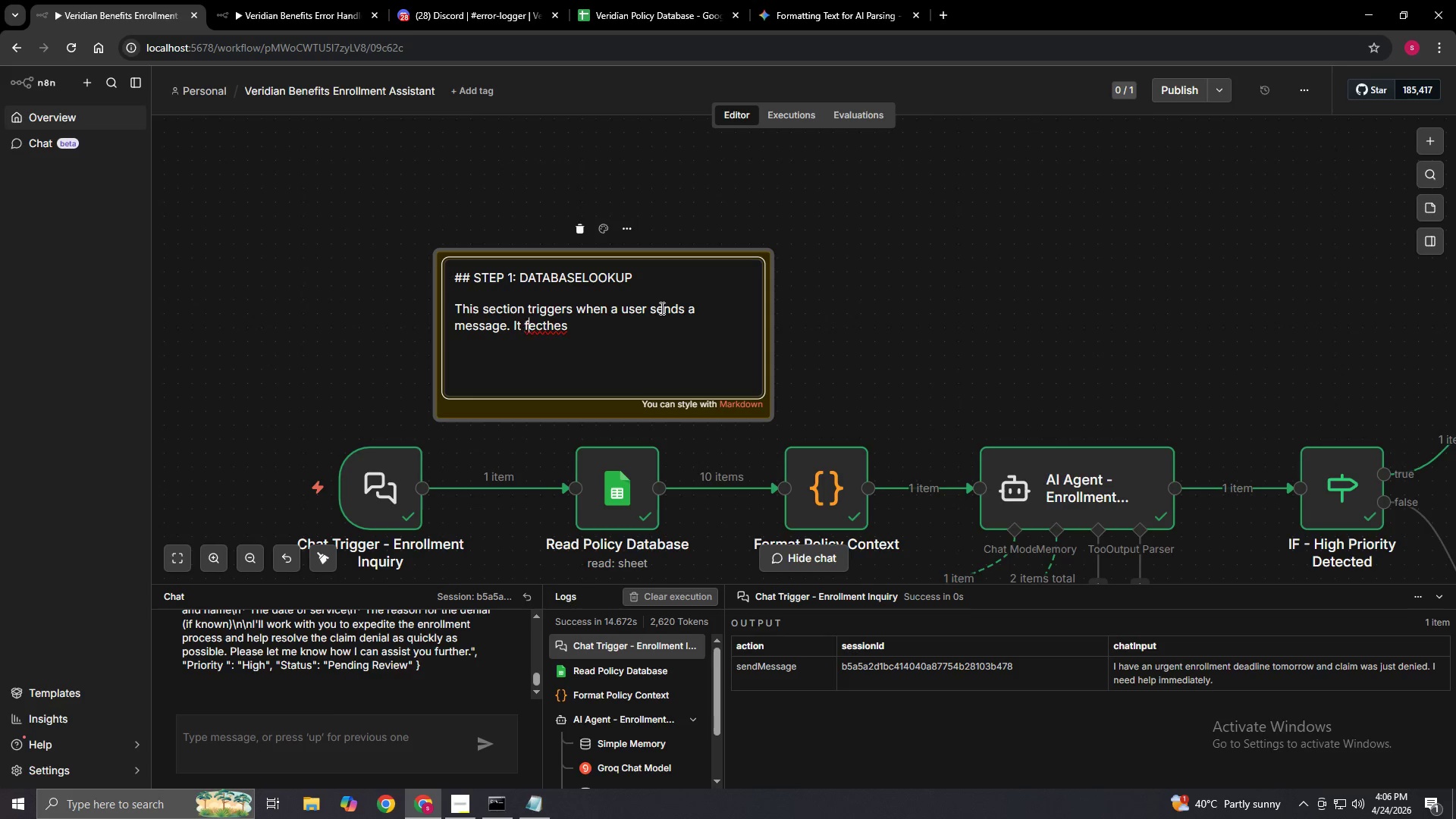 
key(ArrowRight)
 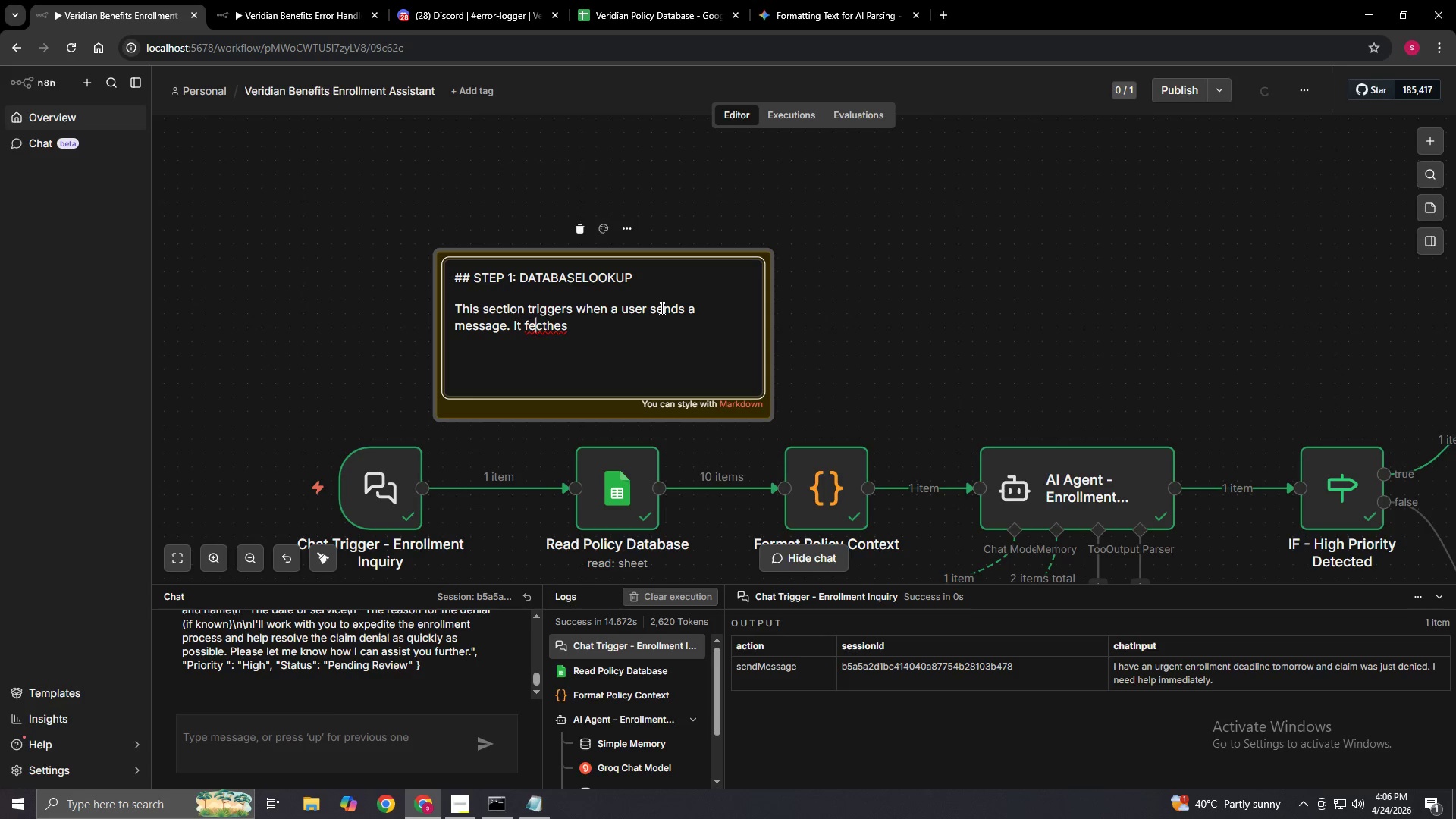 
key(ArrowRight)
 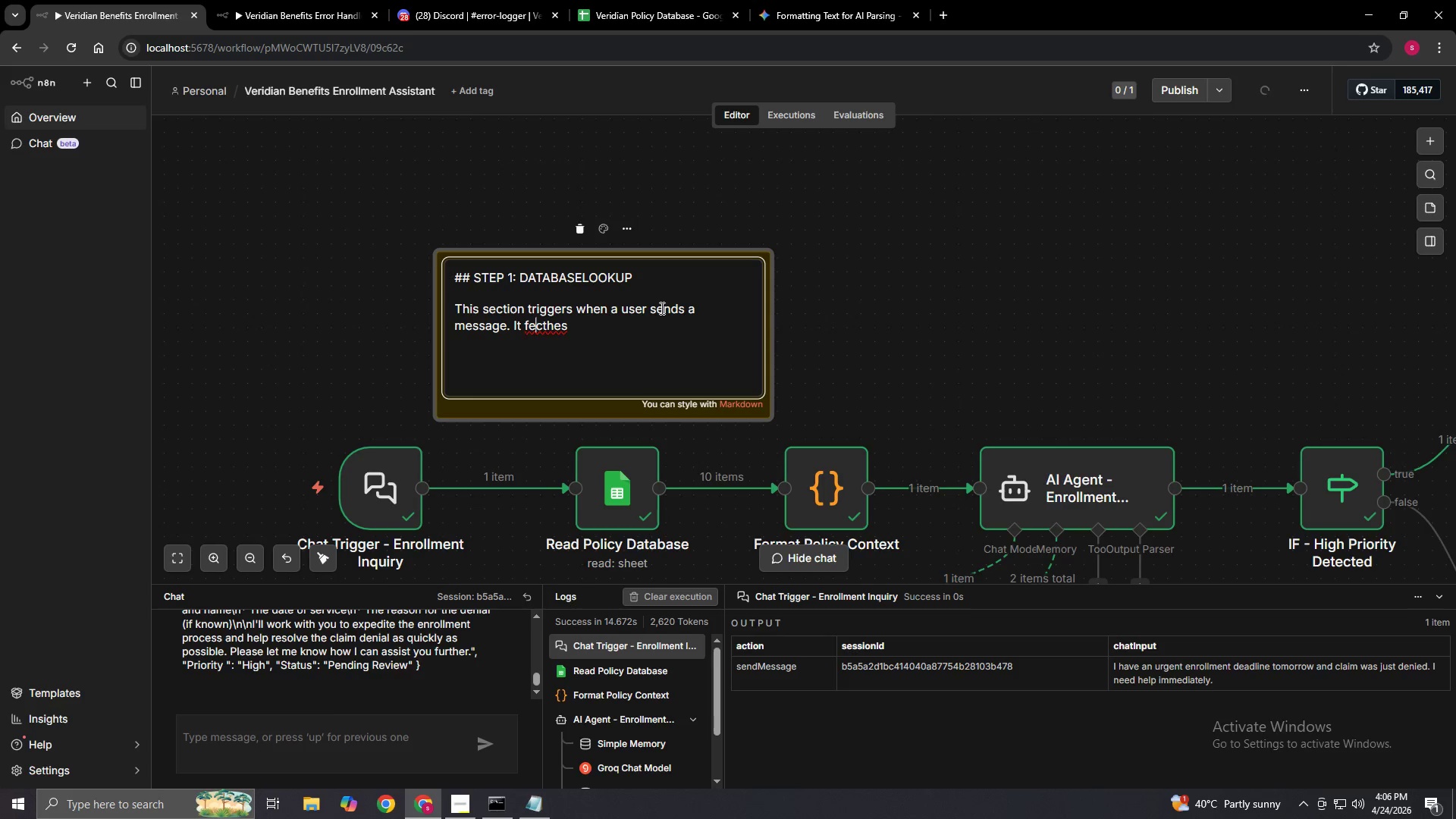 
key(ArrowRight)
 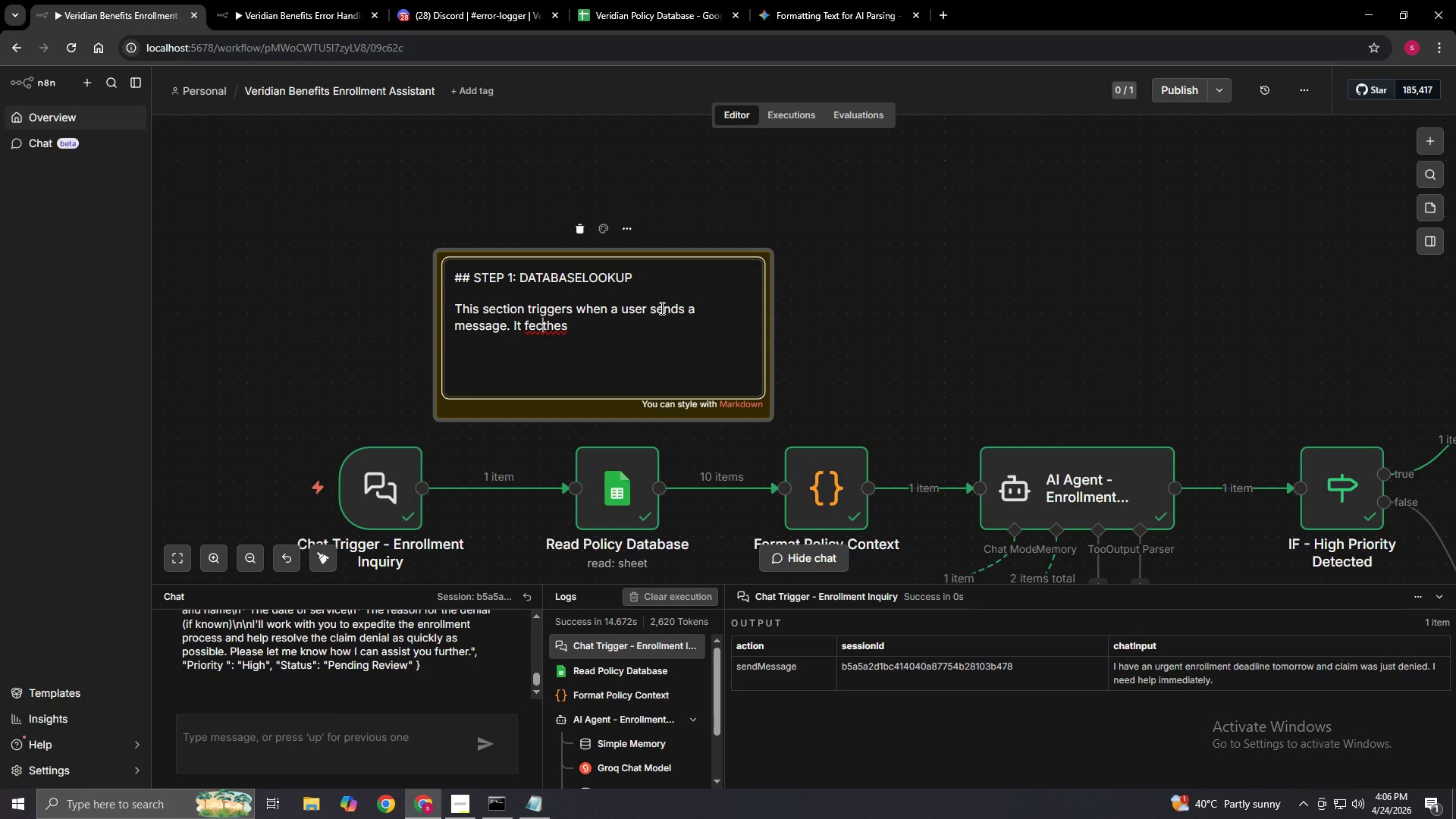 
key(ArrowRight)
 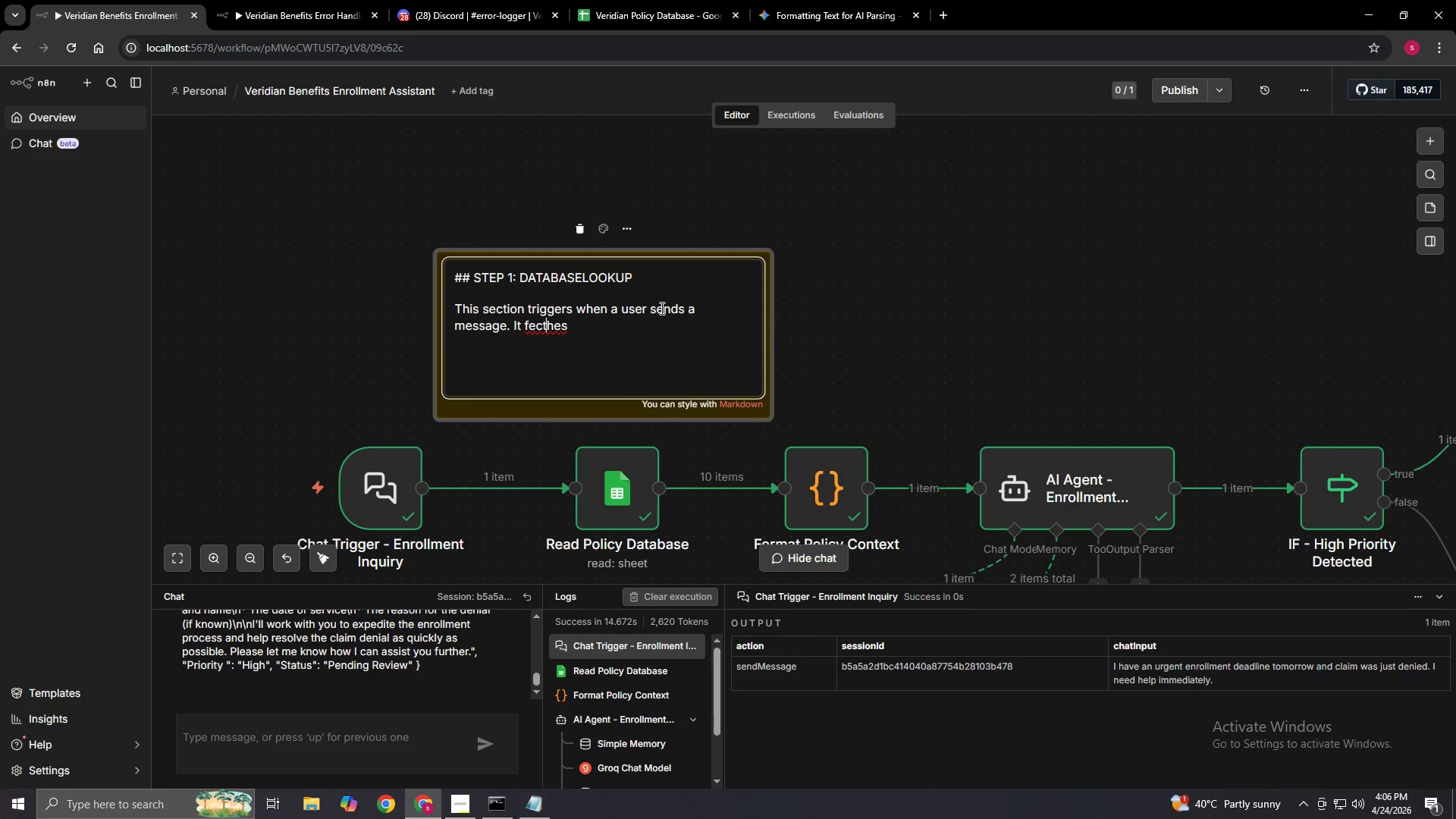 
key(Backspace)
 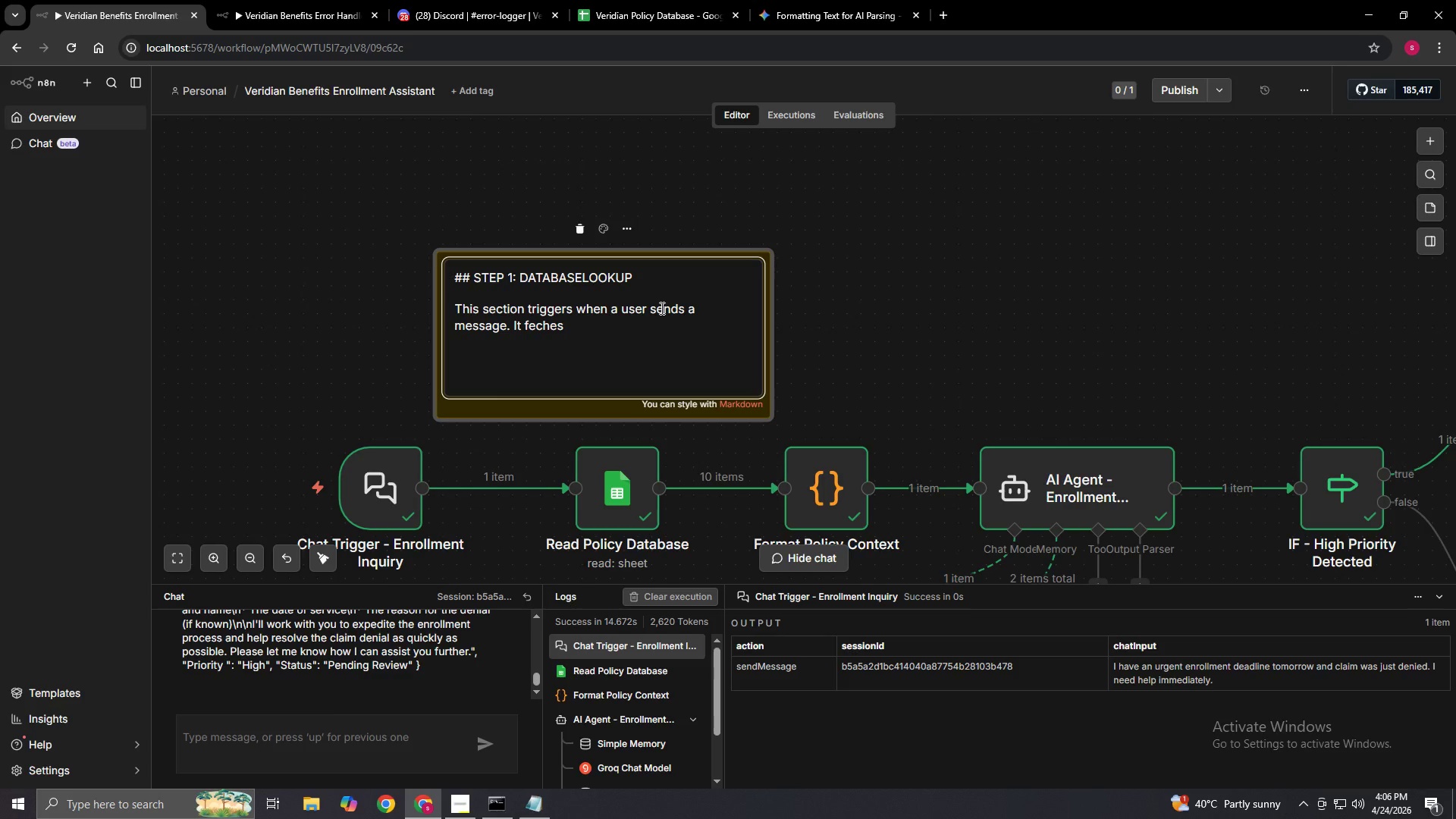 
key(ArrowLeft)
 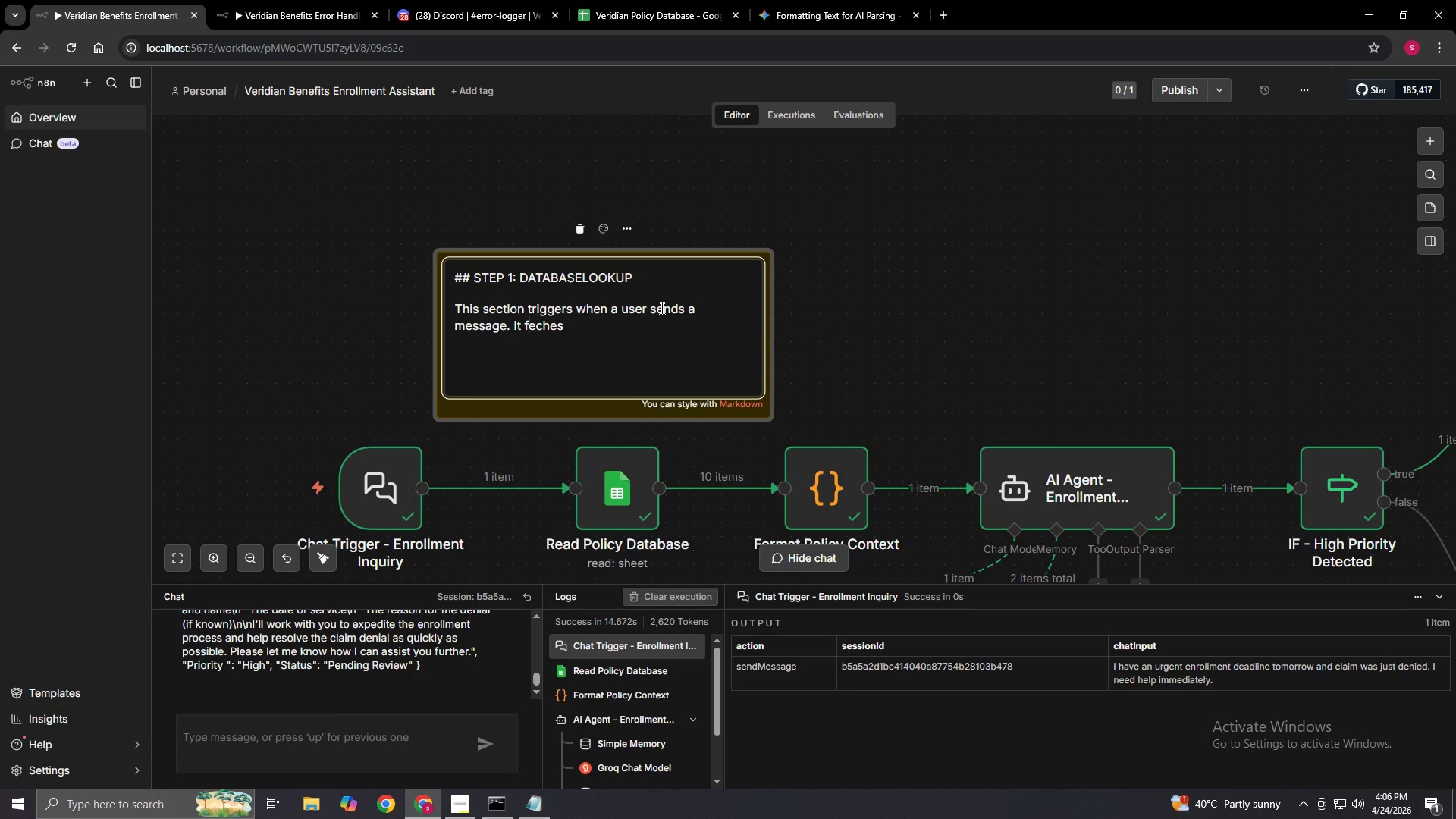 
key(ArrowLeft)
 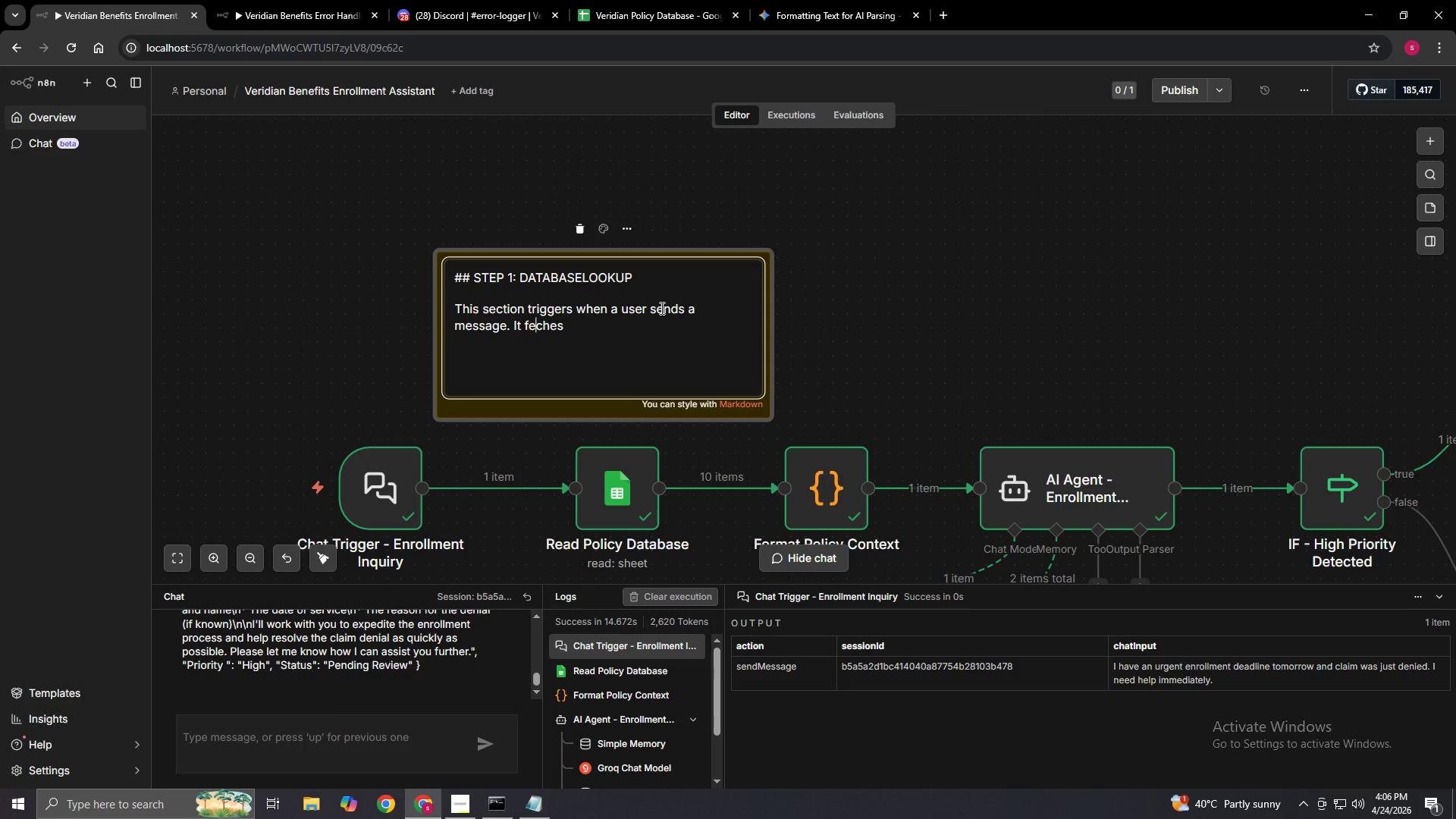 
key(ArrowRight)
 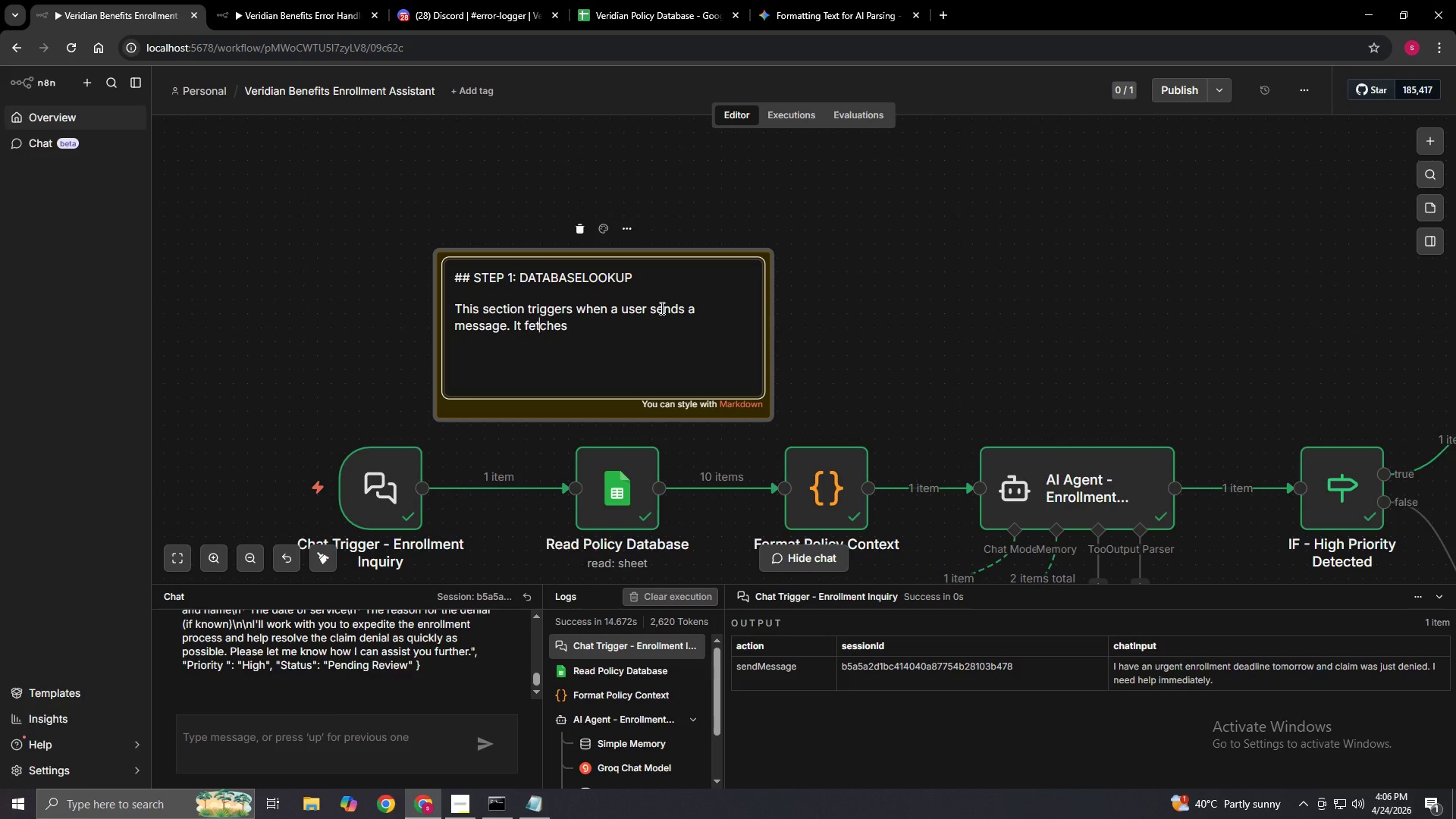 
key(T)
 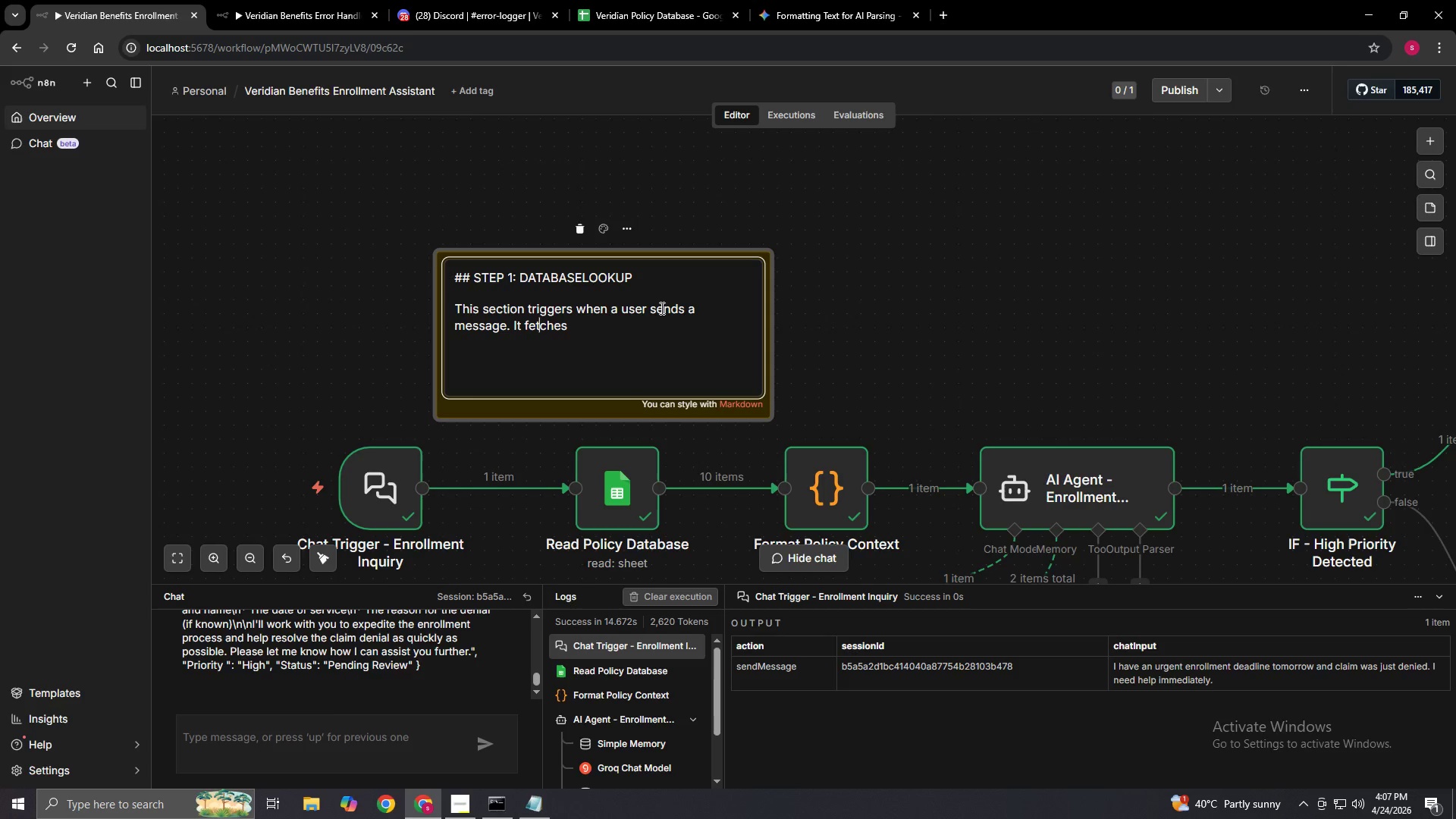 
hold_key(key=ArrowRight, duration=0.55)
 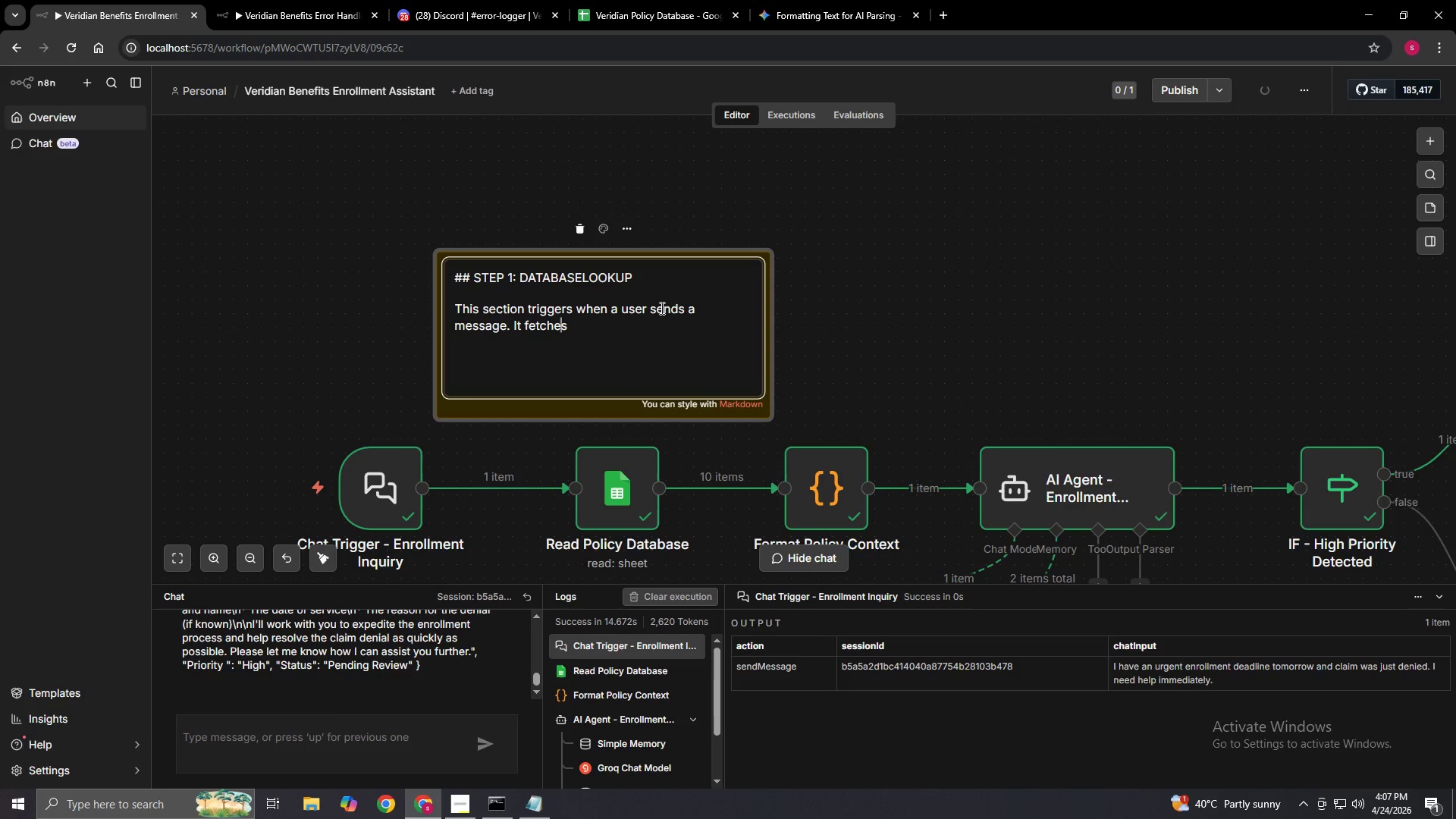 
key(ArrowRight)
 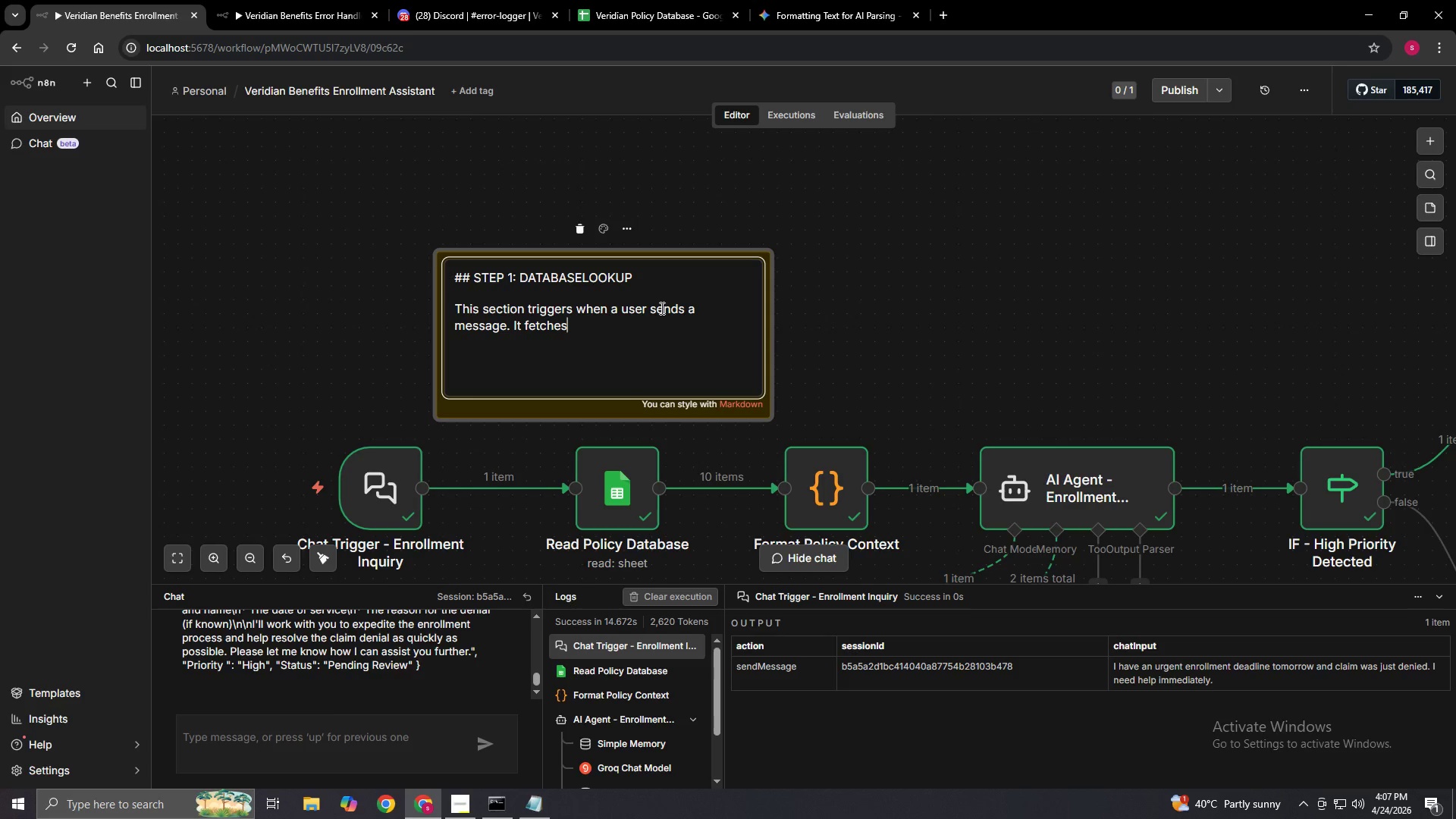 
key(ArrowRight)
 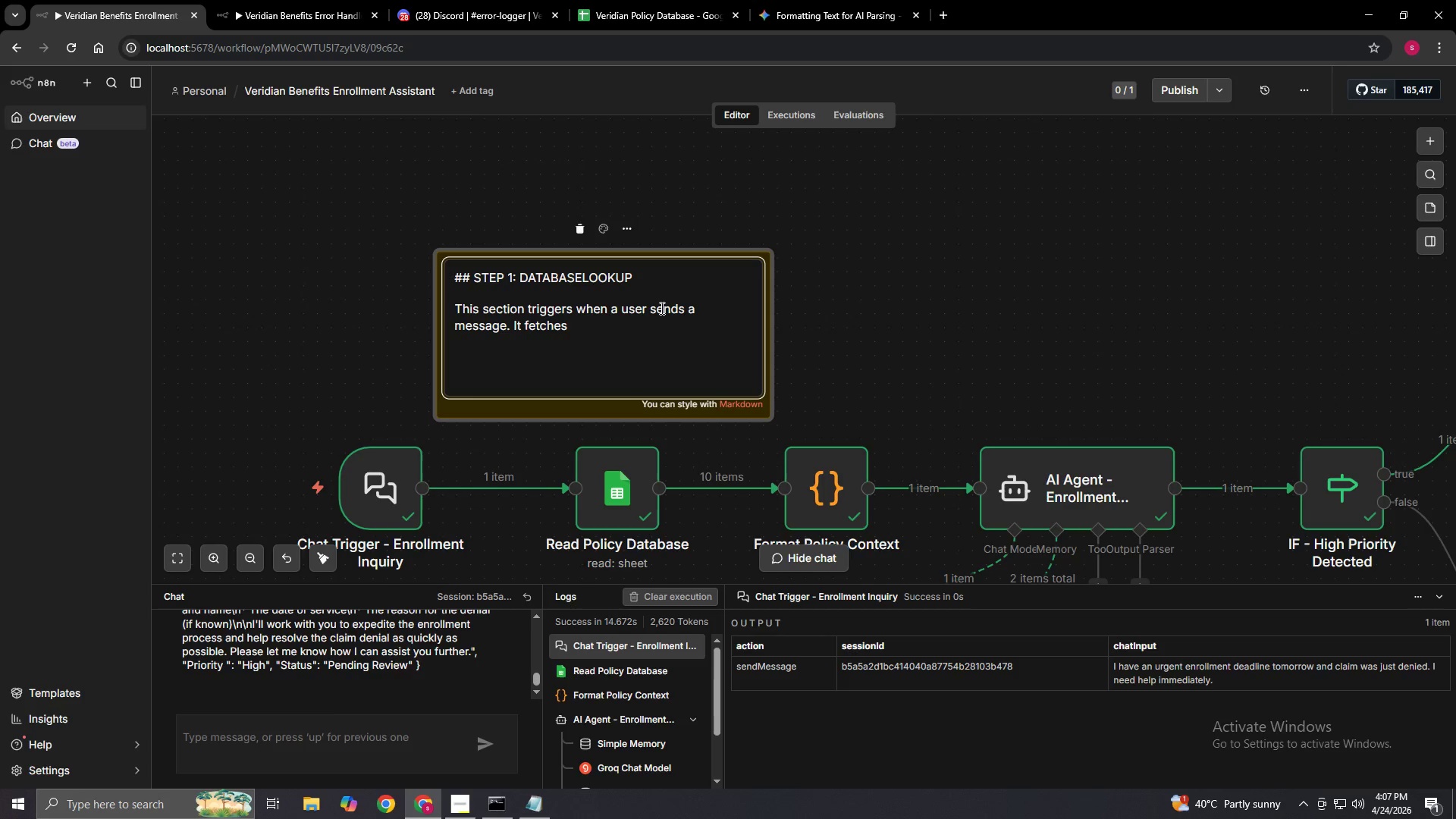 
type( the latest insurance plan data from Google Sheets and formats it into a clen)
key(Backspace)
type(an text Block)
 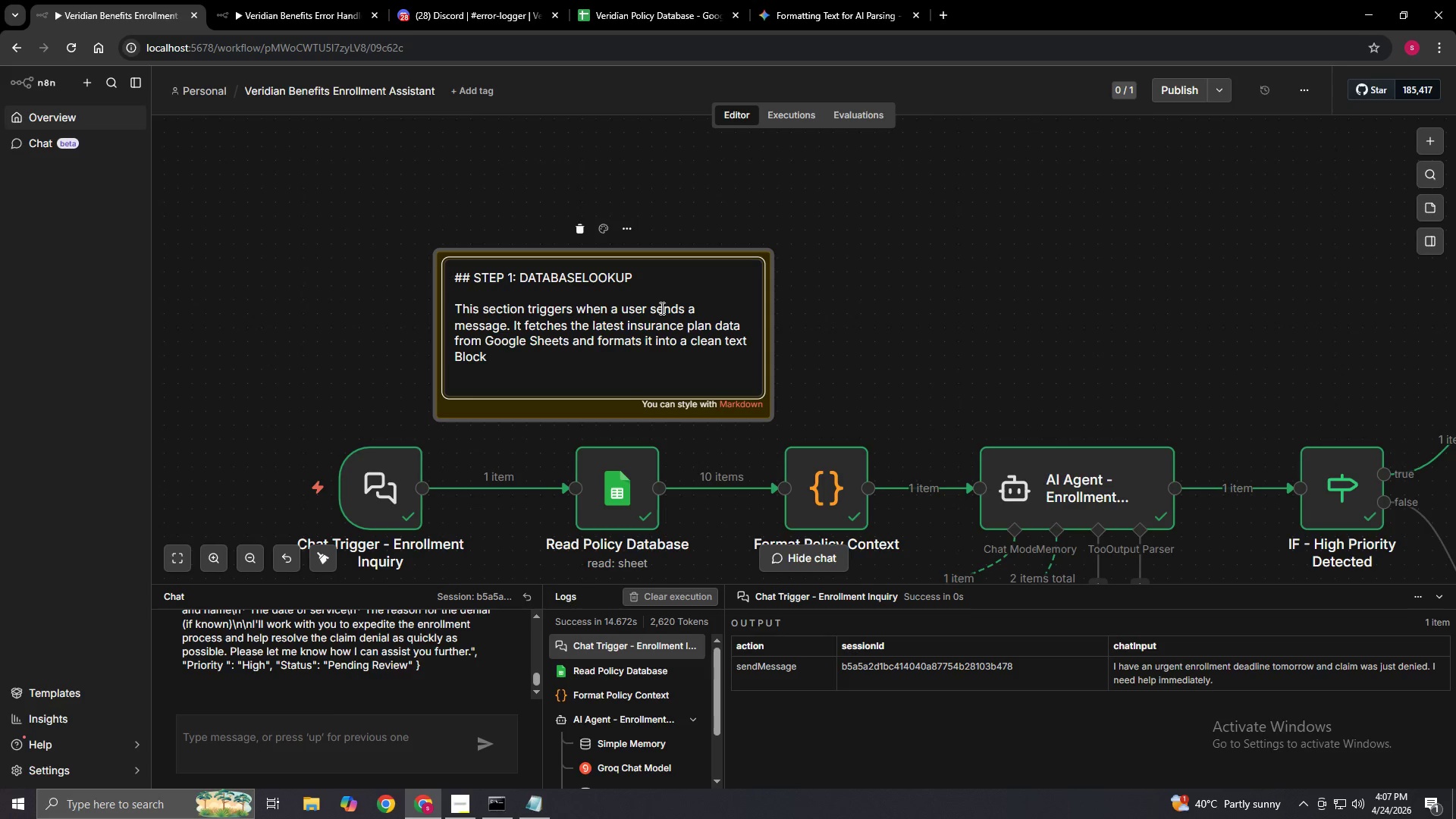 
key(ArrowLeft)
 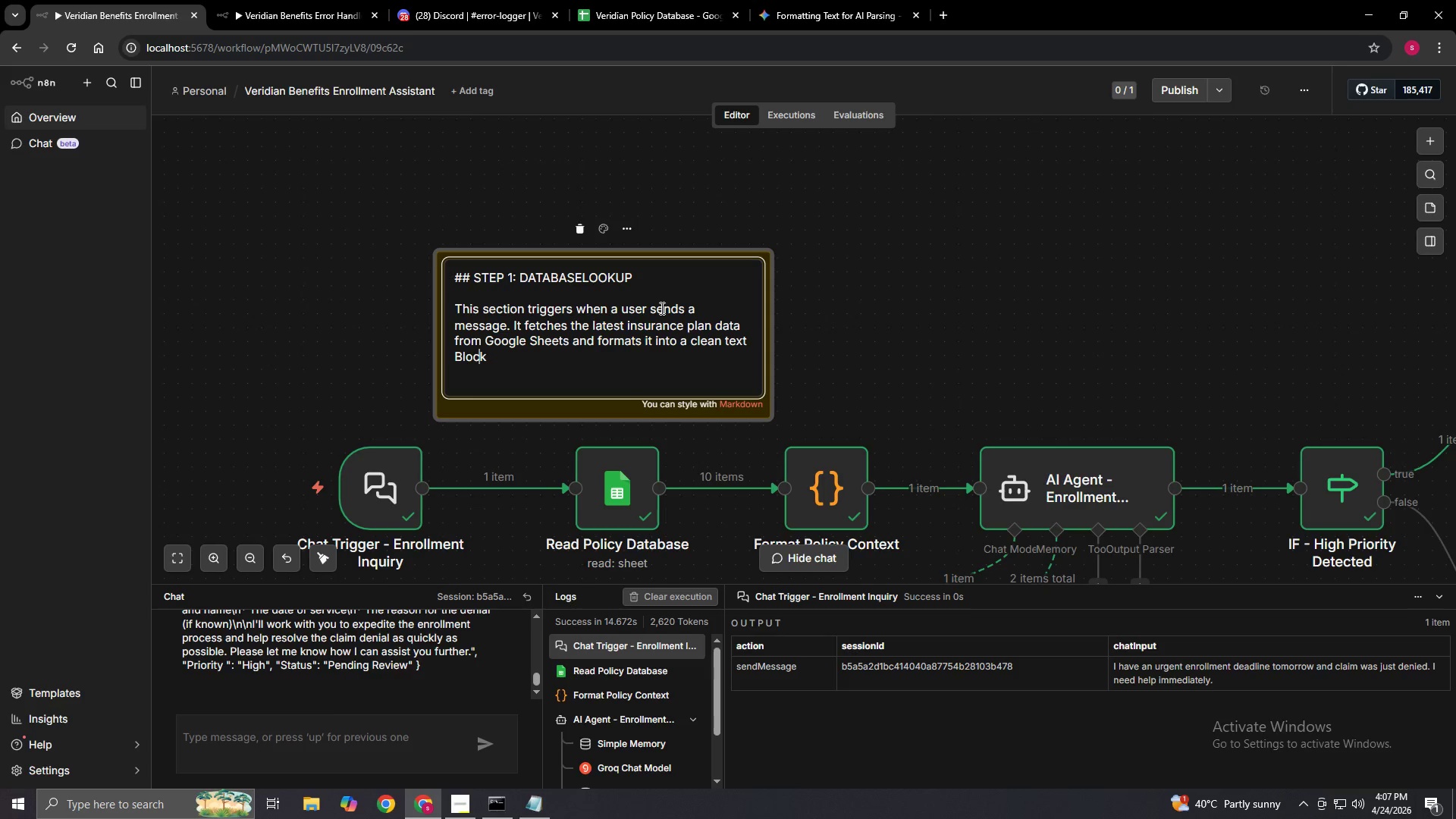 
key(ArrowLeft)
 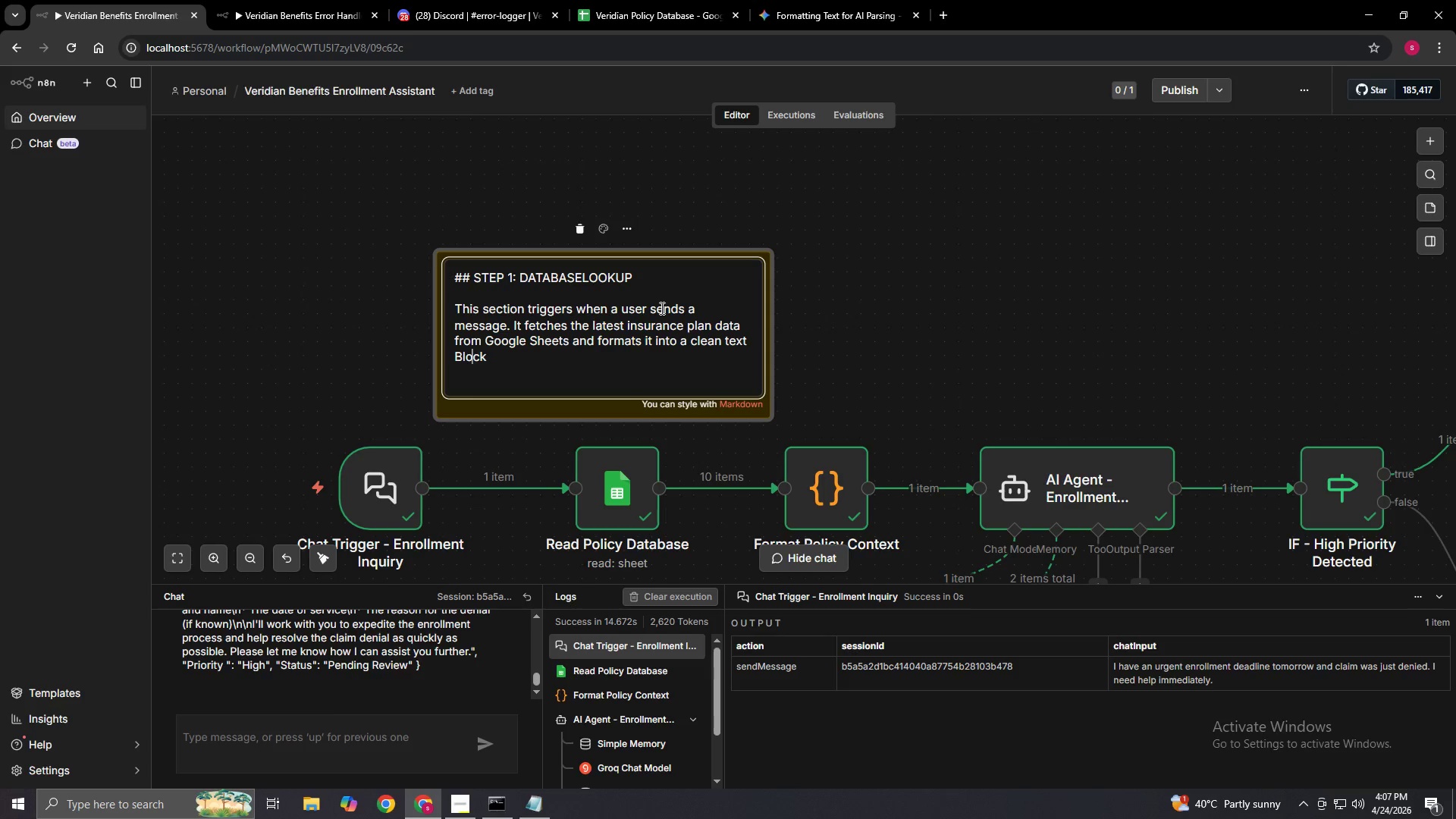 
key(ArrowLeft)
 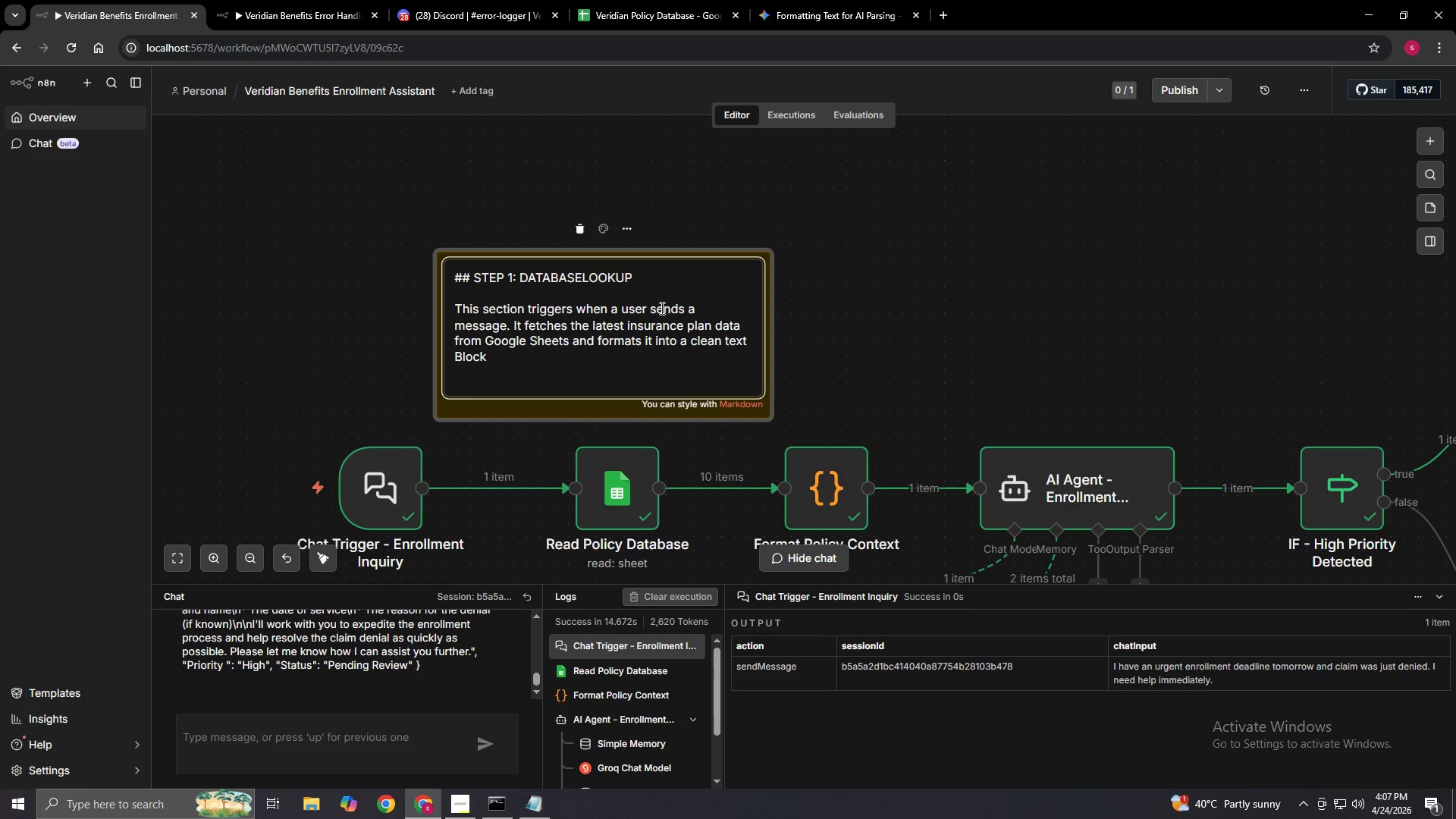 
key(ArrowLeft)
 